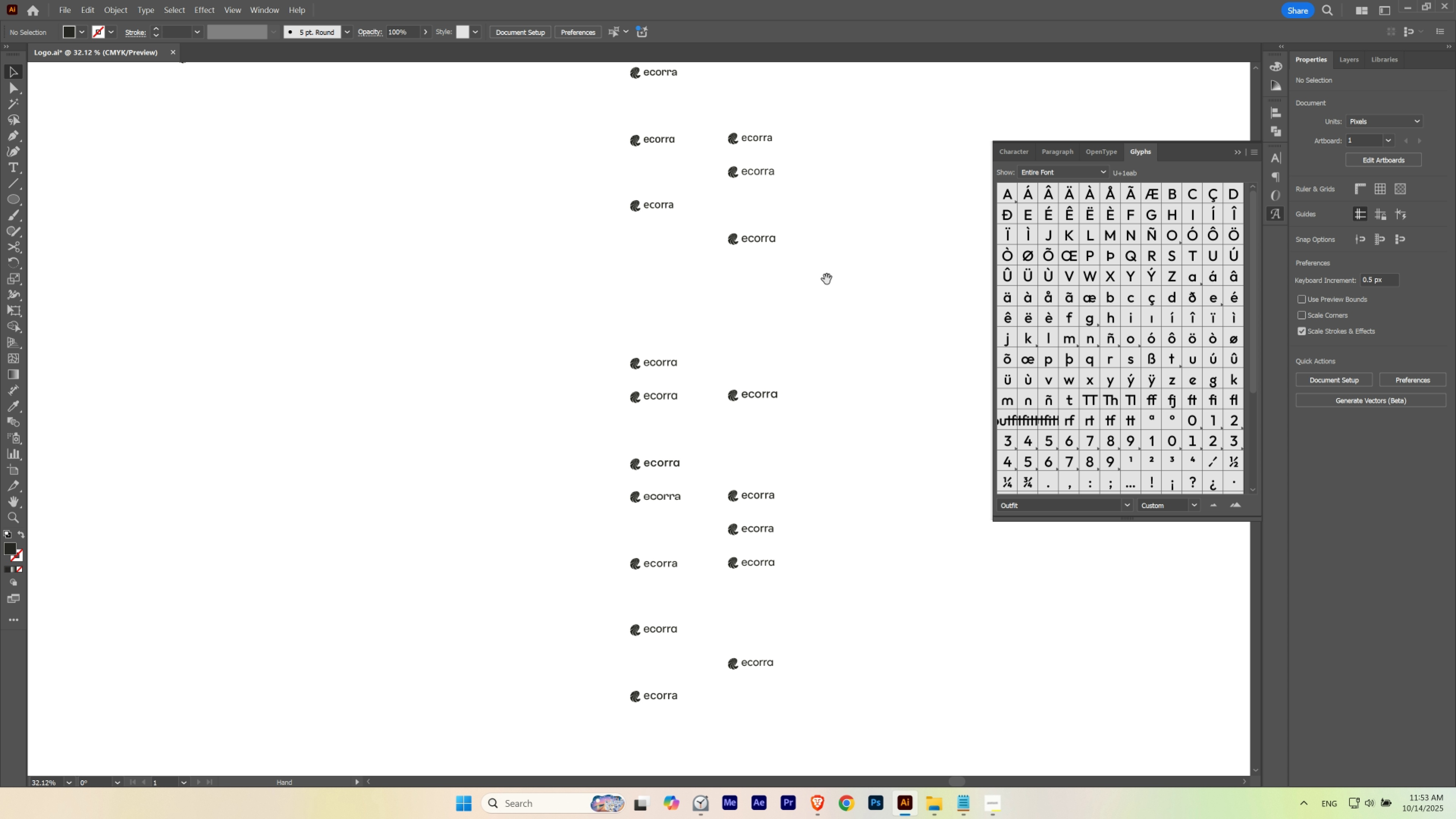 
key(Space)
 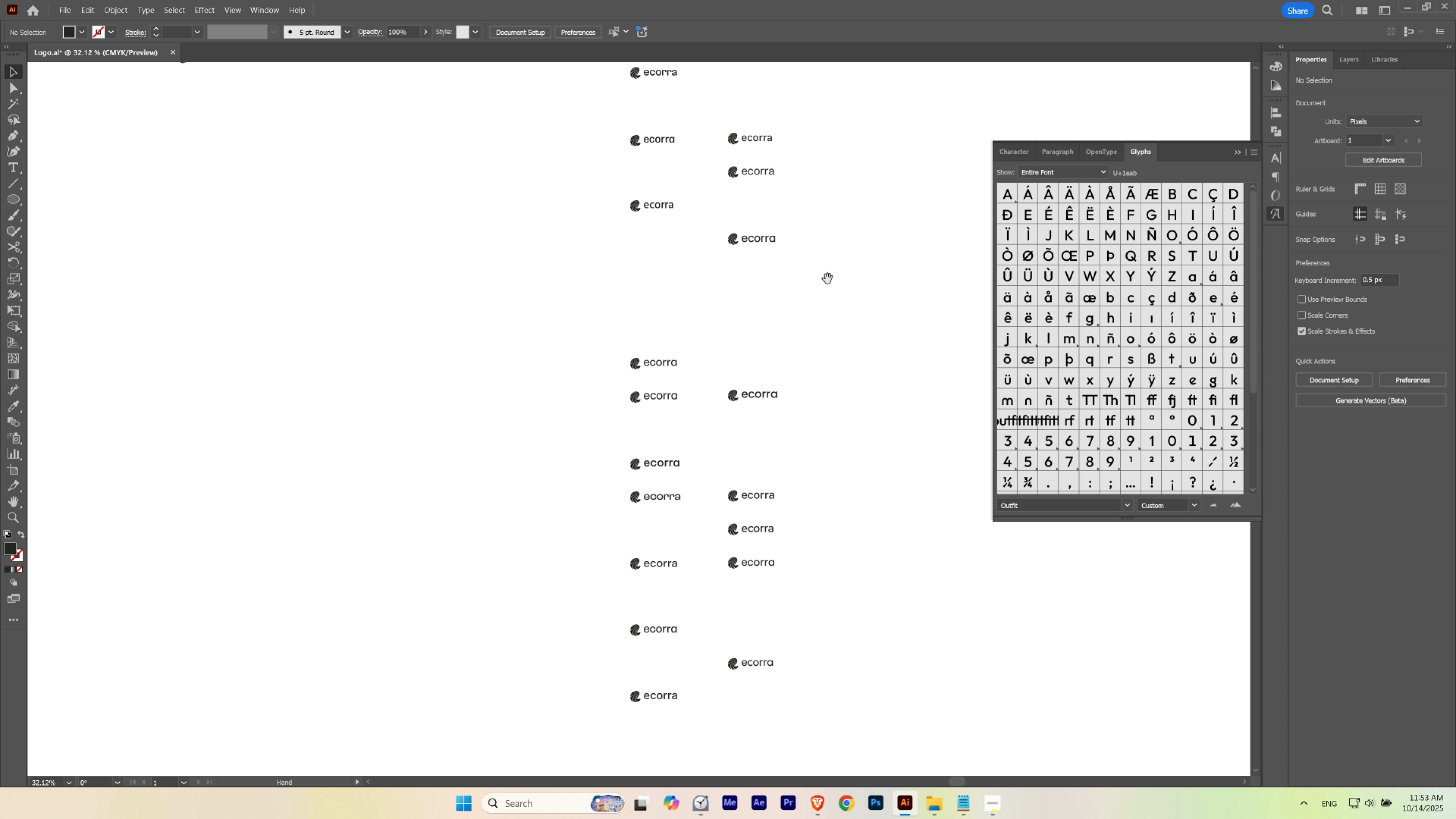 
key(Space)
 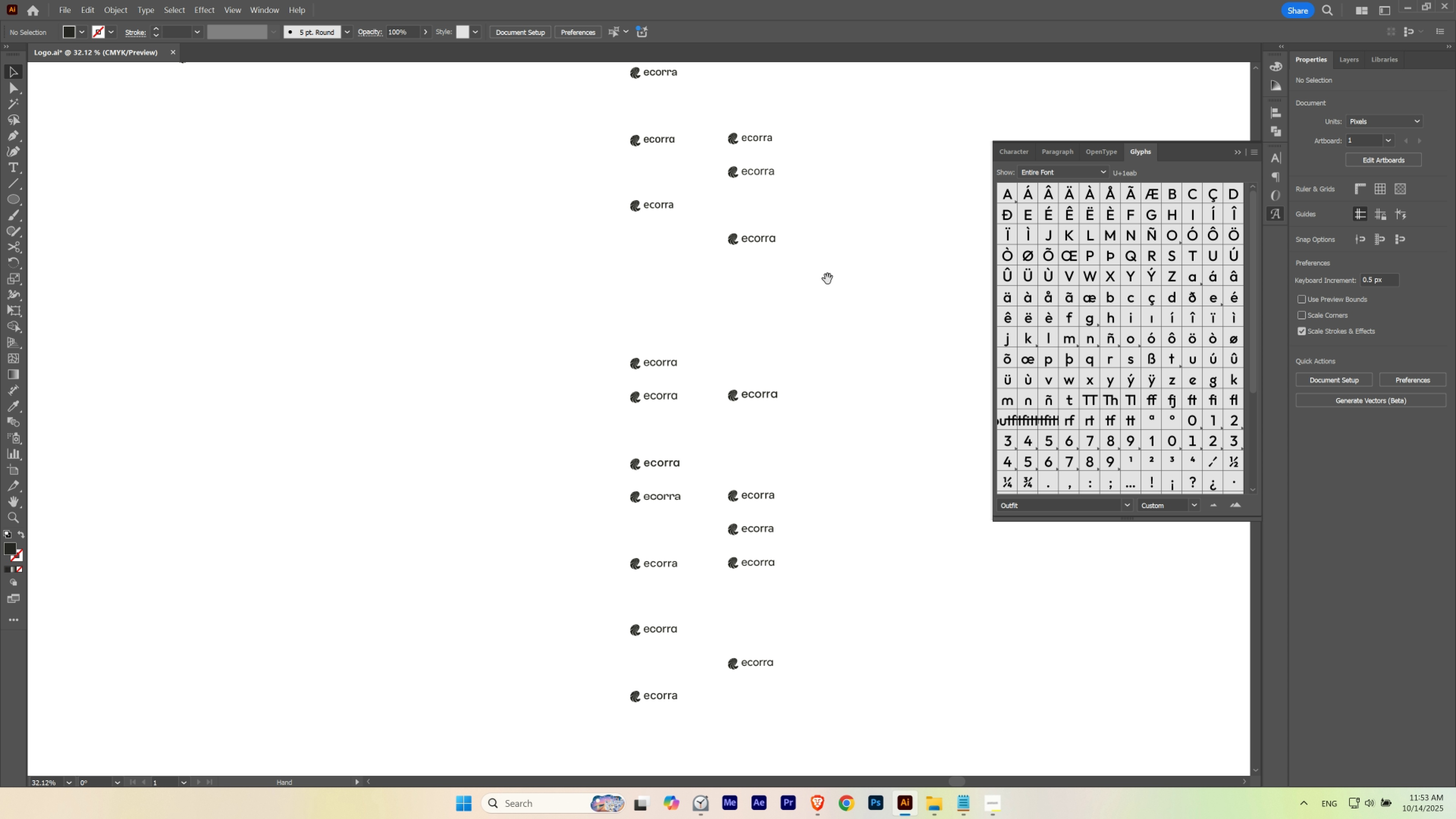 
key(Space)
 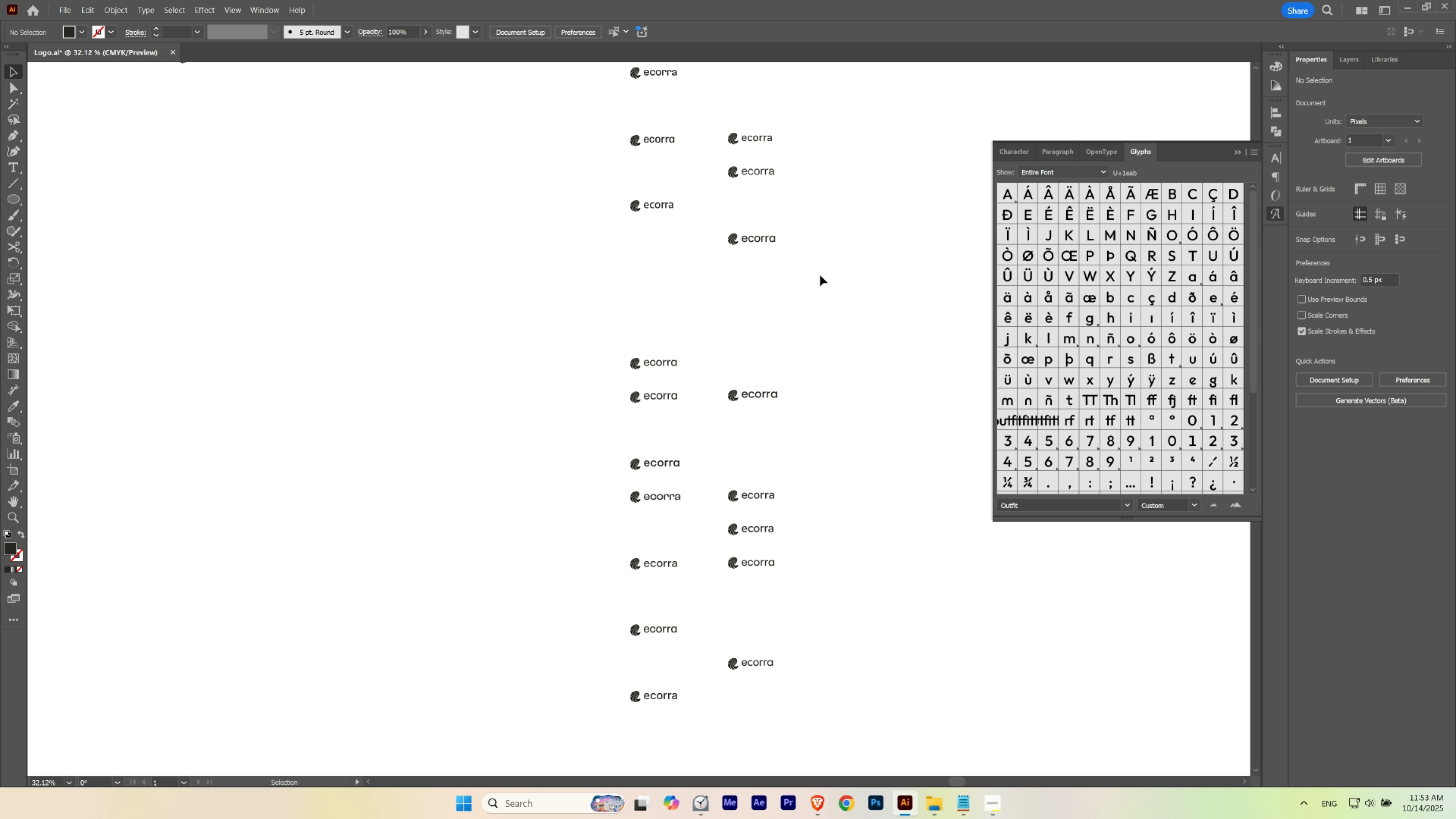 
key(Space)
 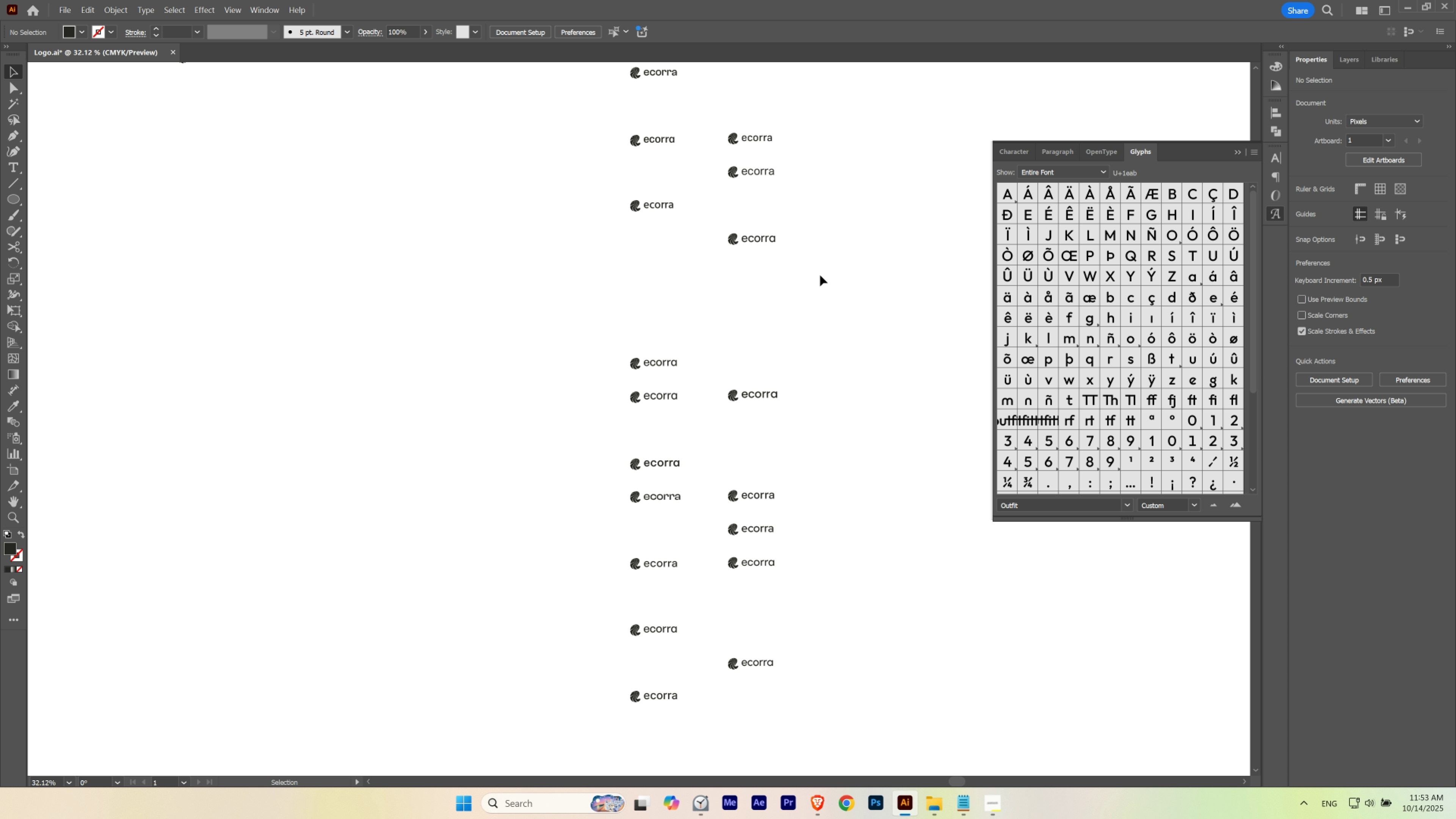 
key(Space)
 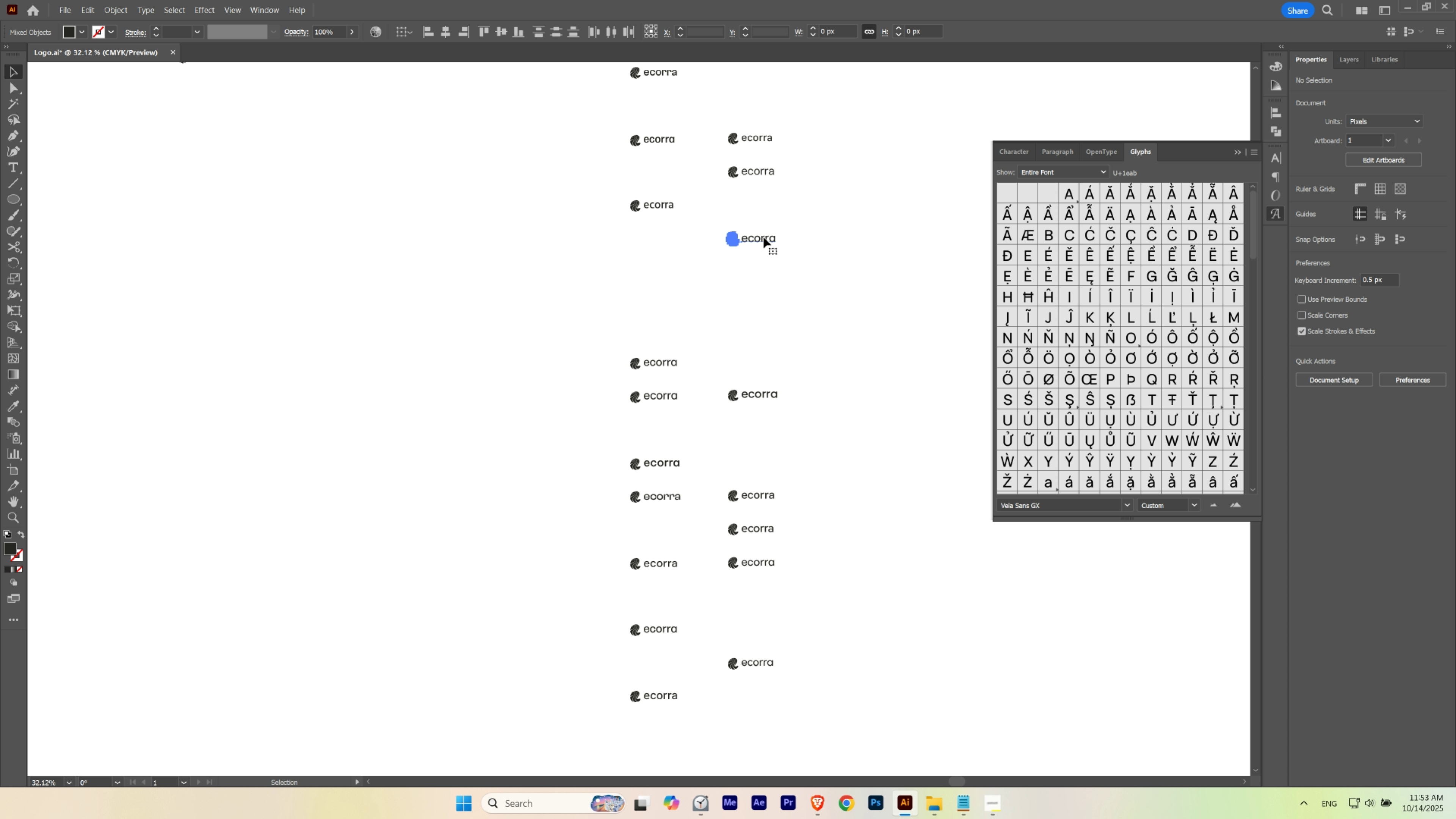 
hold_key(key=ShiftLeft, duration=1.5)
 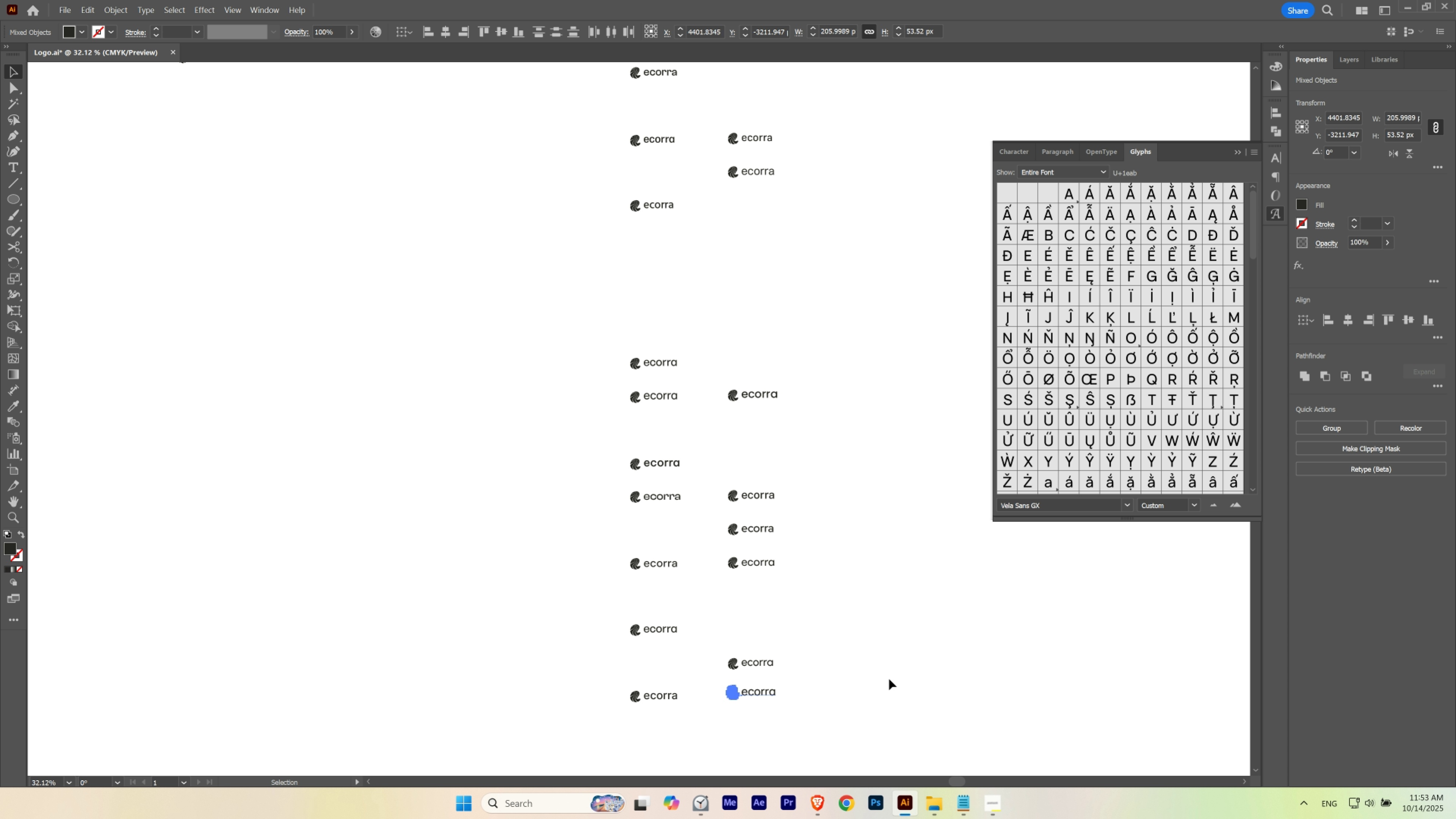 
key(Shift+ShiftLeft)
 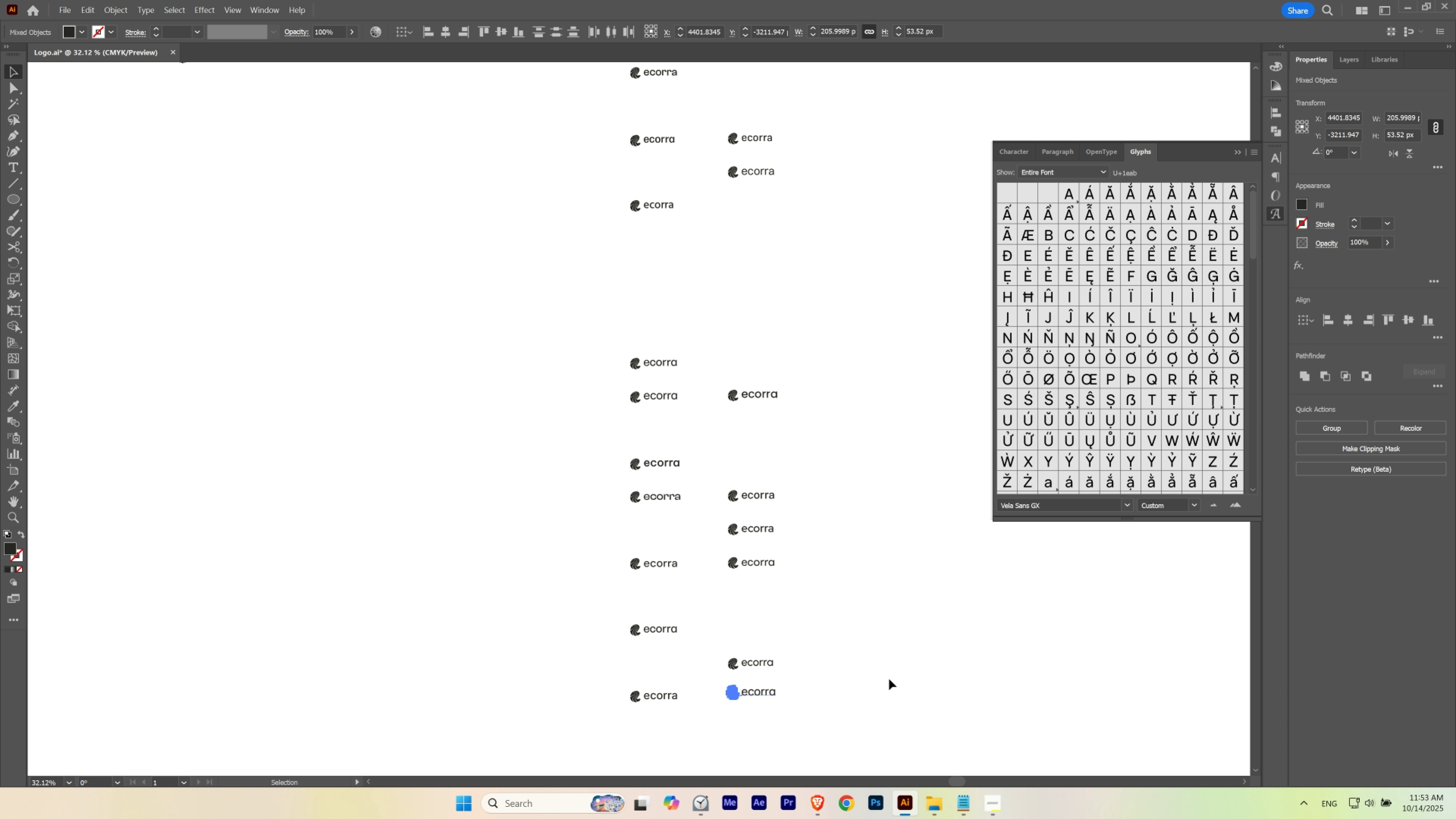 
left_click([889, 679])
 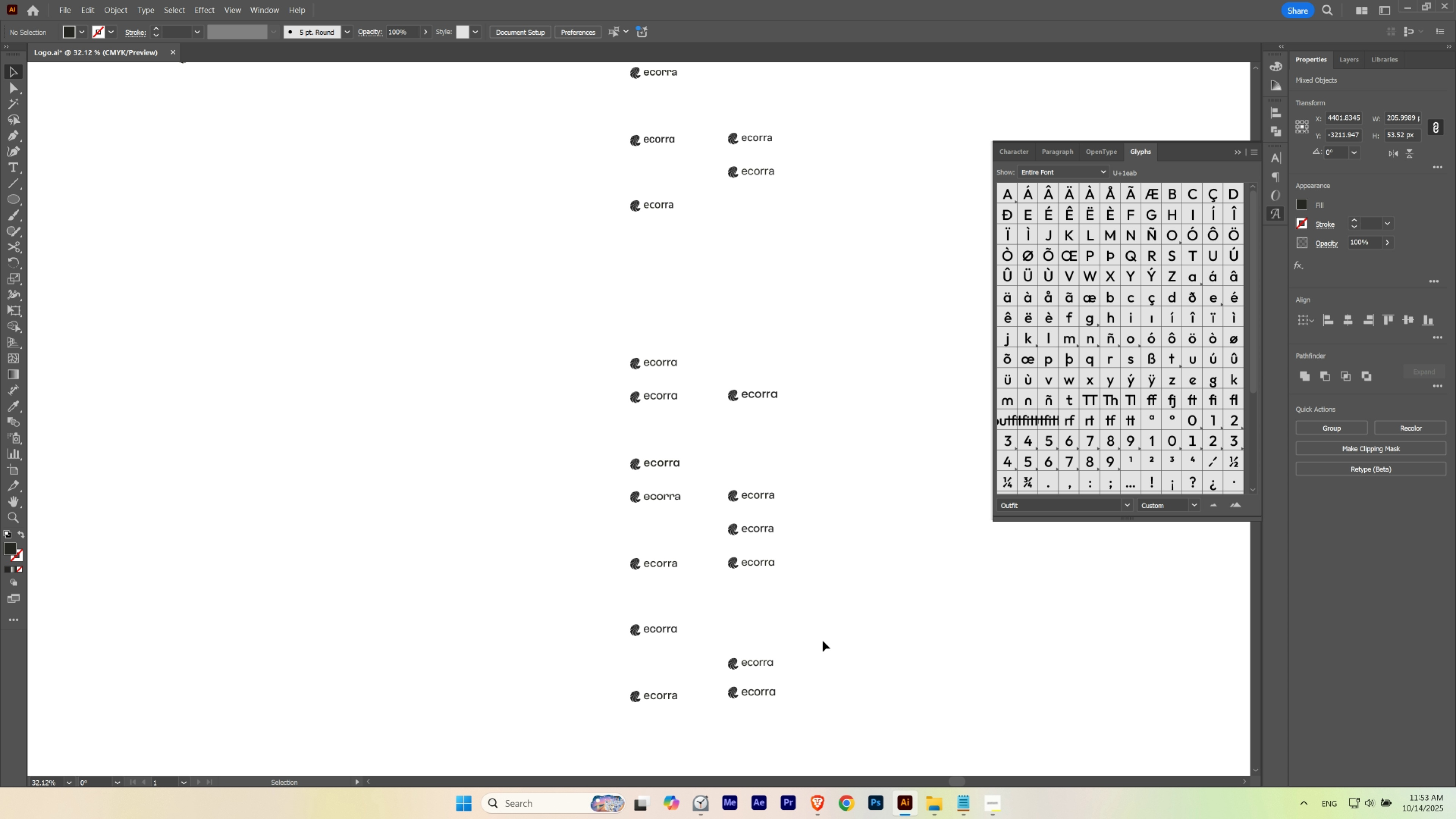 
hold_key(key=Space, duration=1.28)
 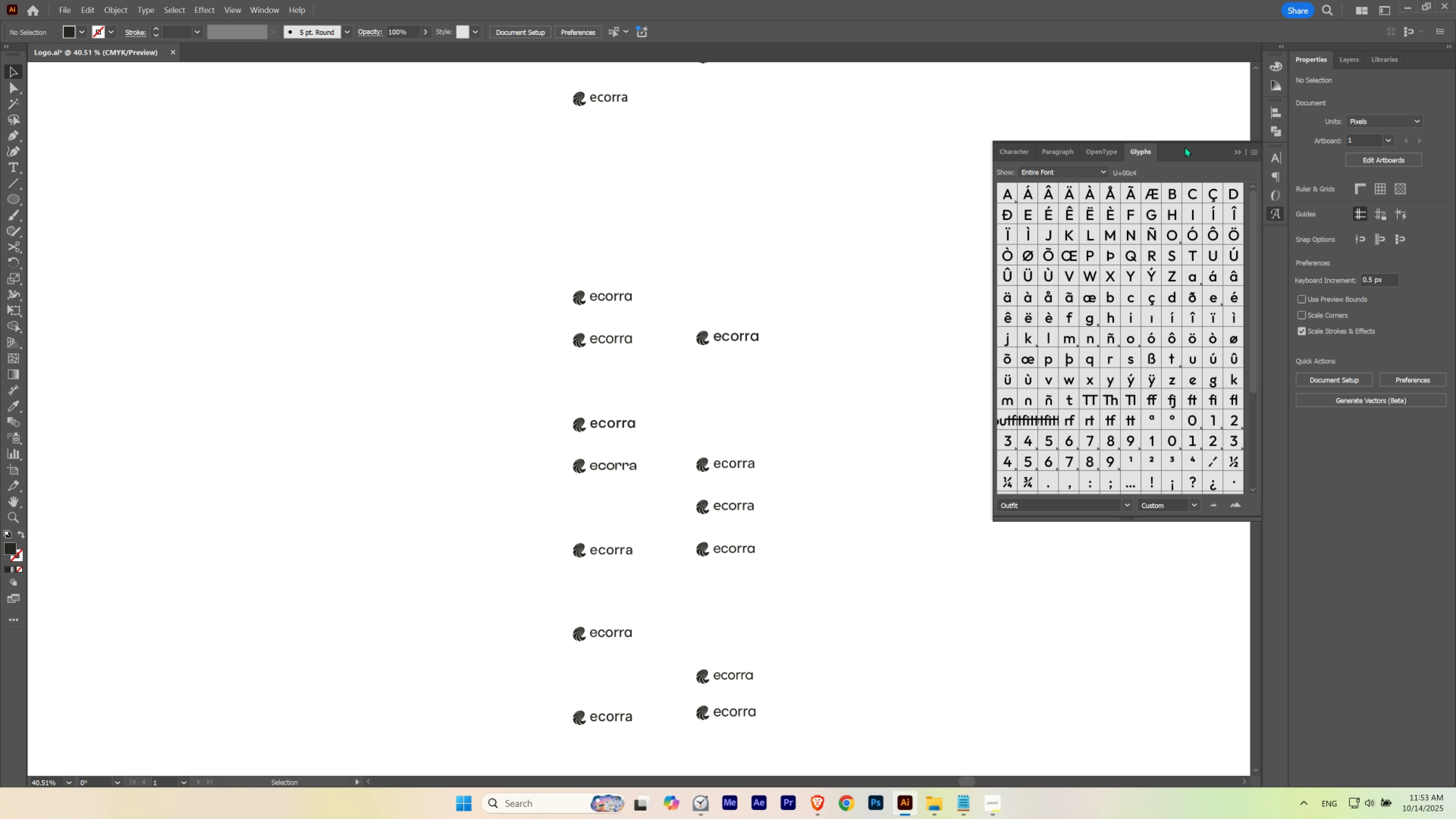 
hold_key(key=ControlLeft, duration=0.55)
 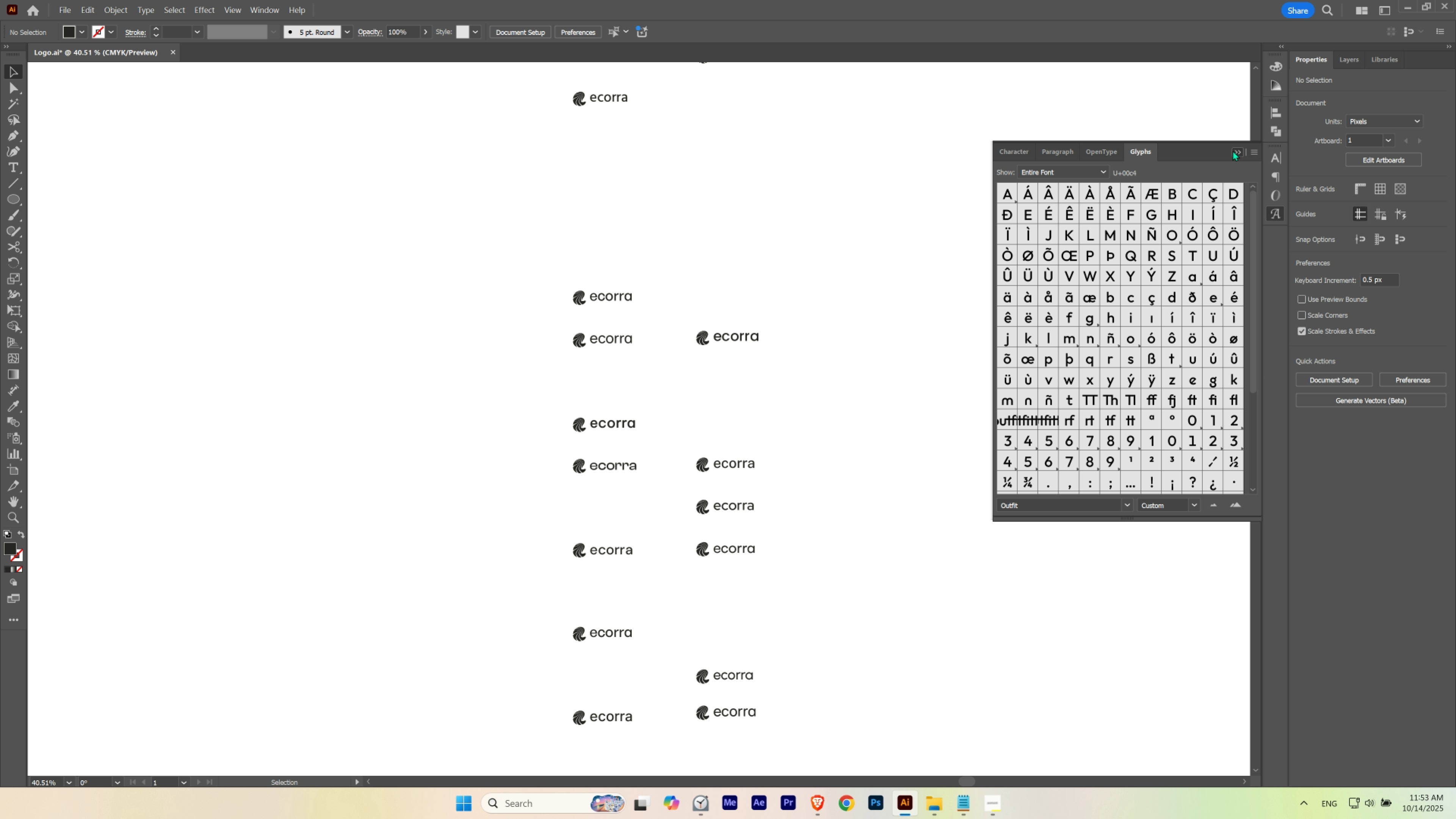 
double_click([892, 338])
 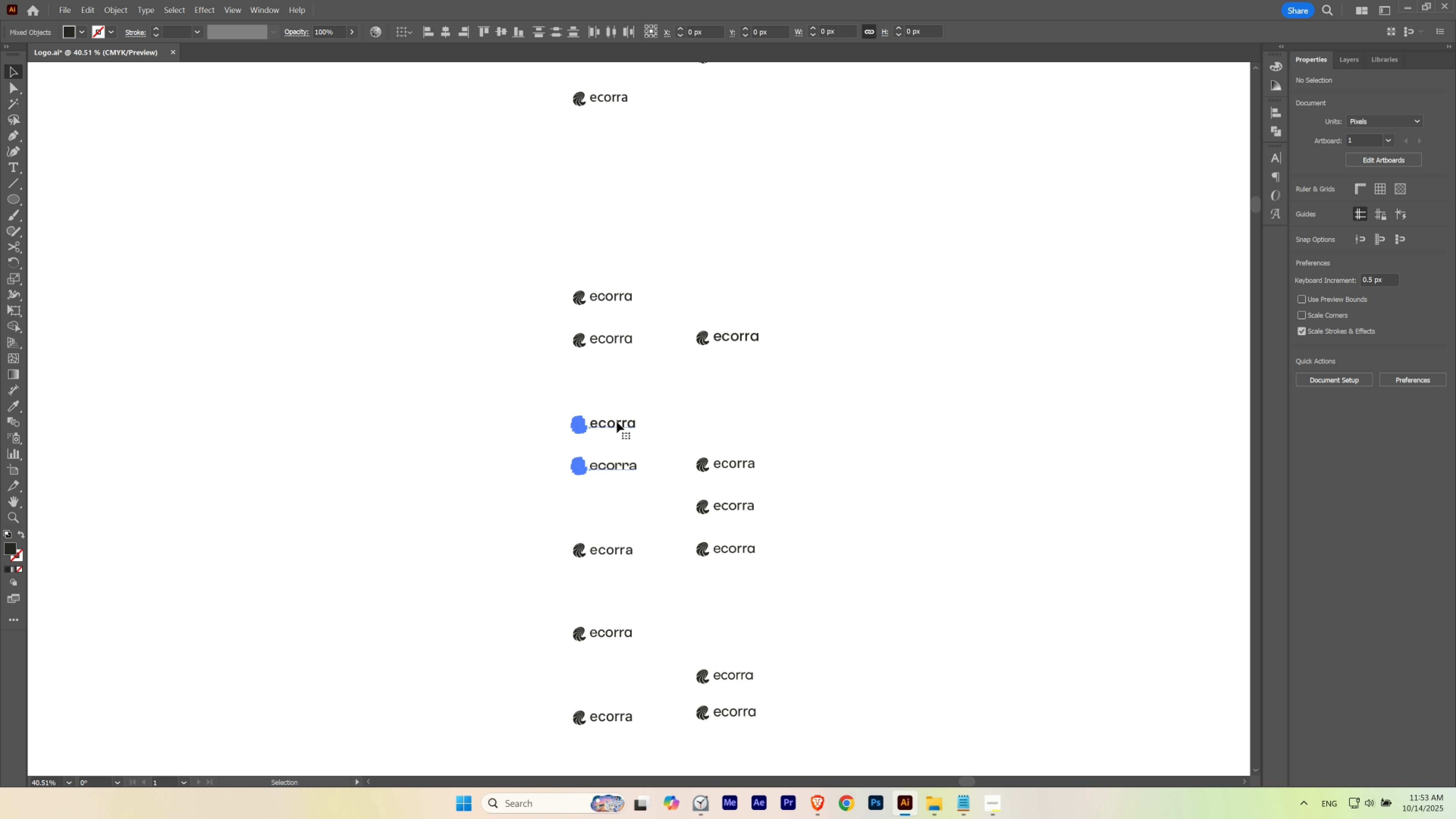 
hold_key(key=ShiftLeft, duration=1.53)
 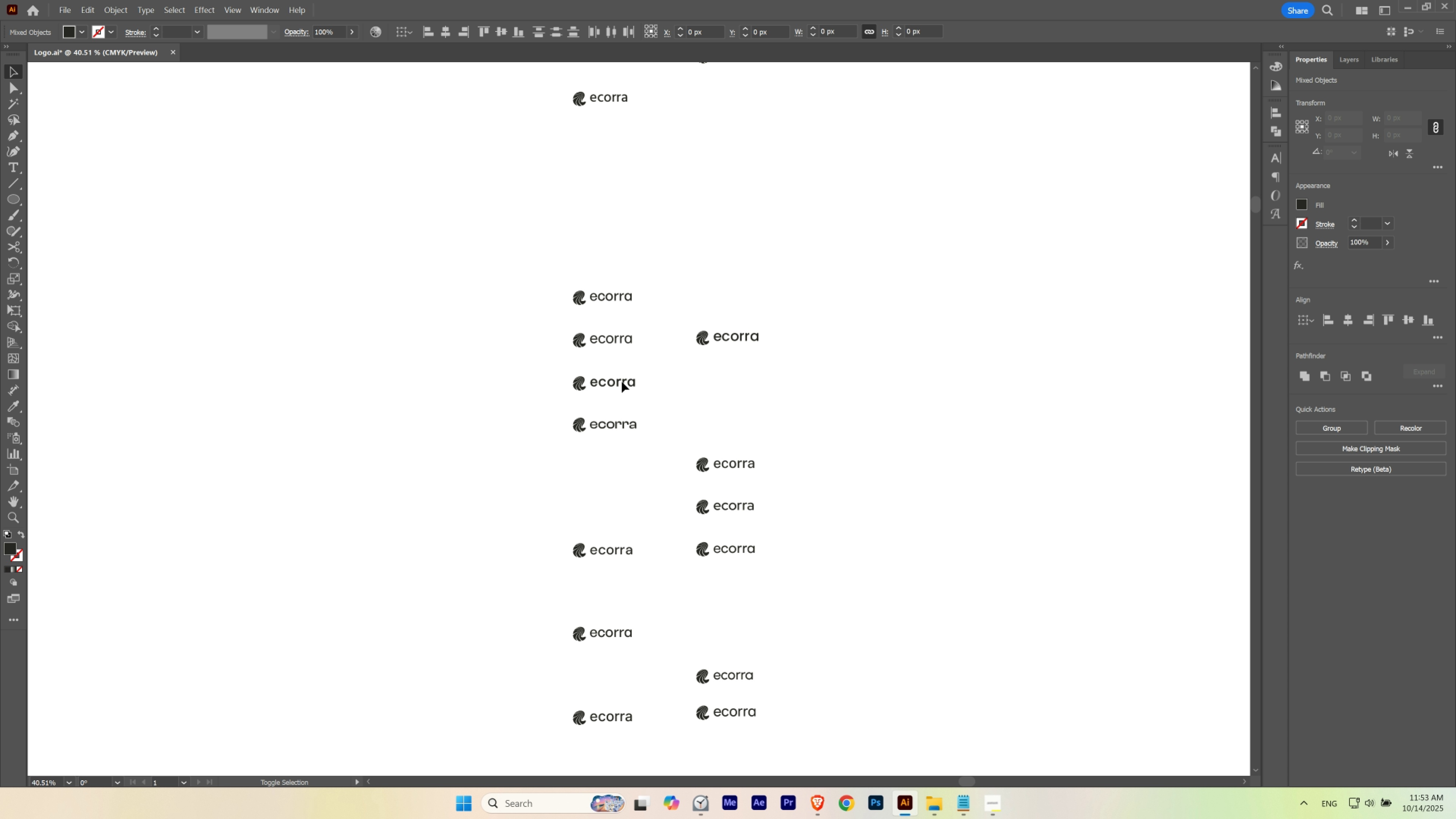 
key(Shift+ShiftLeft)
 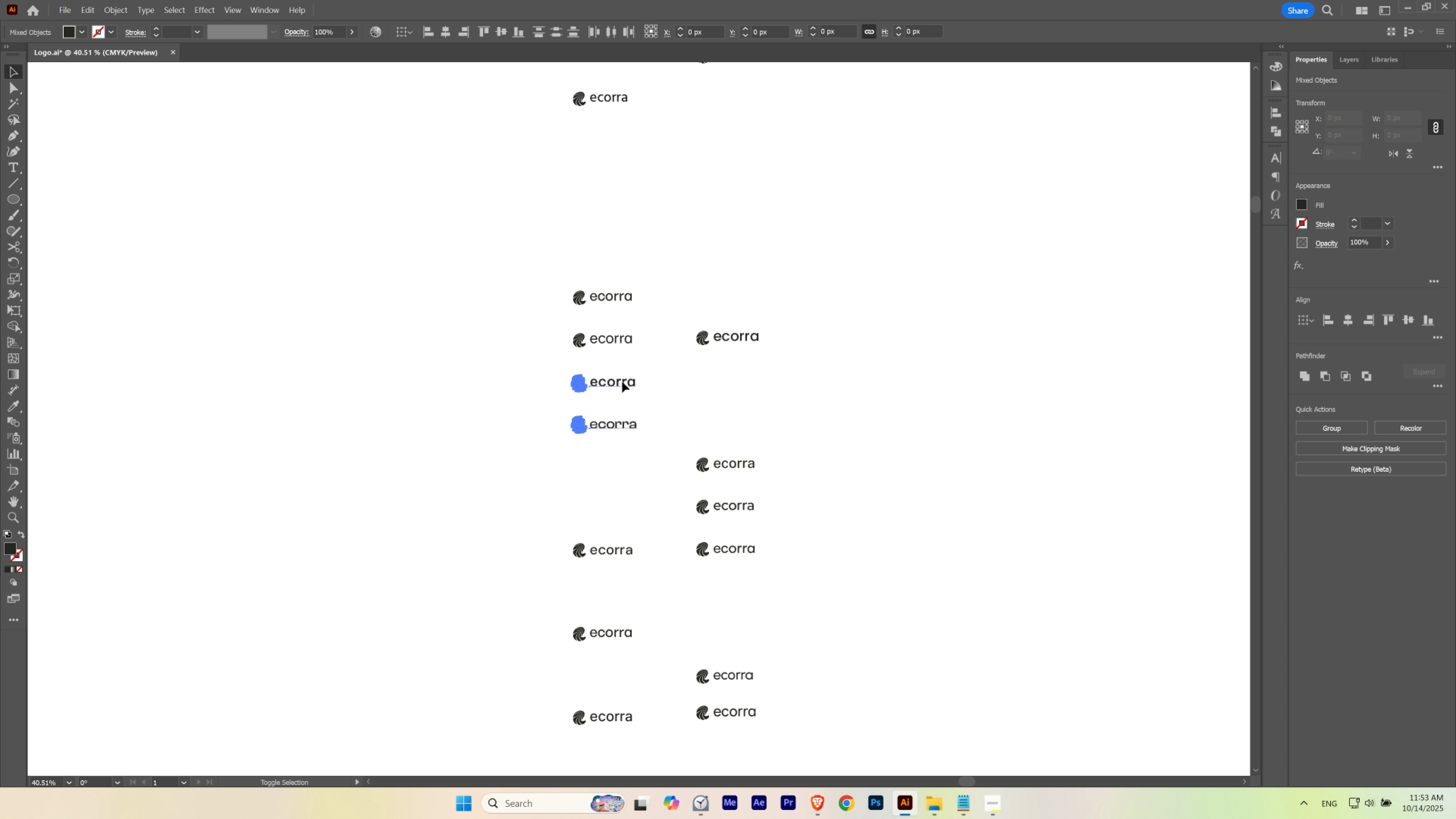 
key(Shift+ShiftLeft)
 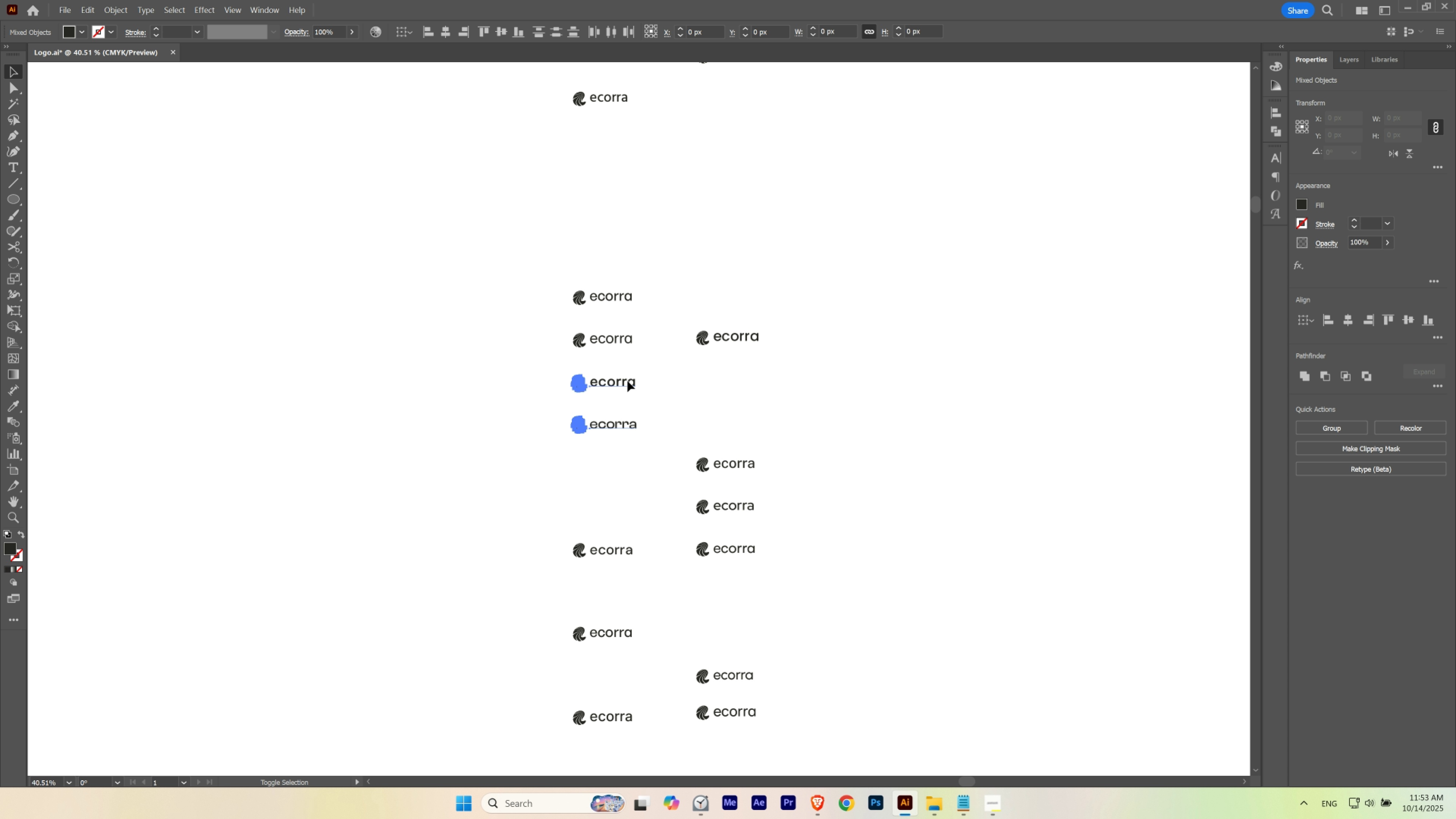 
key(Shift+ShiftLeft)
 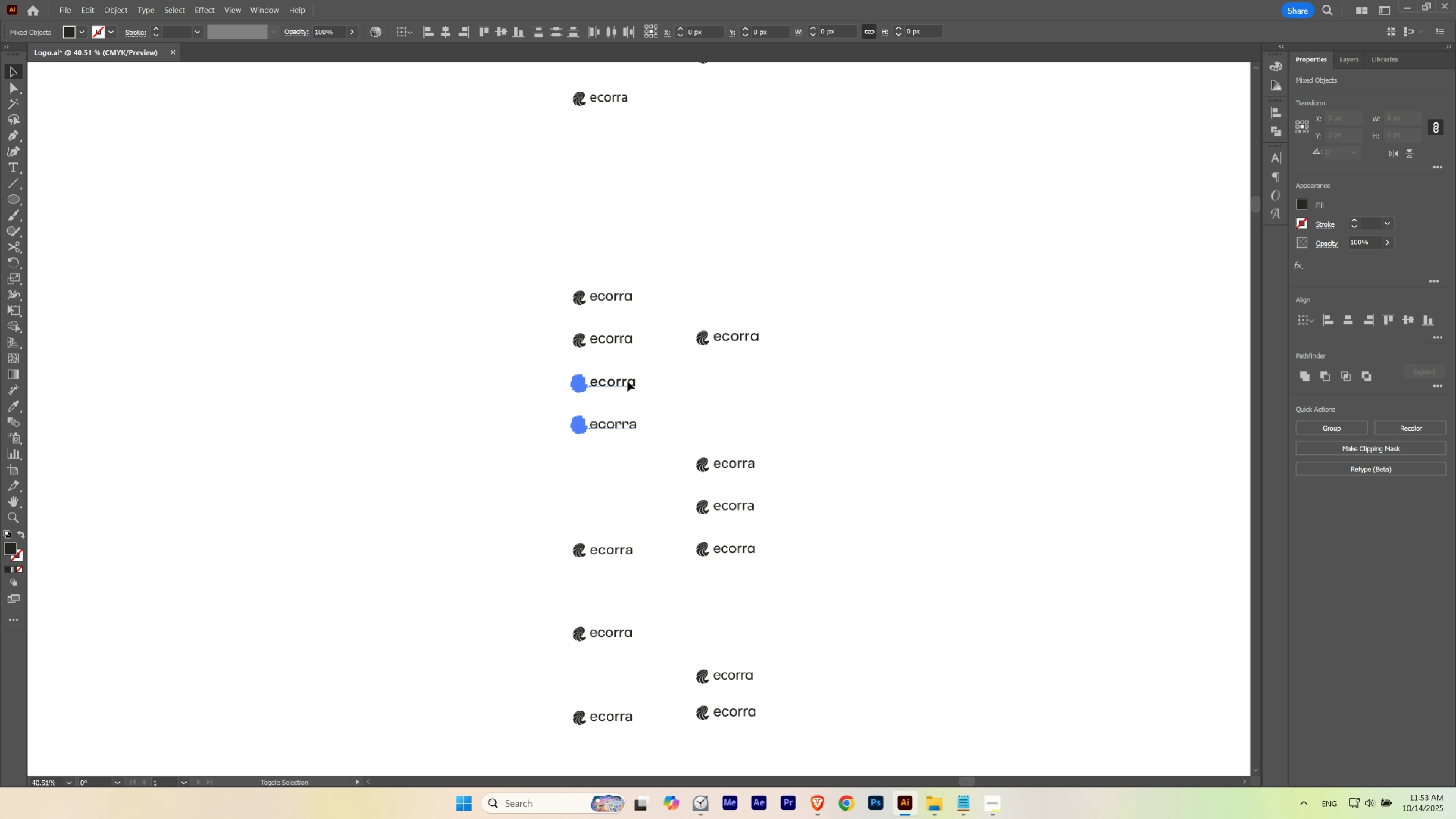 
key(Shift+ShiftLeft)
 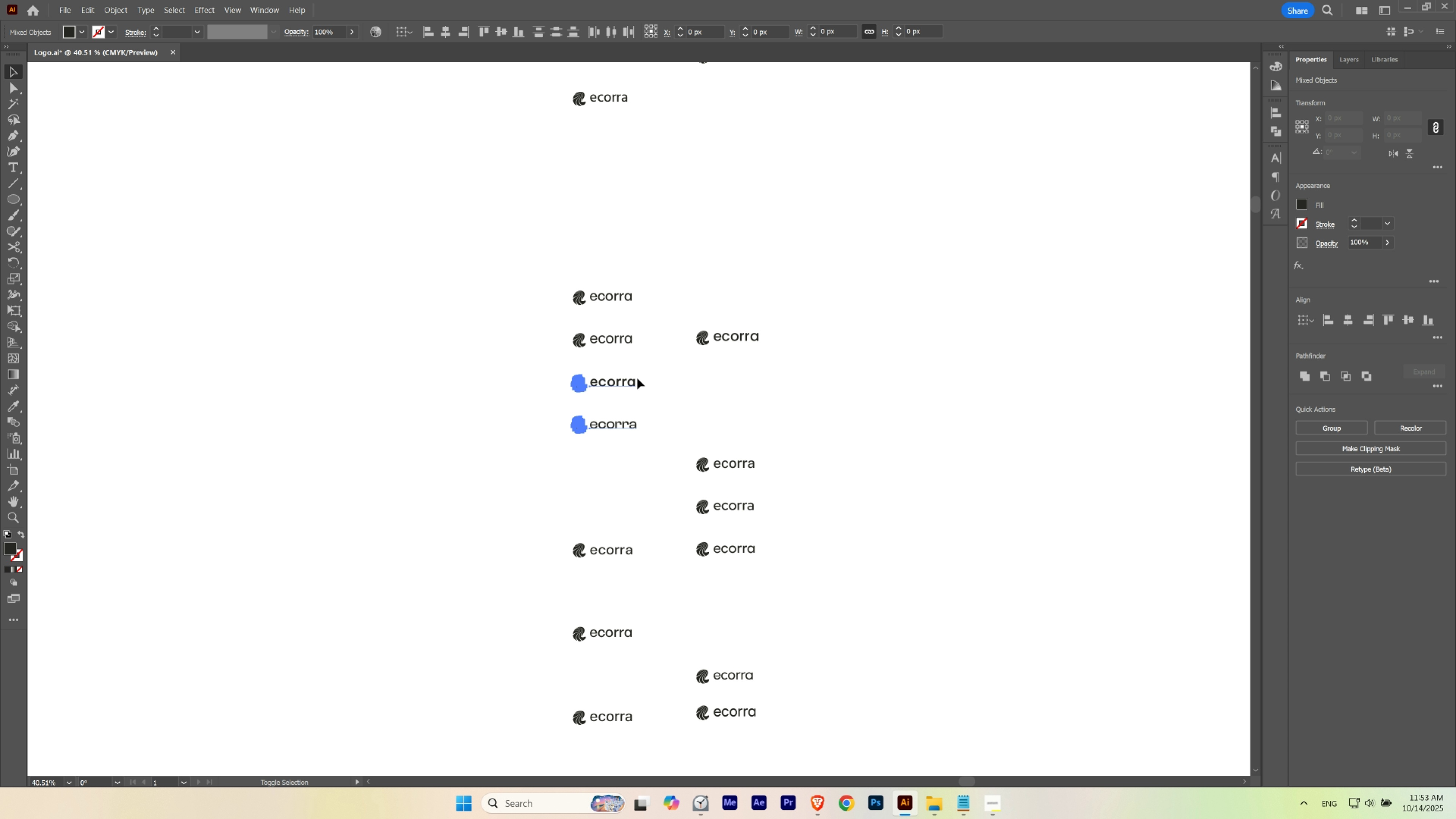 
key(Shift+ShiftLeft)
 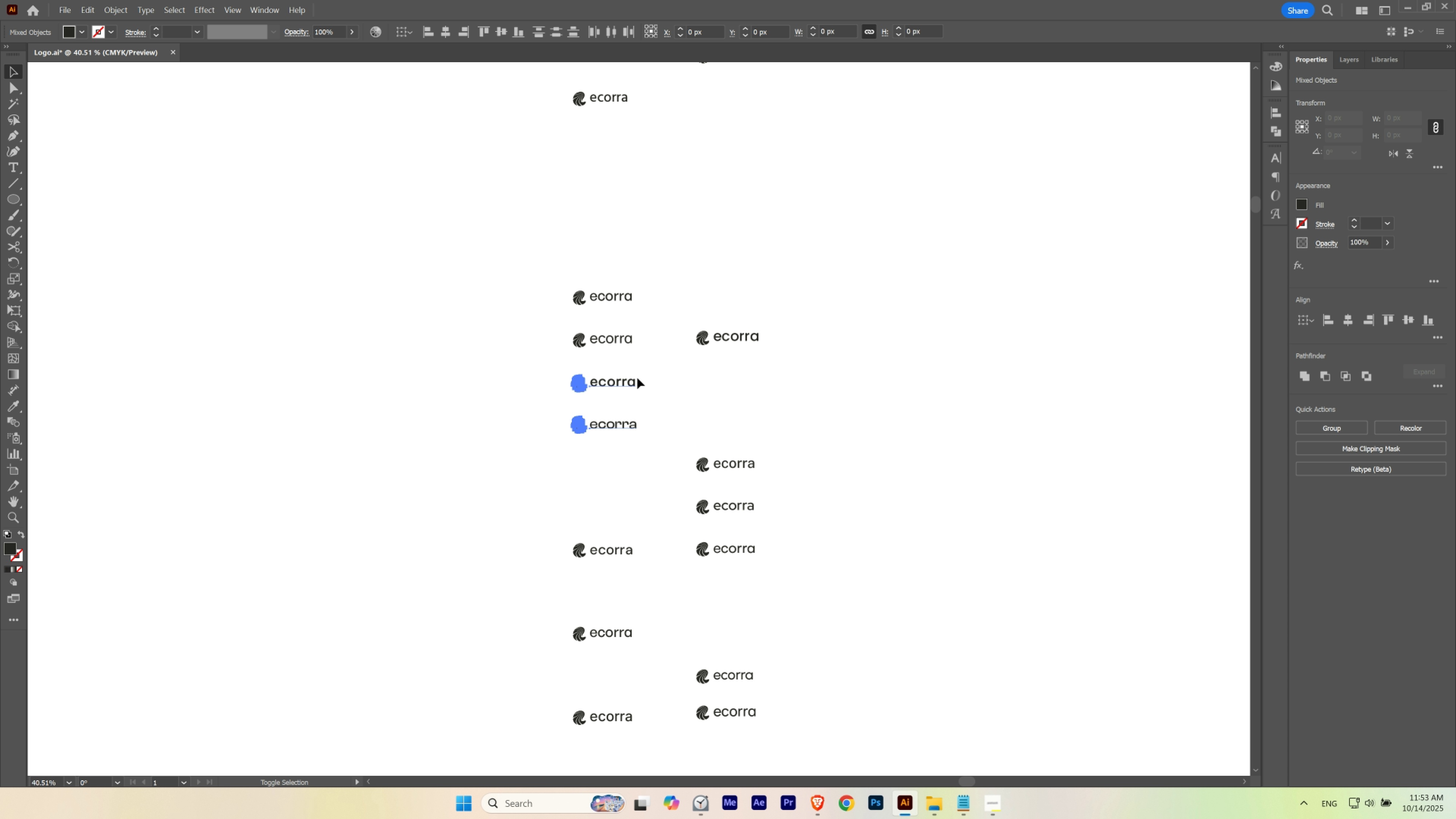 
key(Shift+ShiftLeft)
 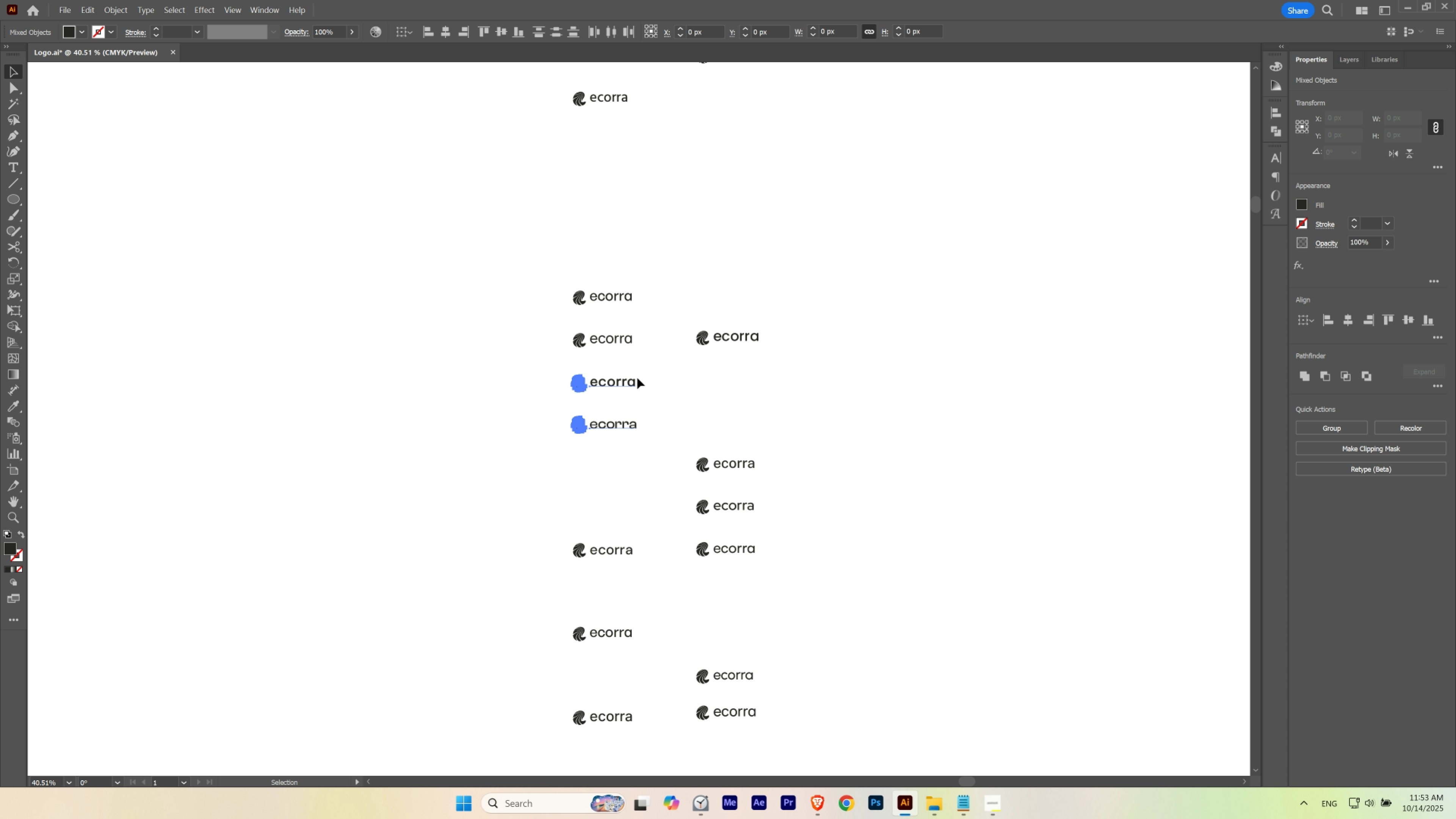 
key(Shift+ShiftLeft)
 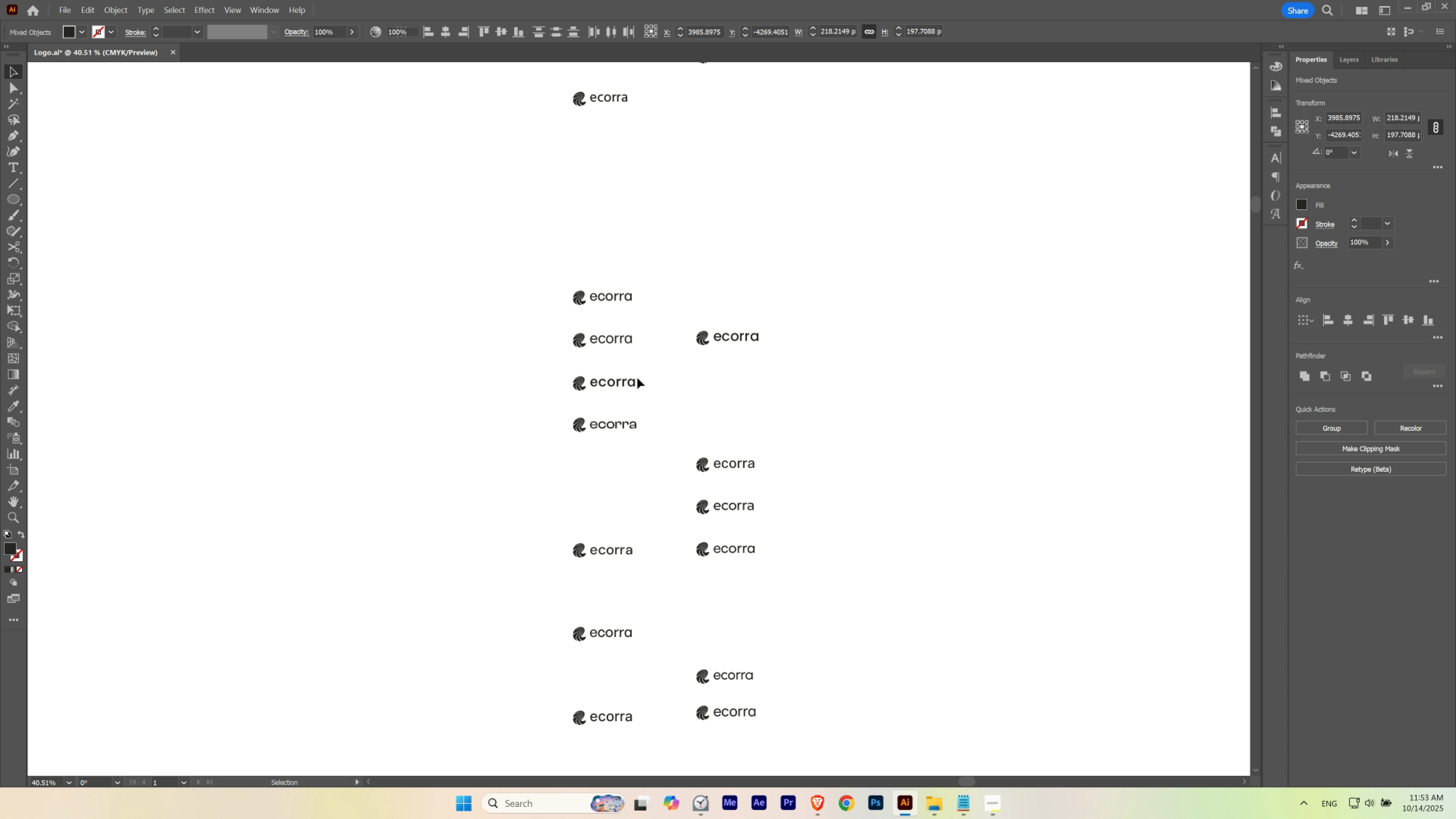 
left_click([637, 378])
 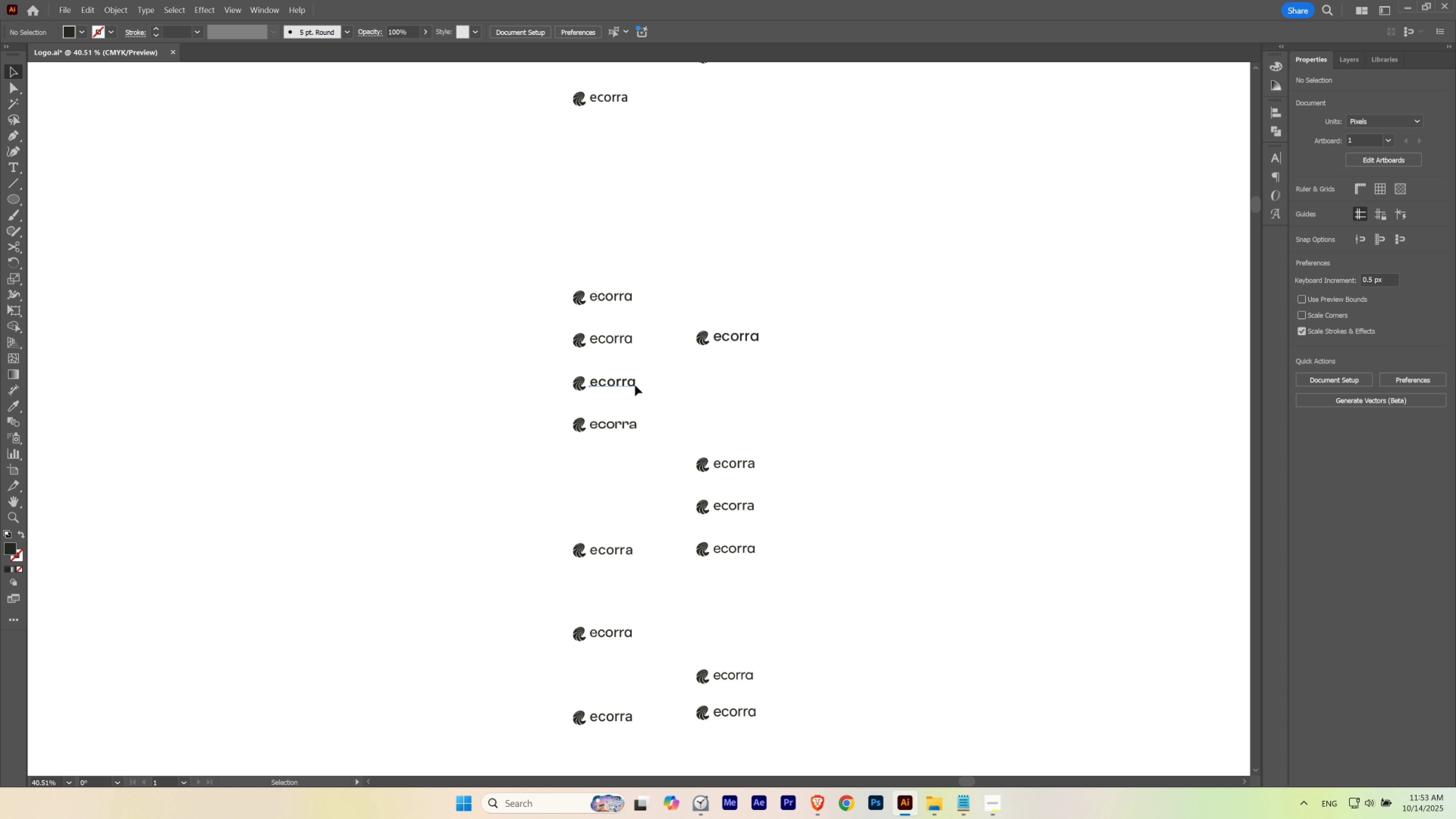 
double_click([635, 385])
 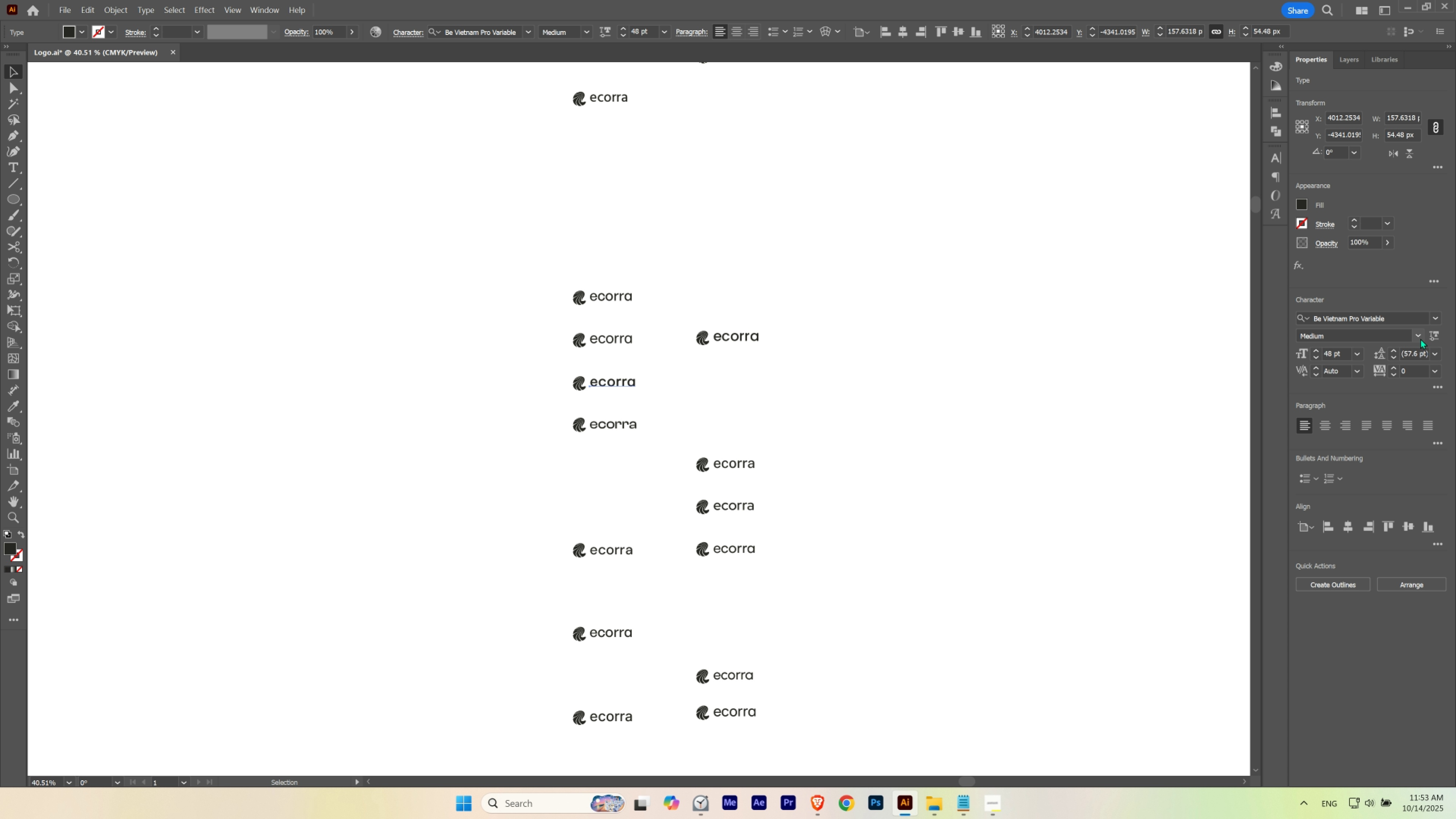 
left_click([1430, 337])
 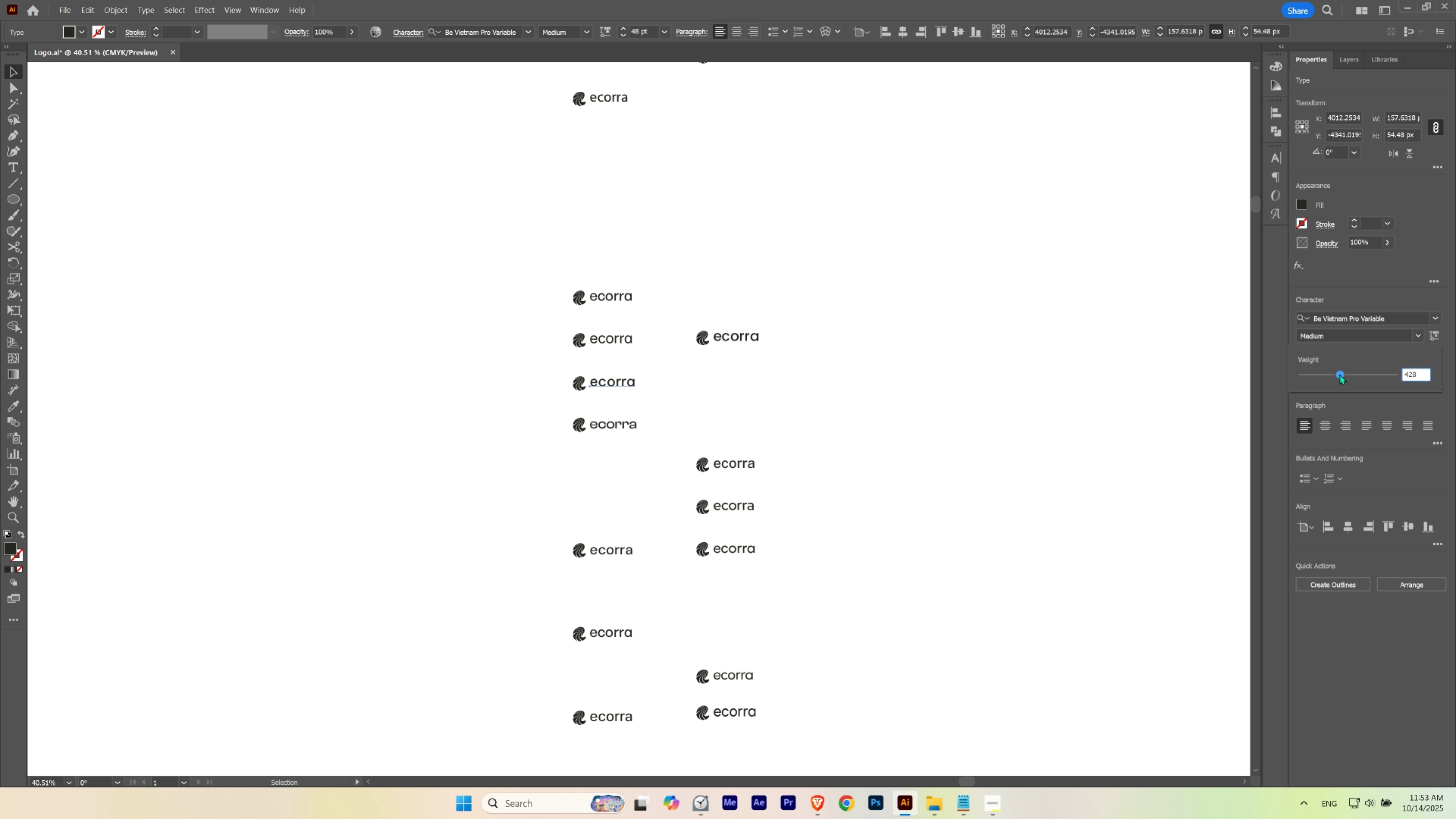 
wait(6.65)
 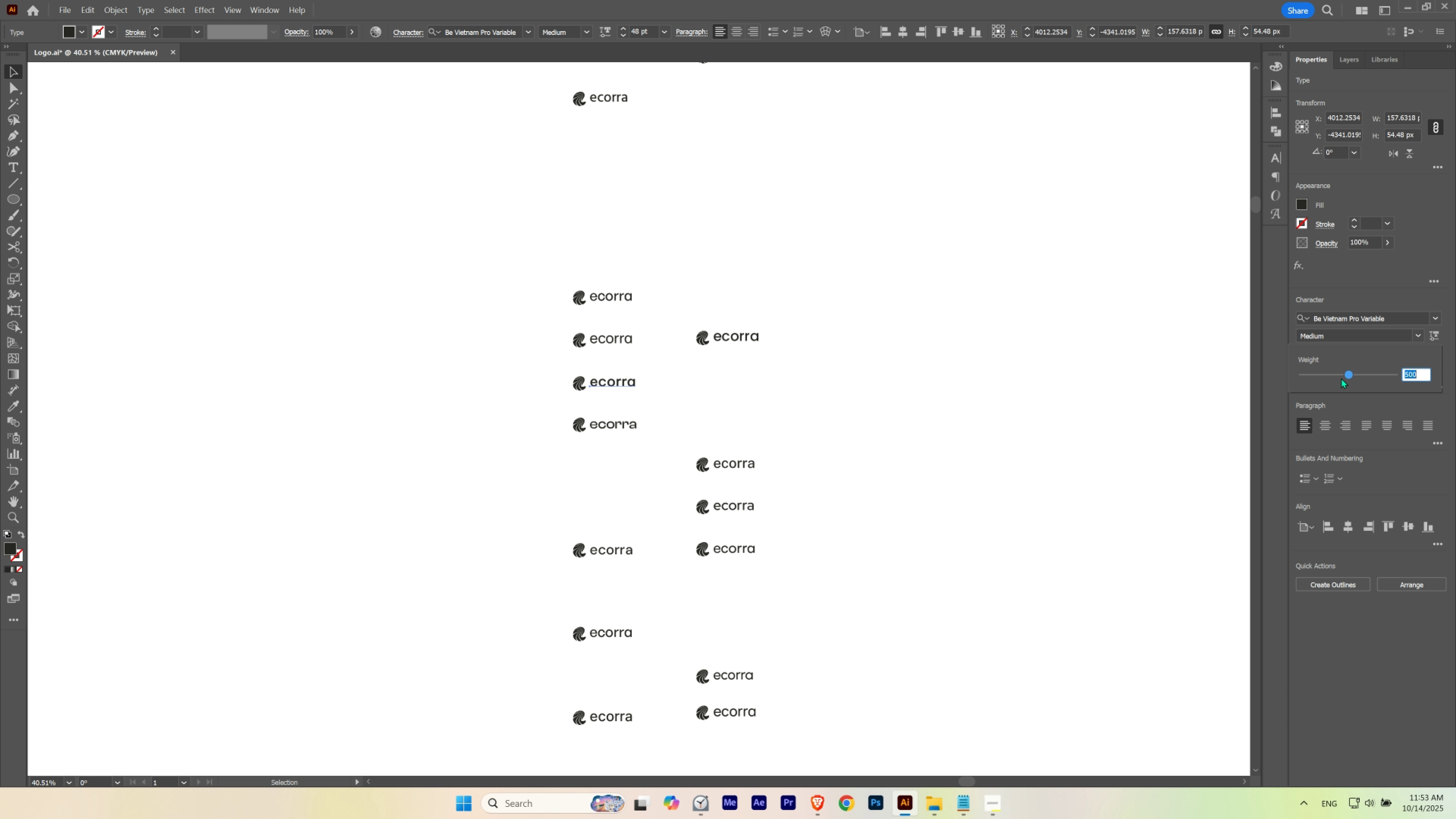 
hold_key(key=Space, duration=0.89)
 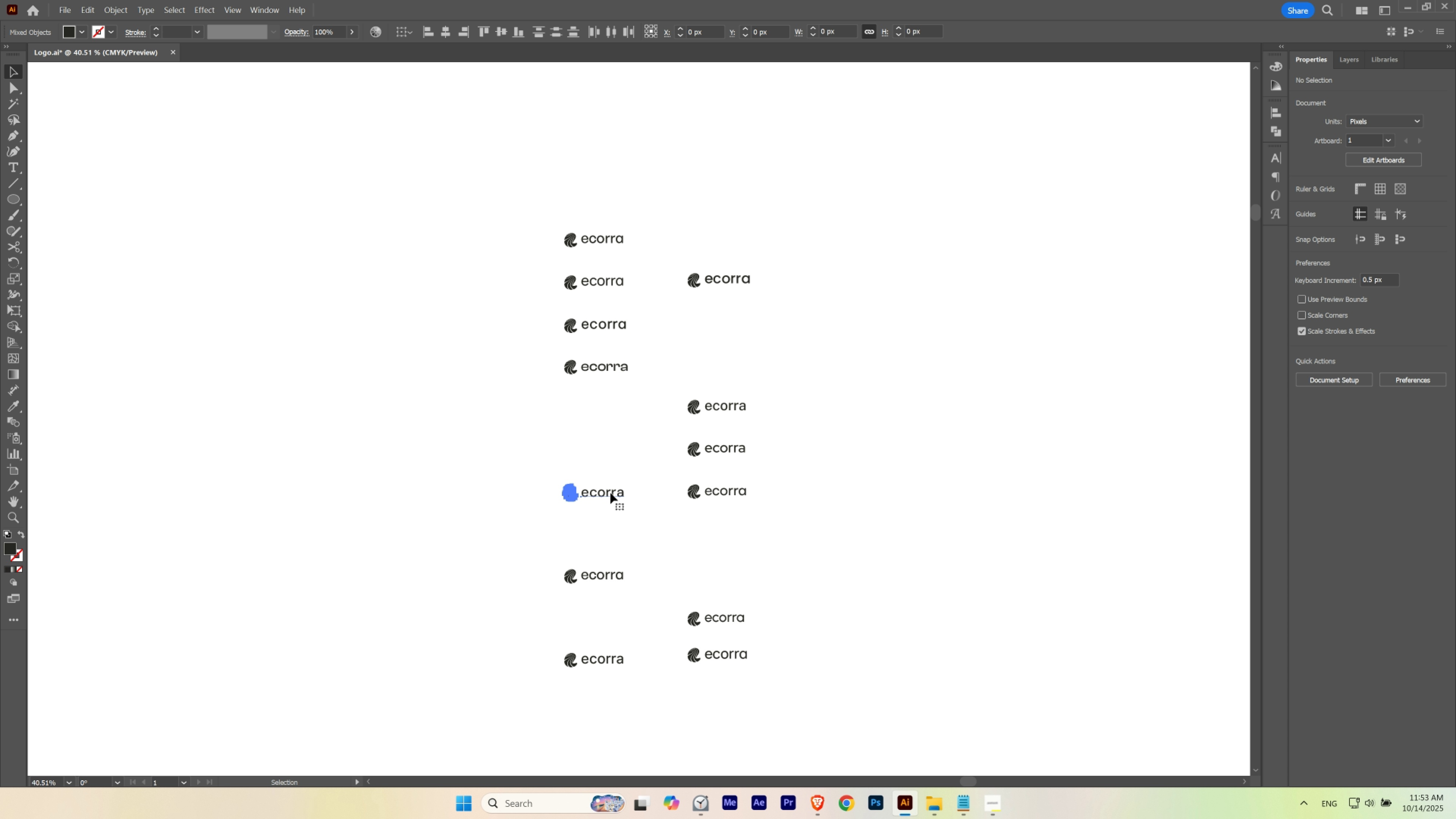 
left_click([632, 493])
 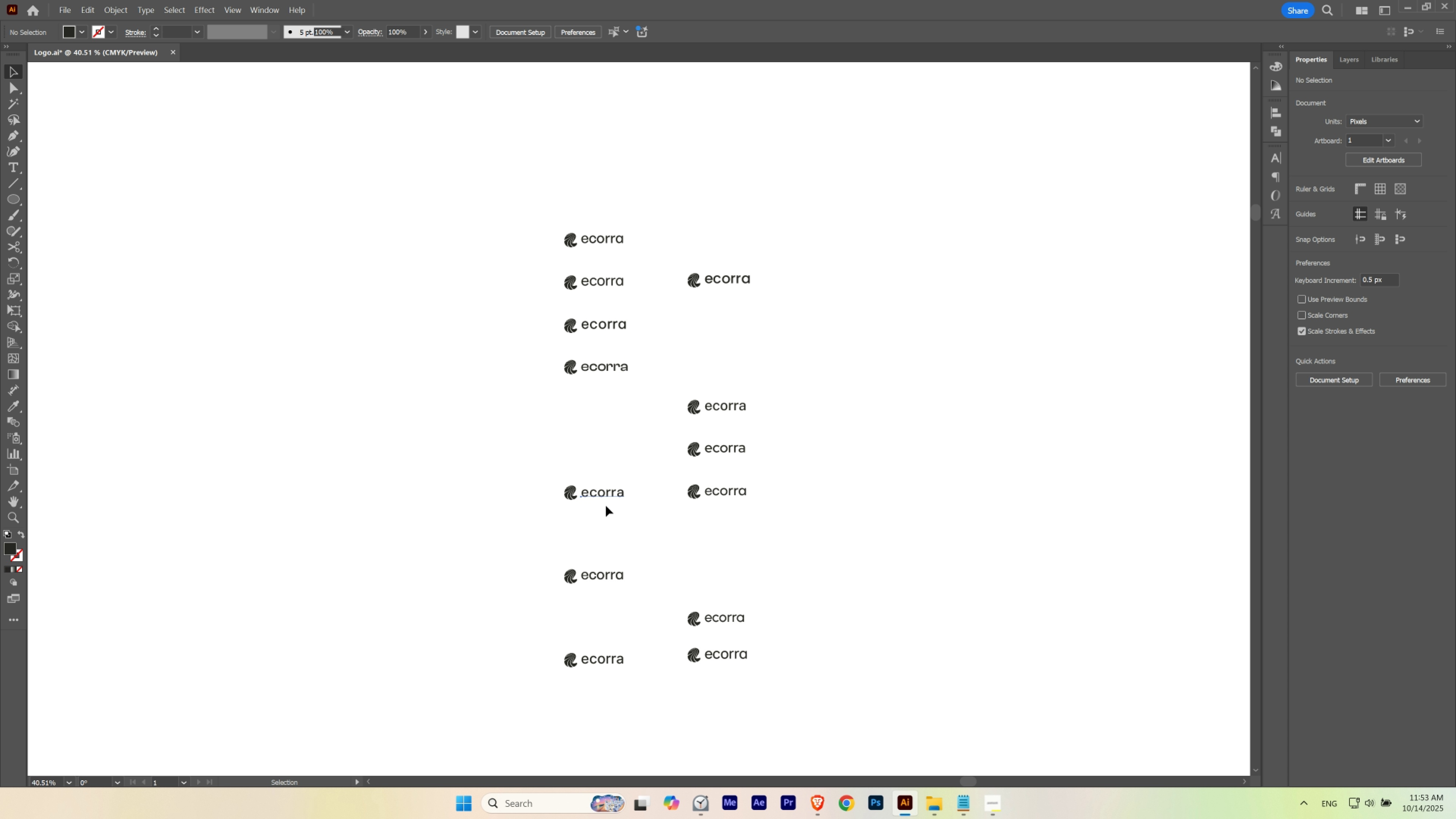 
hold_key(key=ControlLeft, duration=0.71)
 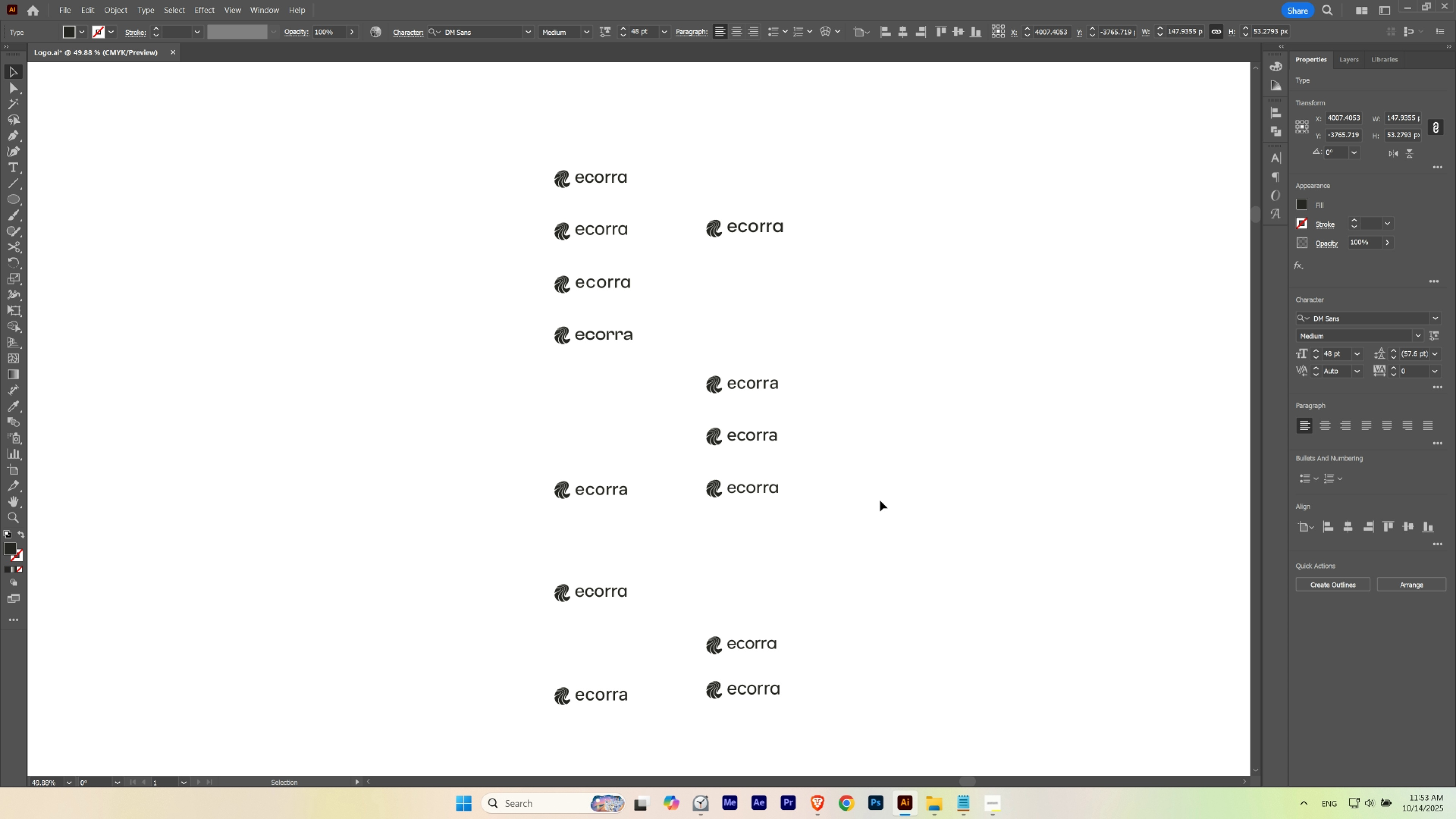 
hold_key(key=Space, duration=0.7)
 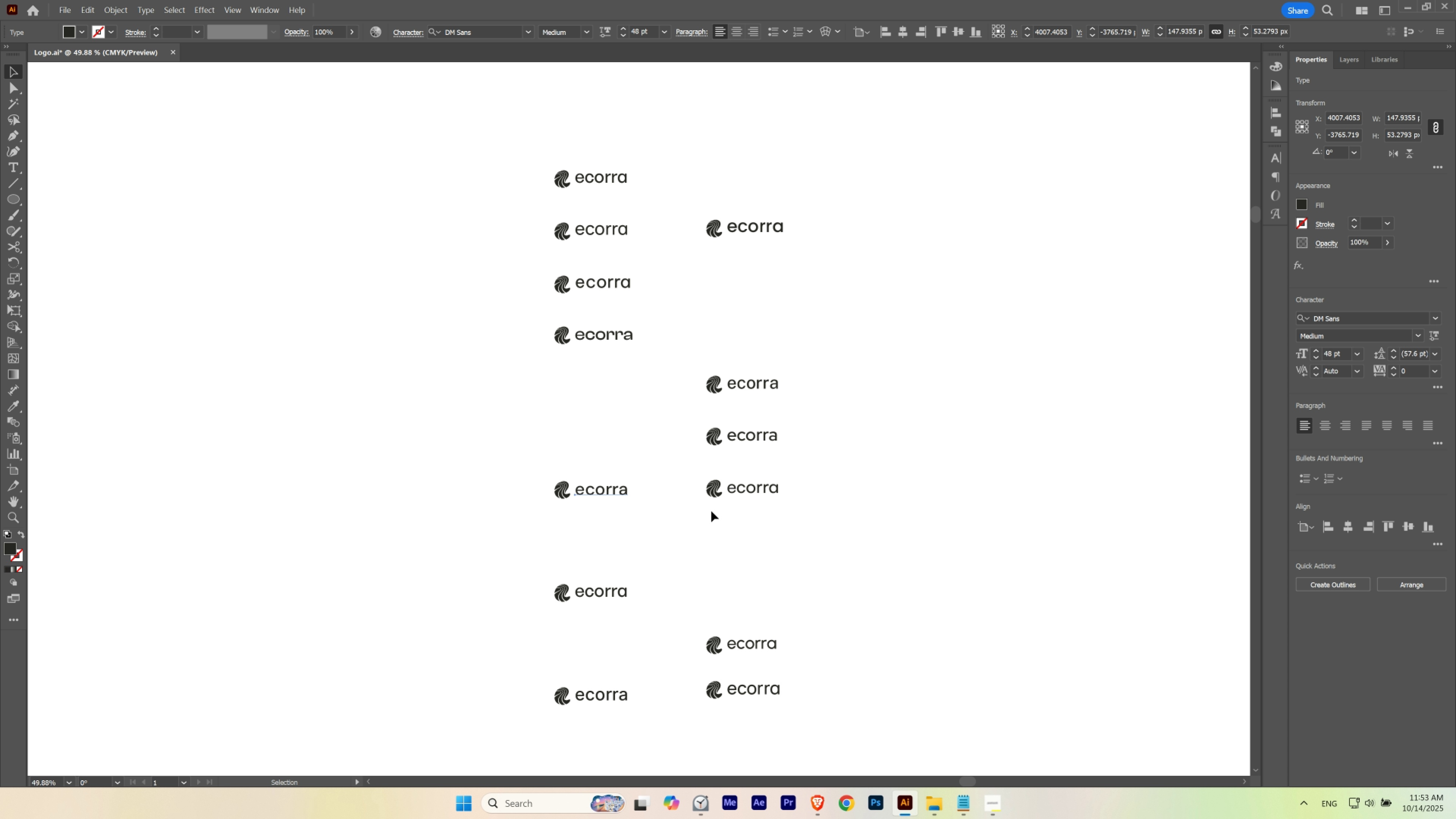 
key(Control+H)
 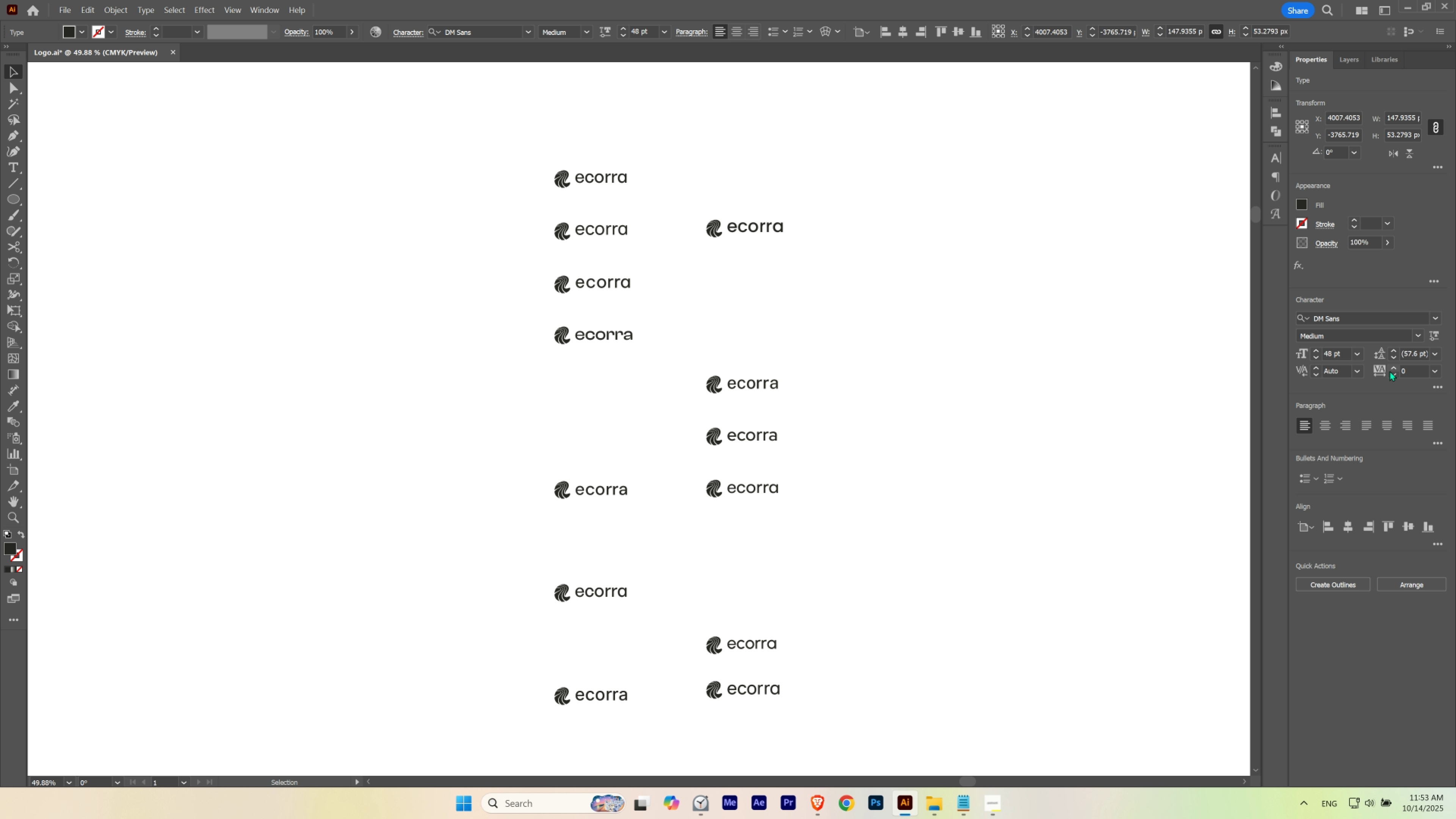 
key(Control+ControlLeft)
 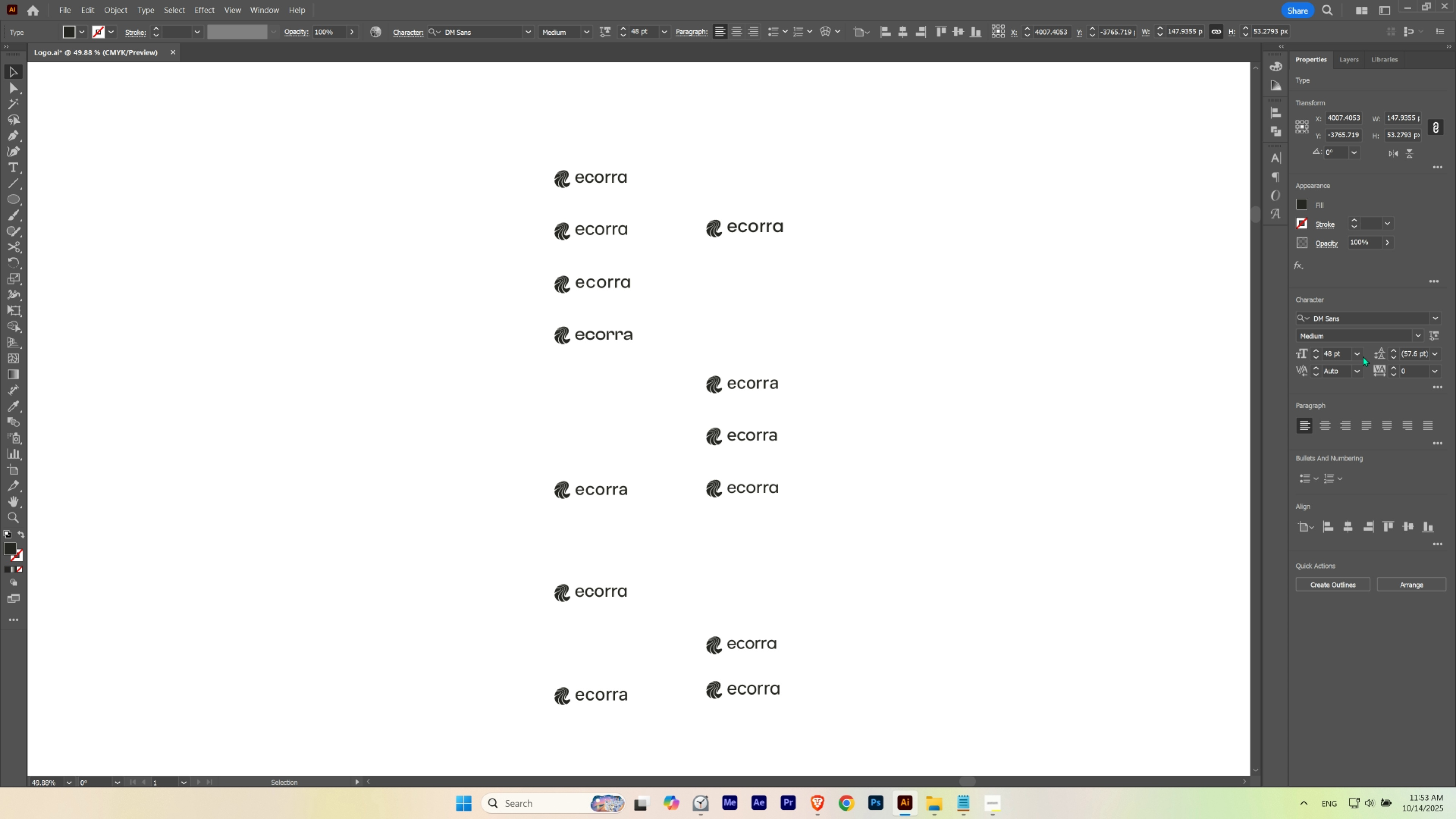 
hold_key(key=ShiftLeft, duration=1.52)
scroll: coordinate [1408, 370], scroll_direction: down, amount: 2.0
 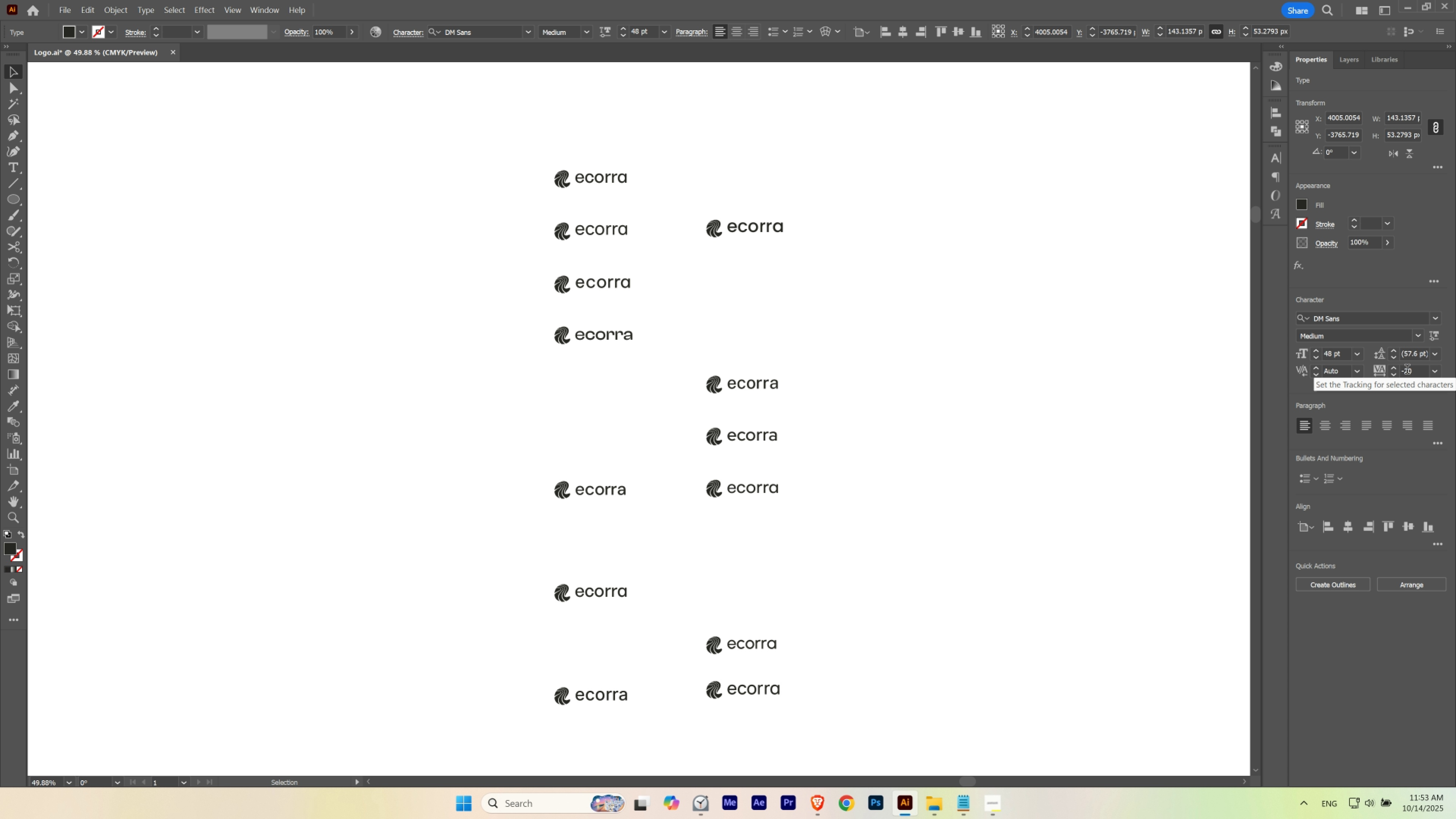 
hold_key(key=ShiftLeft, duration=0.98)
 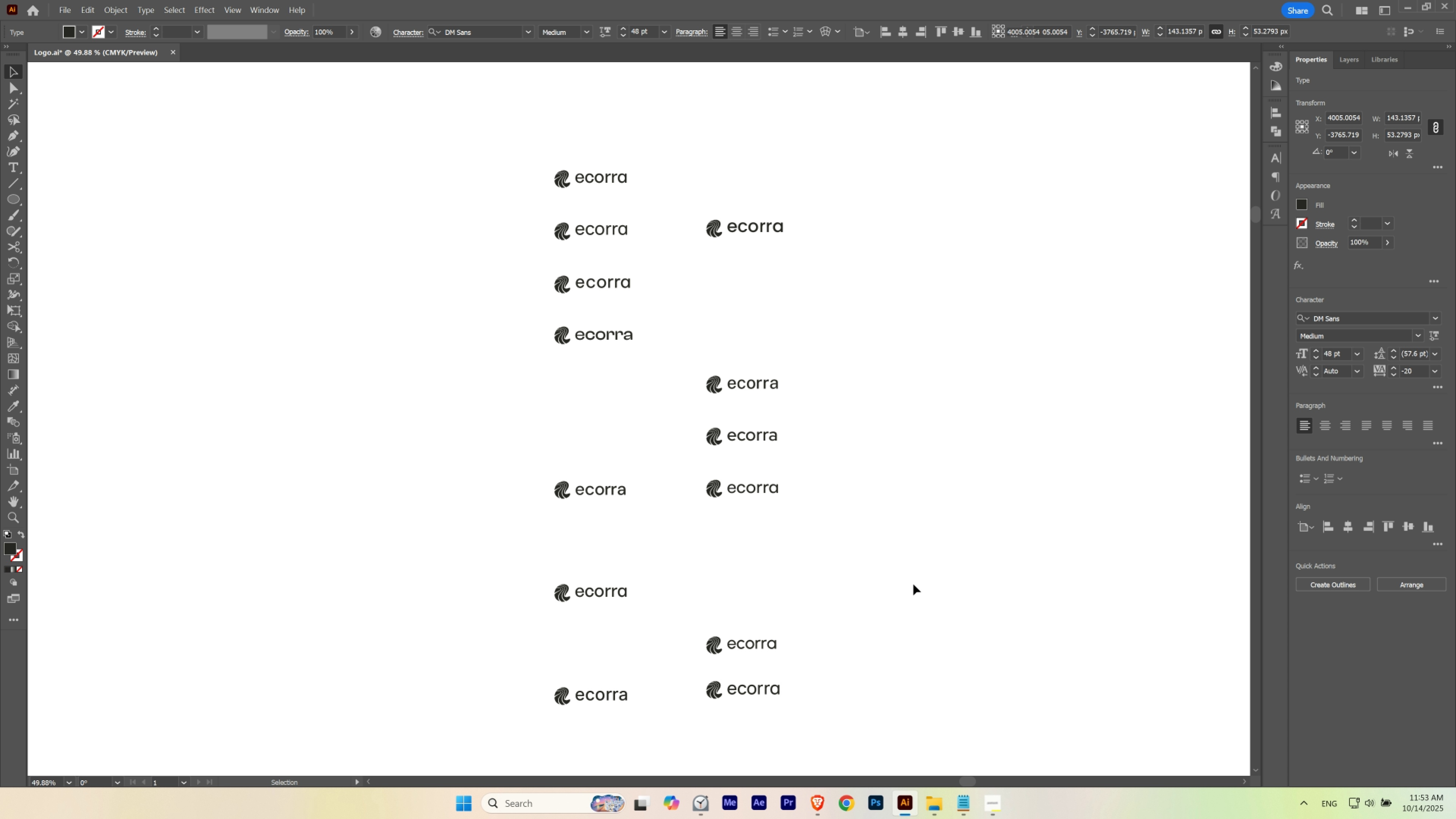 
left_click([913, 584])
 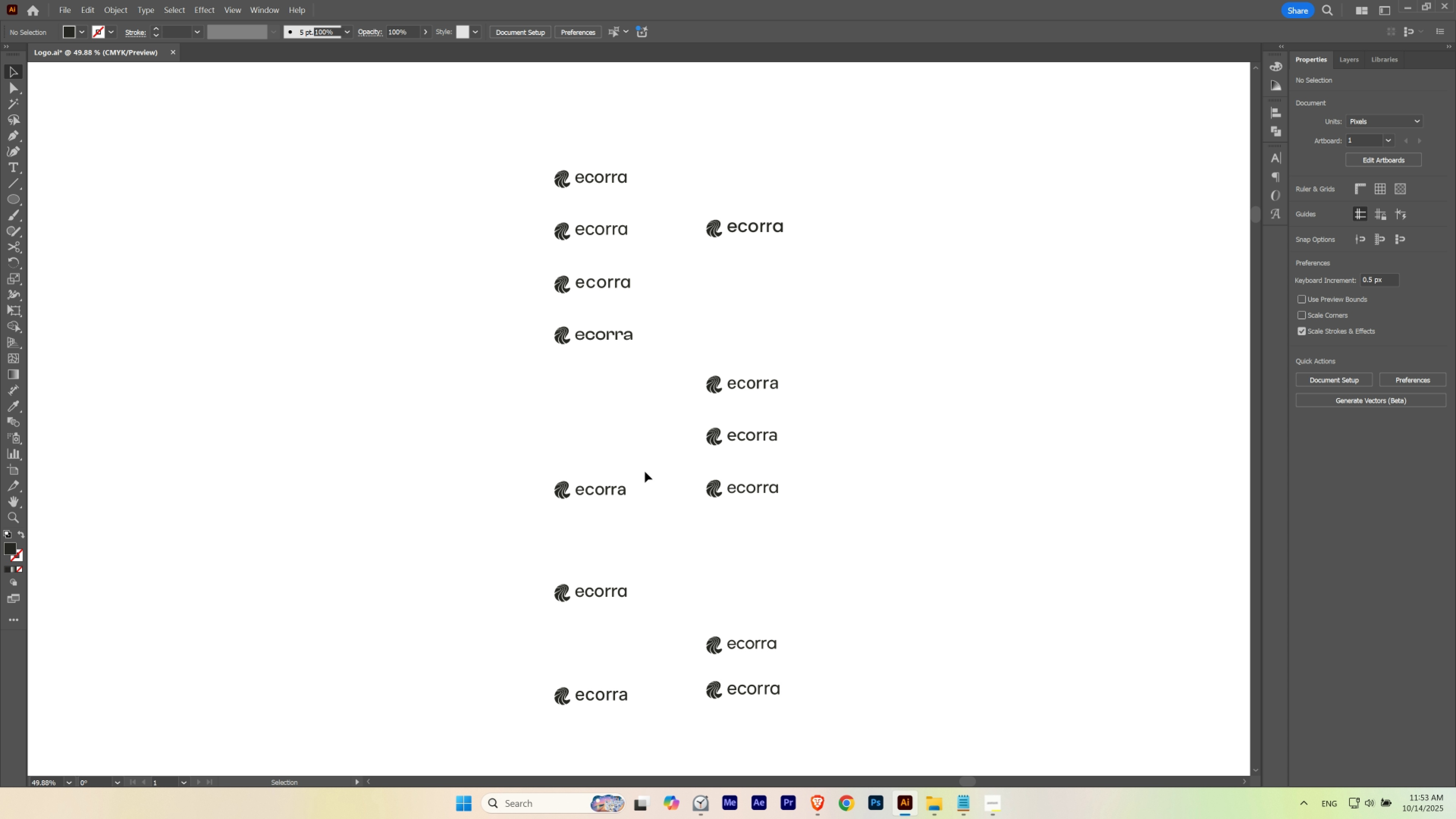 
hold_key(key=ShiftLeft, duration=1.54)
 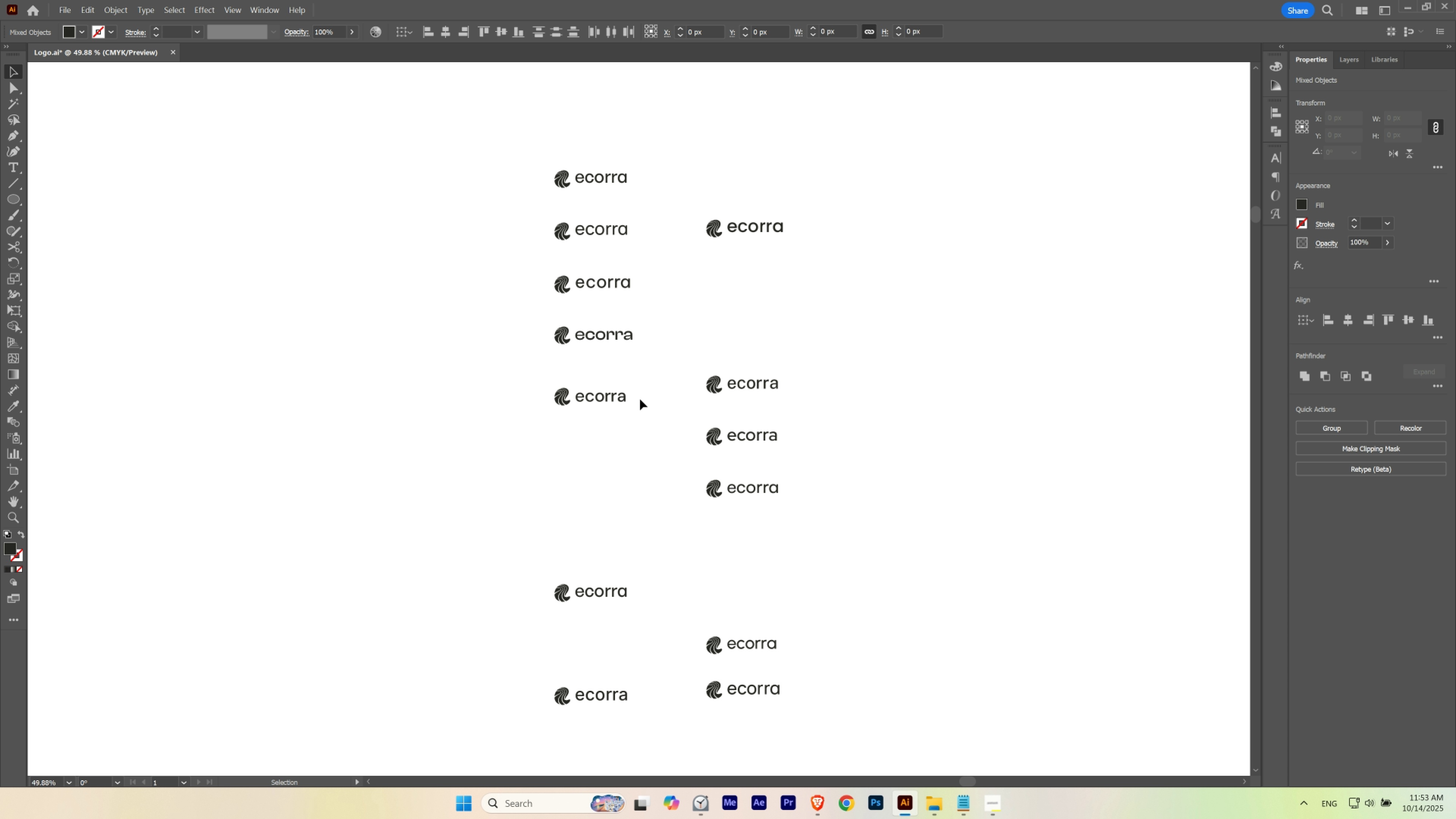 
key(Shift+ShiftLeft)
 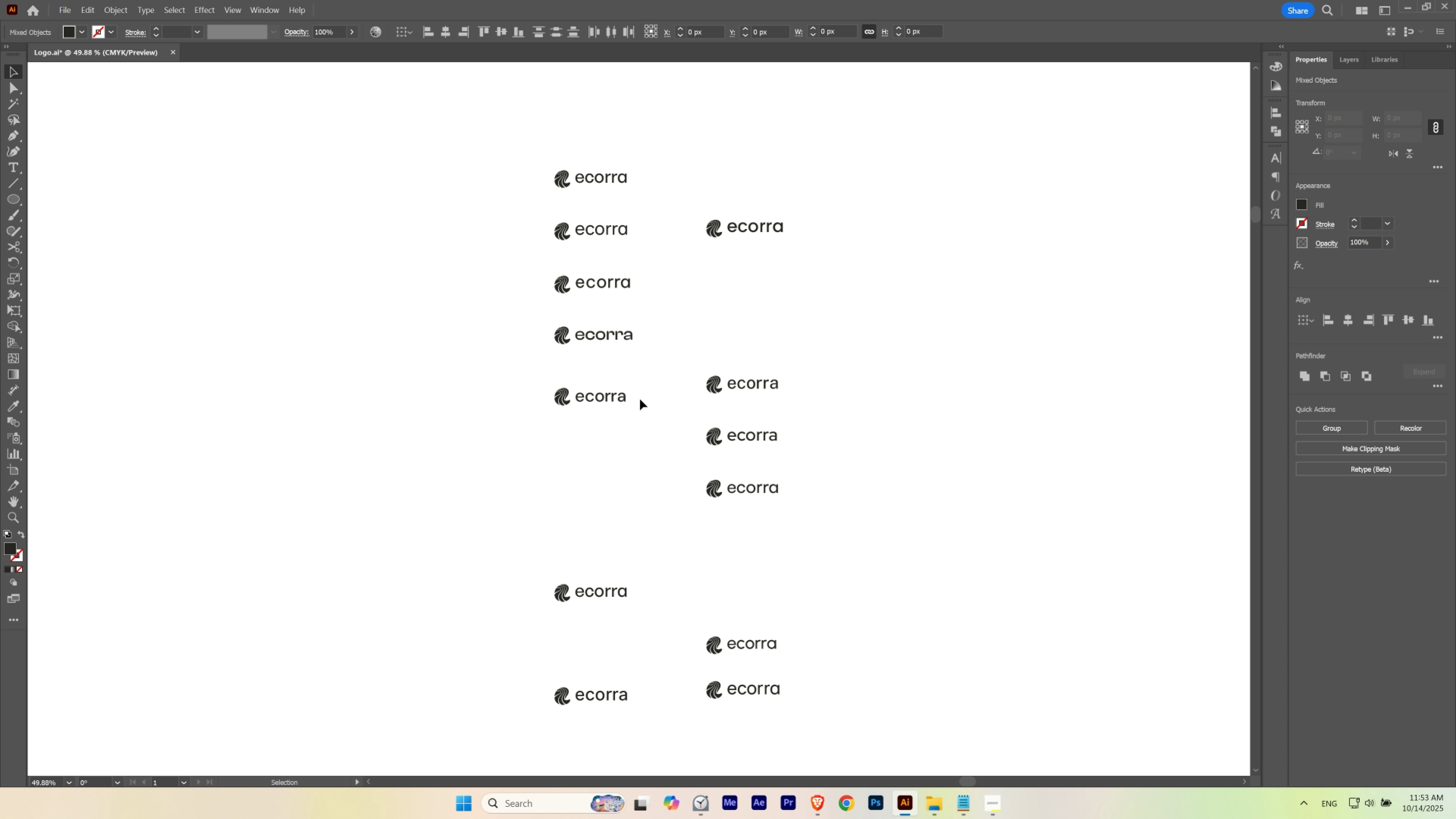 
key(Shift+ShiftLeft)
 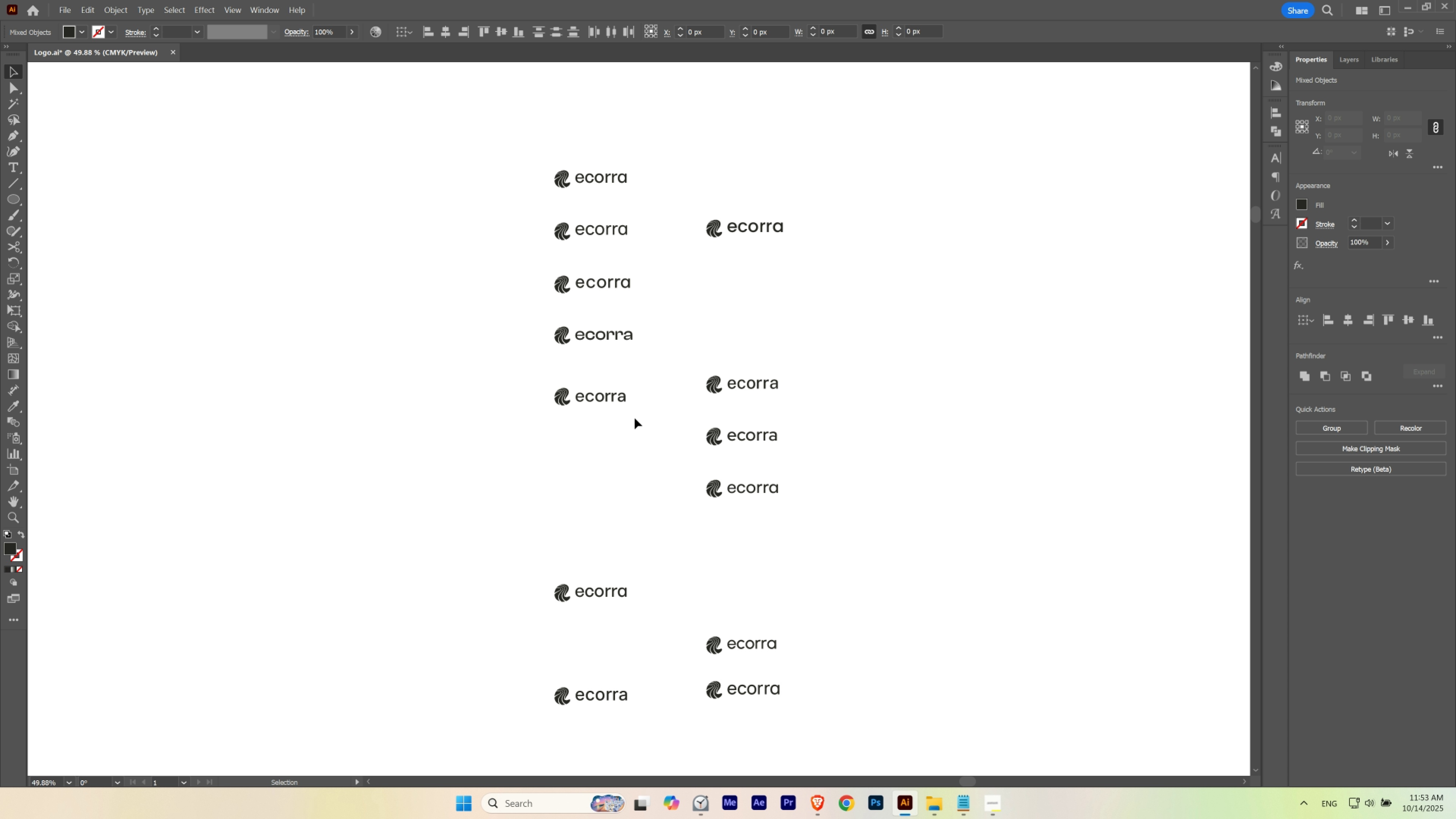 
key(Shift+ShiftLeft)
 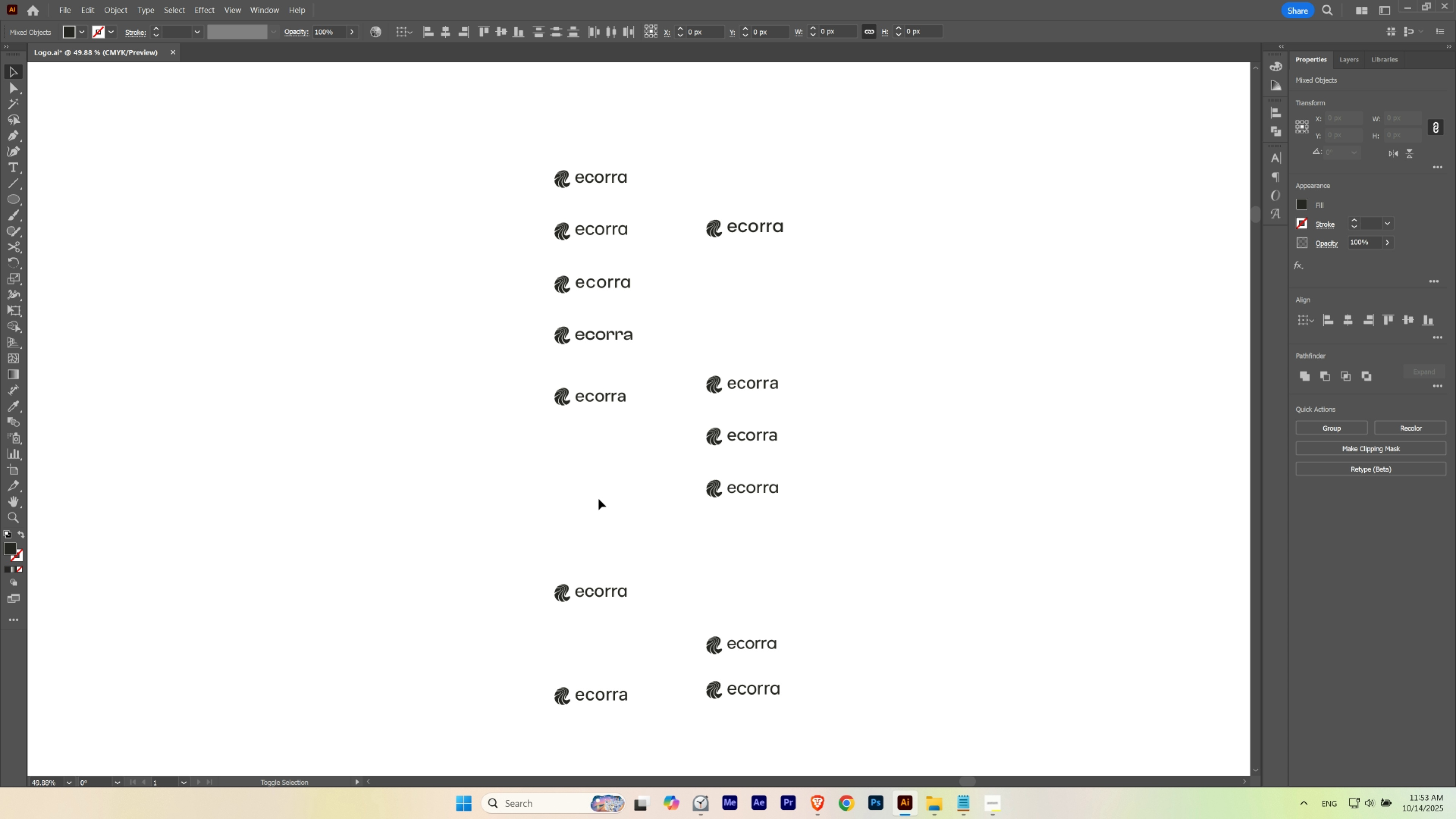 
key(Shift+ShiftLeft)
 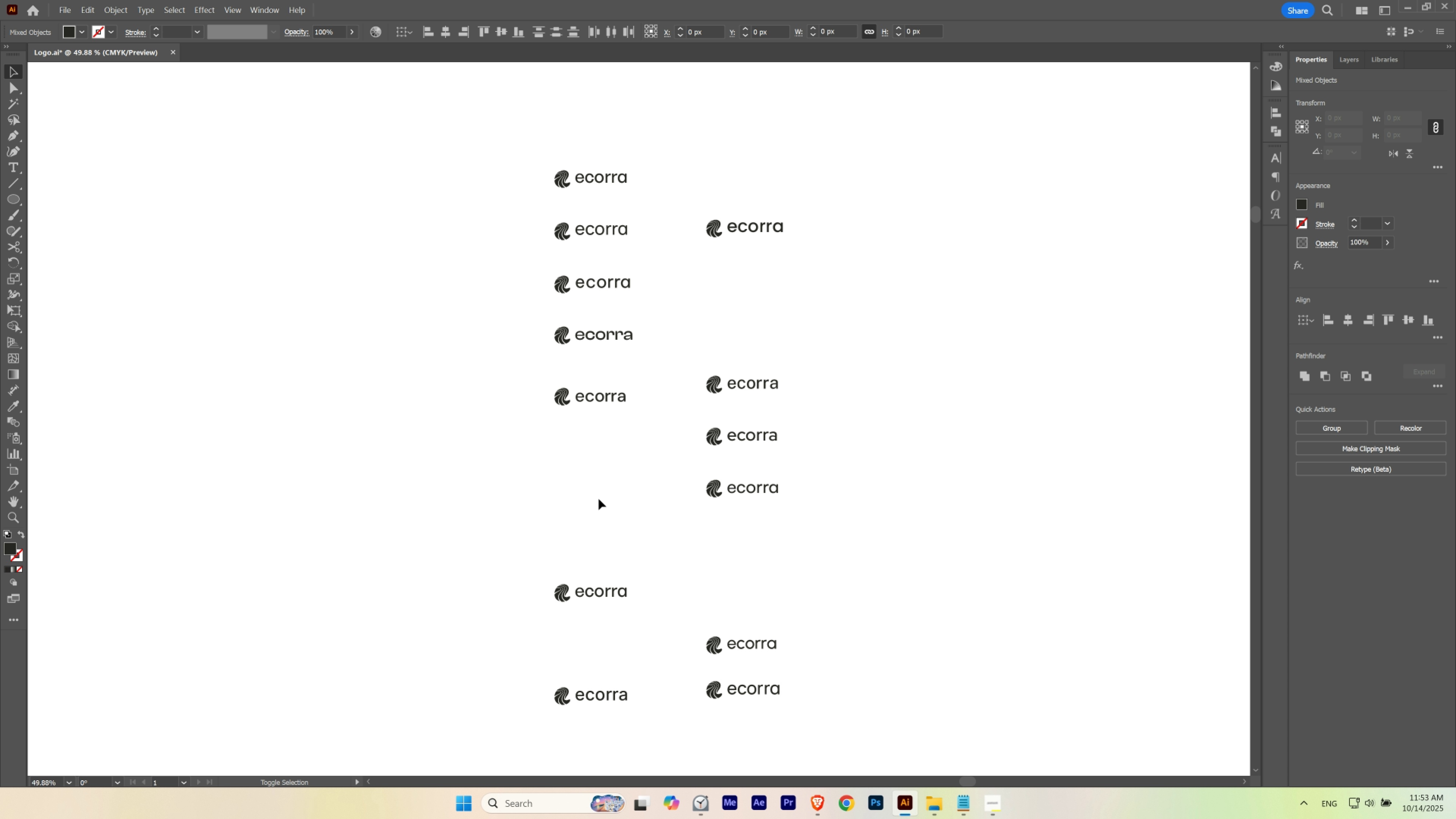 
key(Shift+ShiftLeft)
 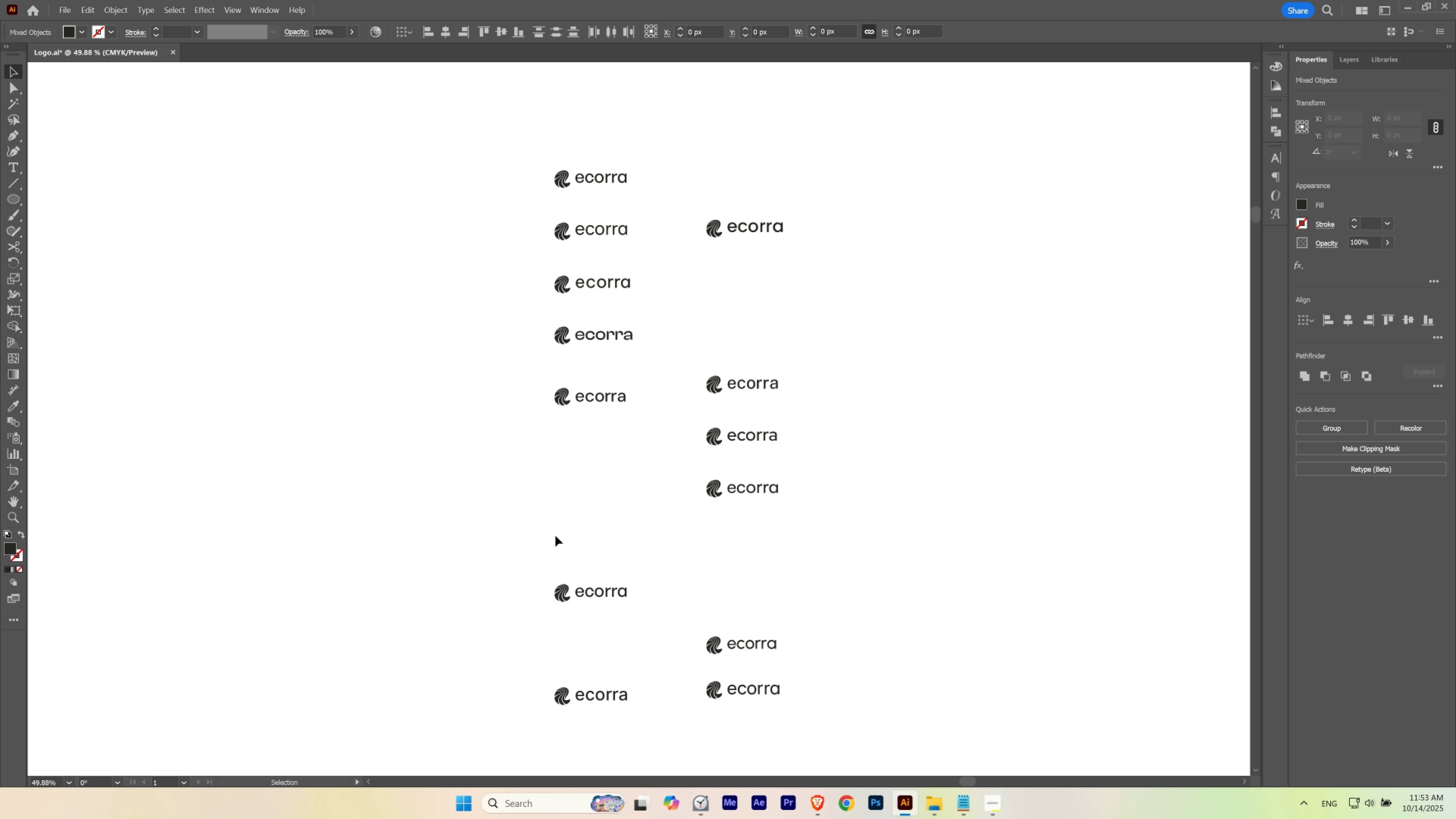 
key(Shift+ShiftLeft)
 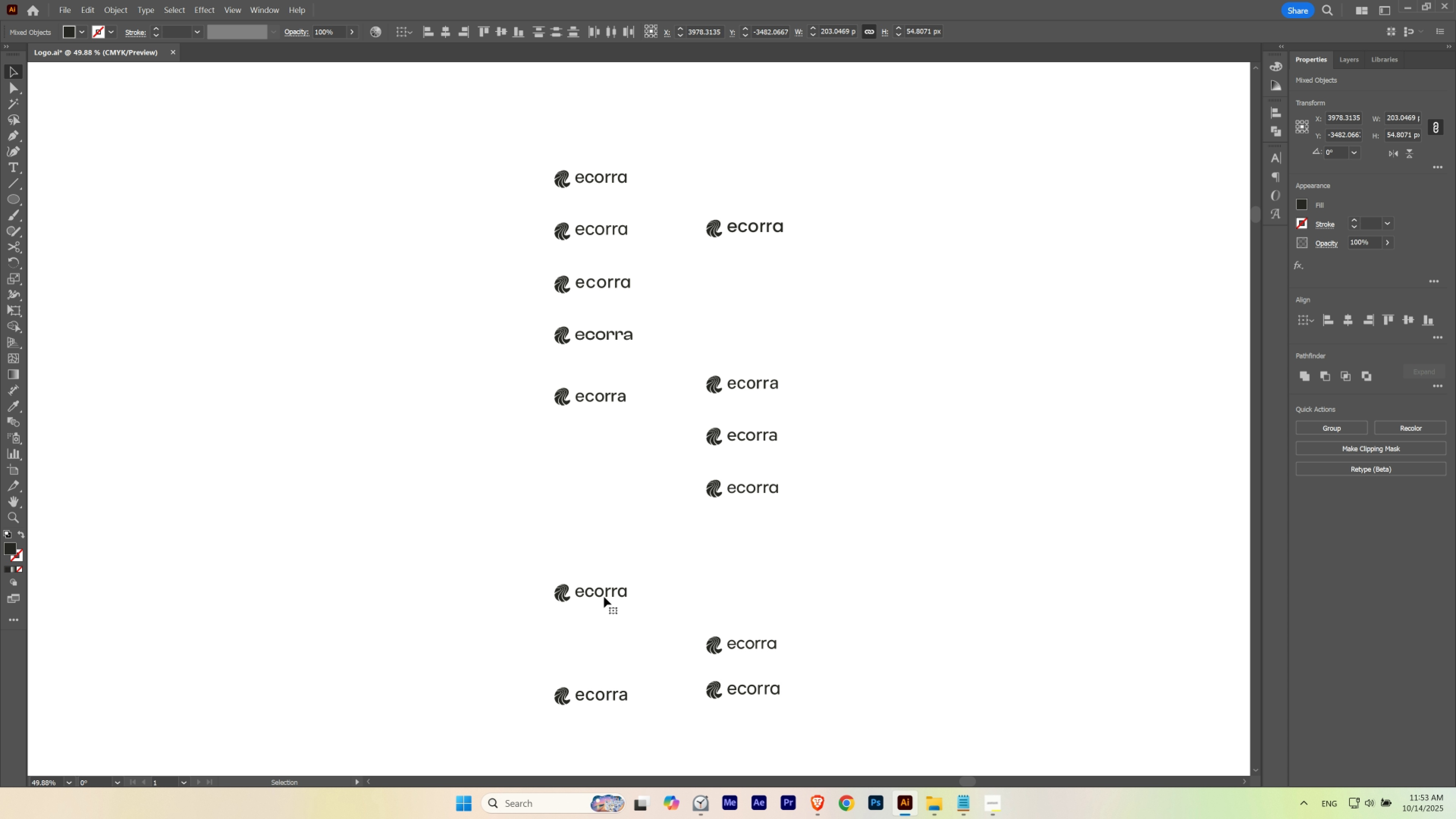 
hold_key(key=ShiftLeft, duration=1.5)
 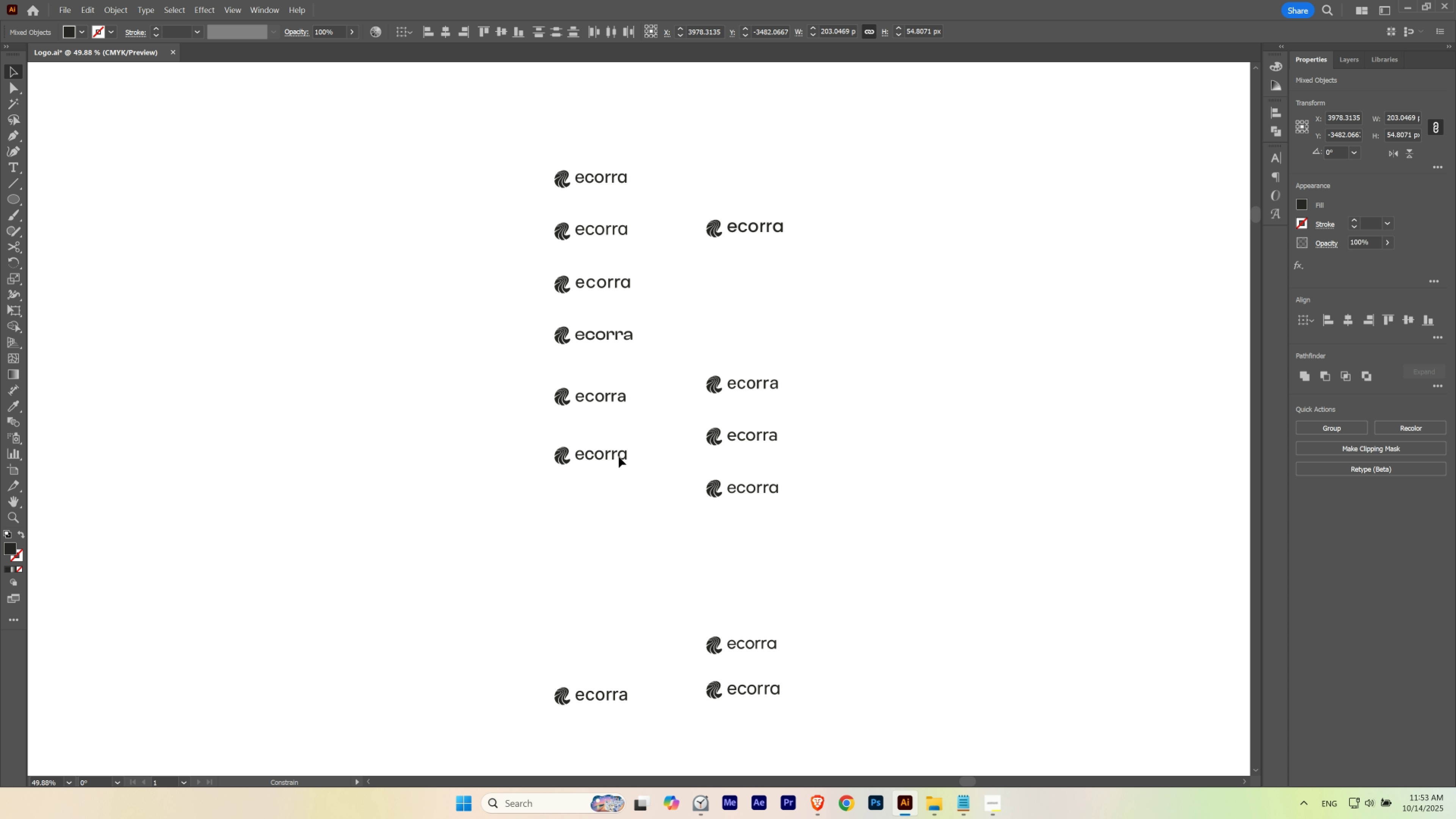 
hold_key(key=ShiftLeft, duration=1.51)
 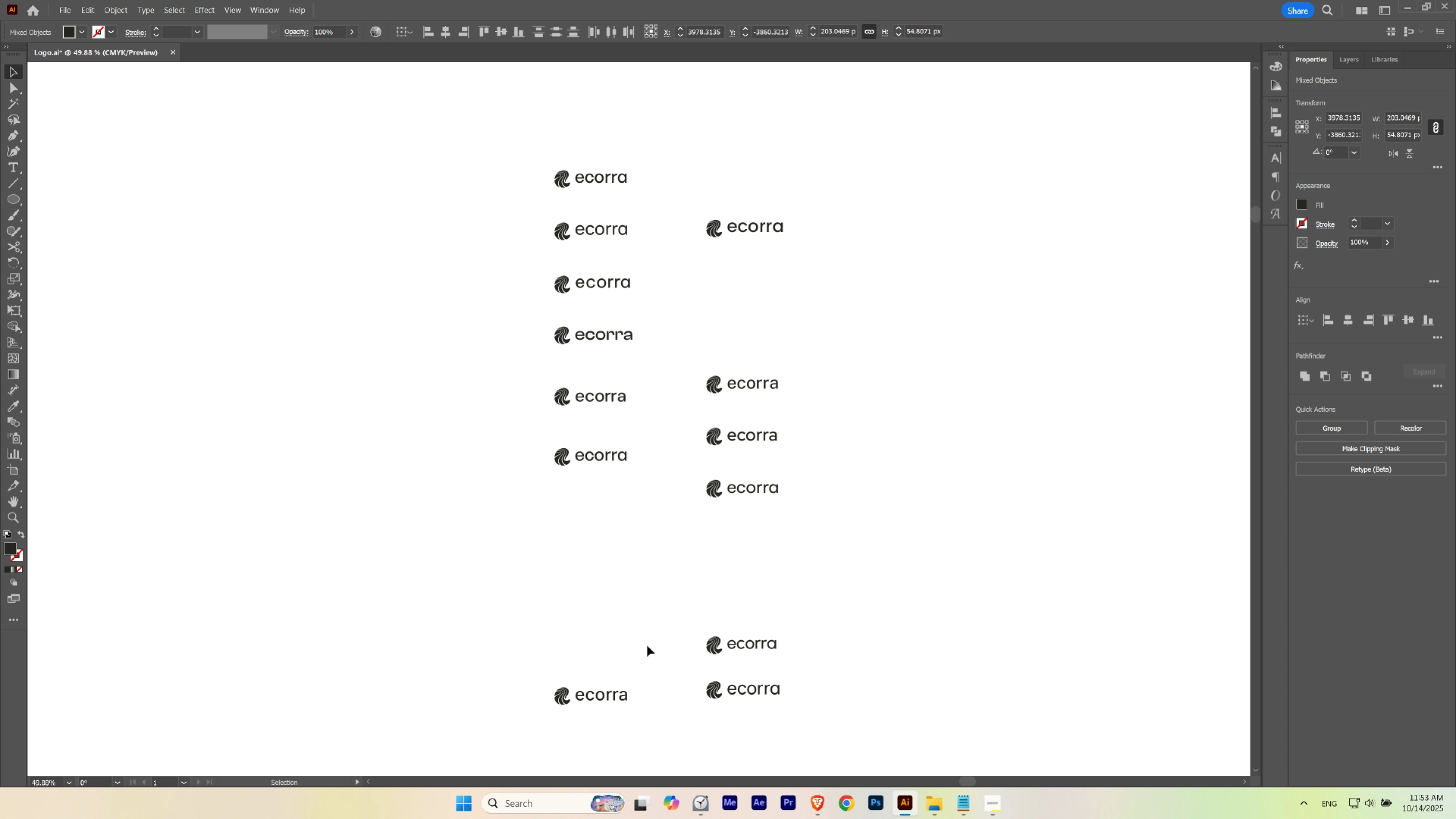 
hold_key(key=ShiftLeft, duration=0.31)
 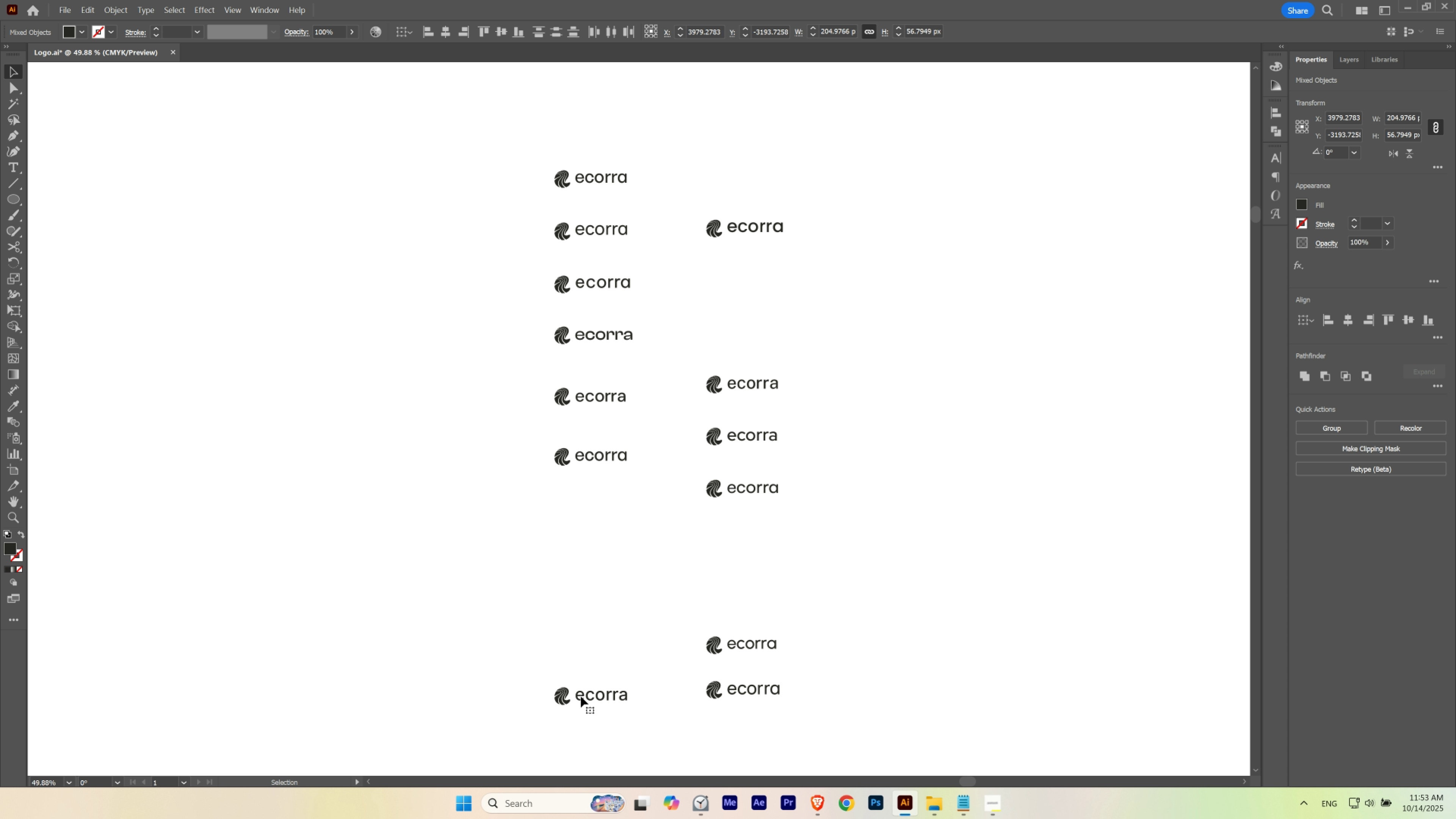 
hold_key(key=ShiftLeft, duration=1.52)
 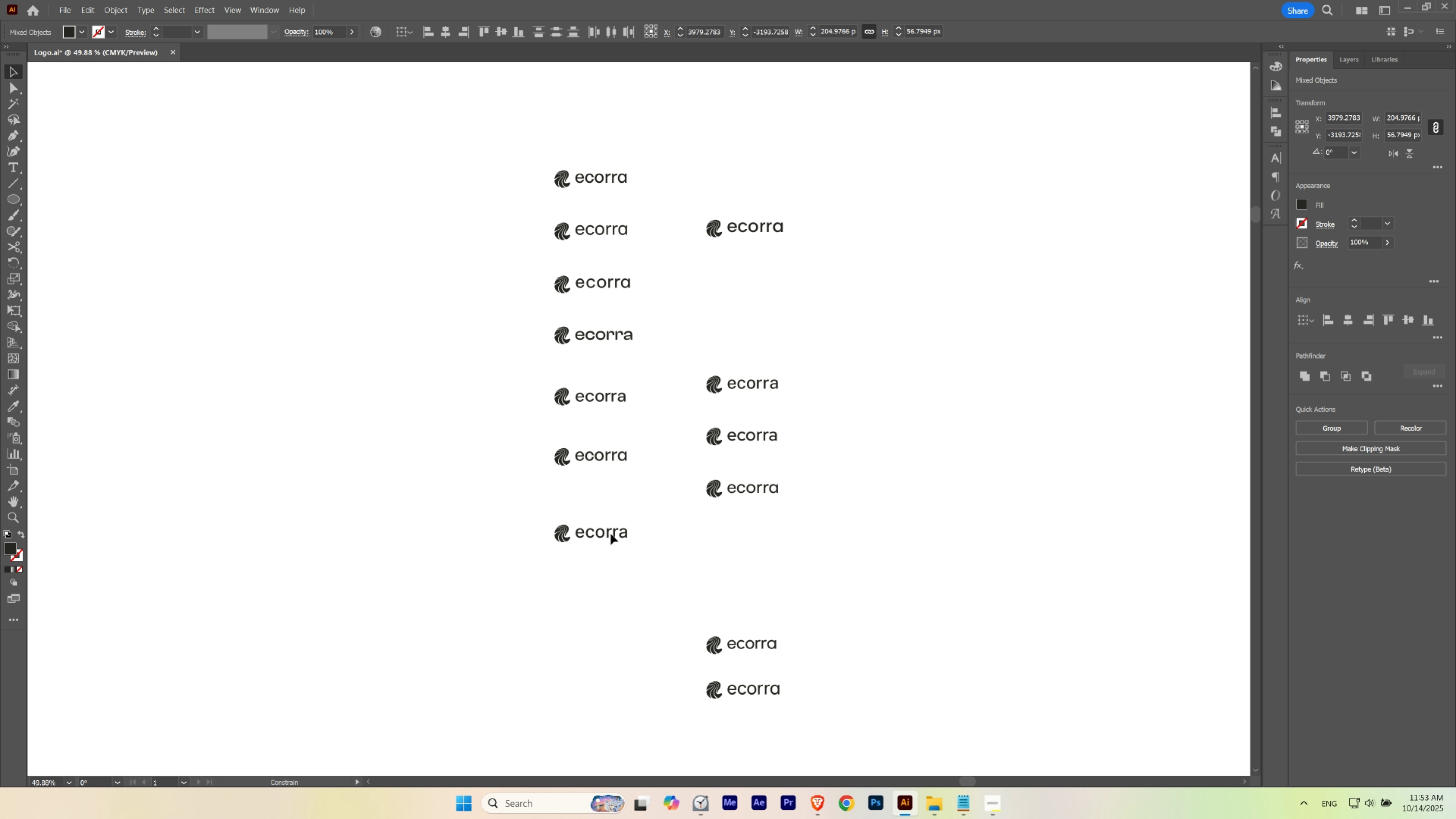 
hold_key(key=ShiftLeft, duration=1.08)
 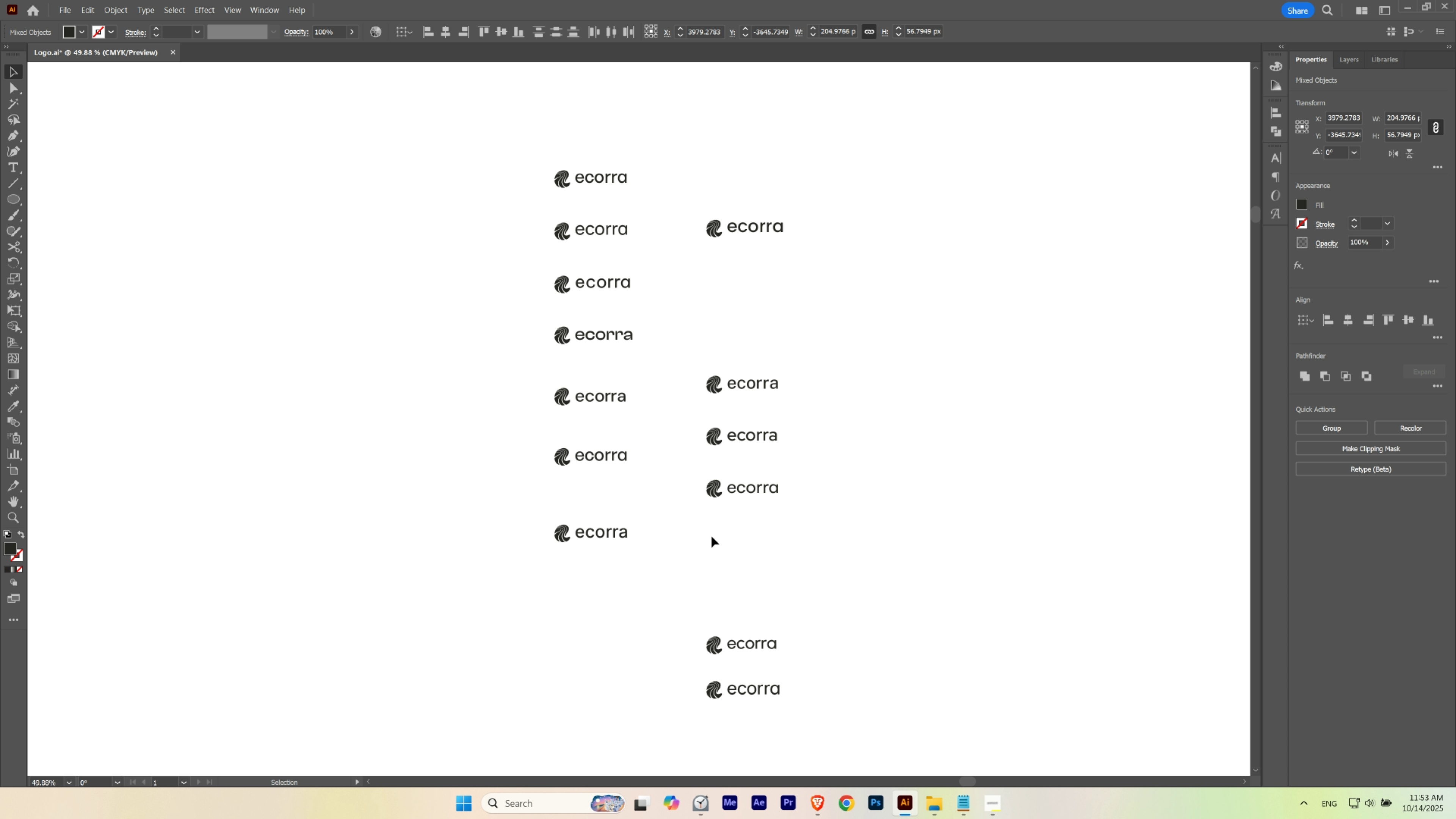 
left_click([712, 536])
 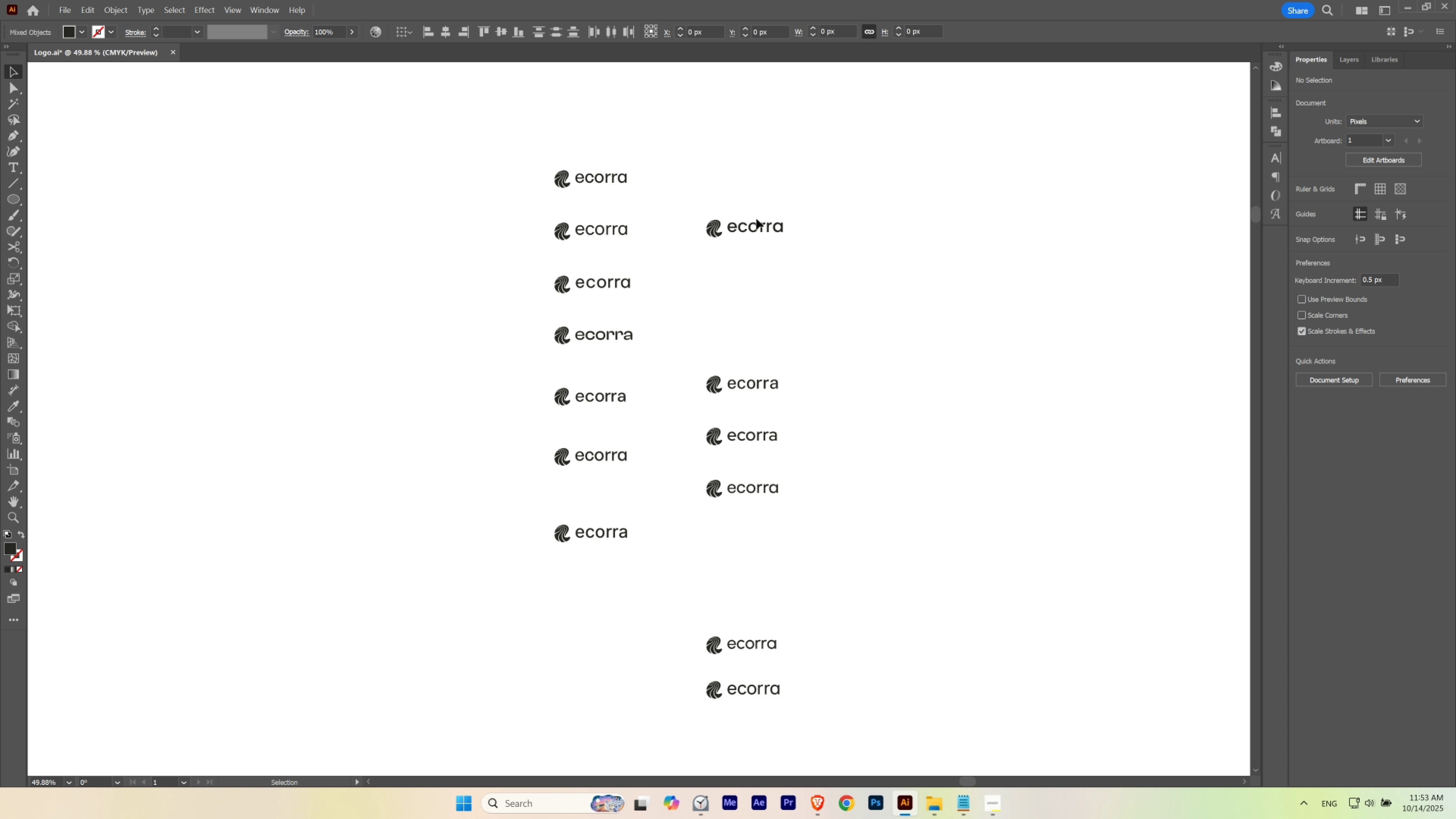 
hold_key(key=ShiftLeft, duration=1.53)
 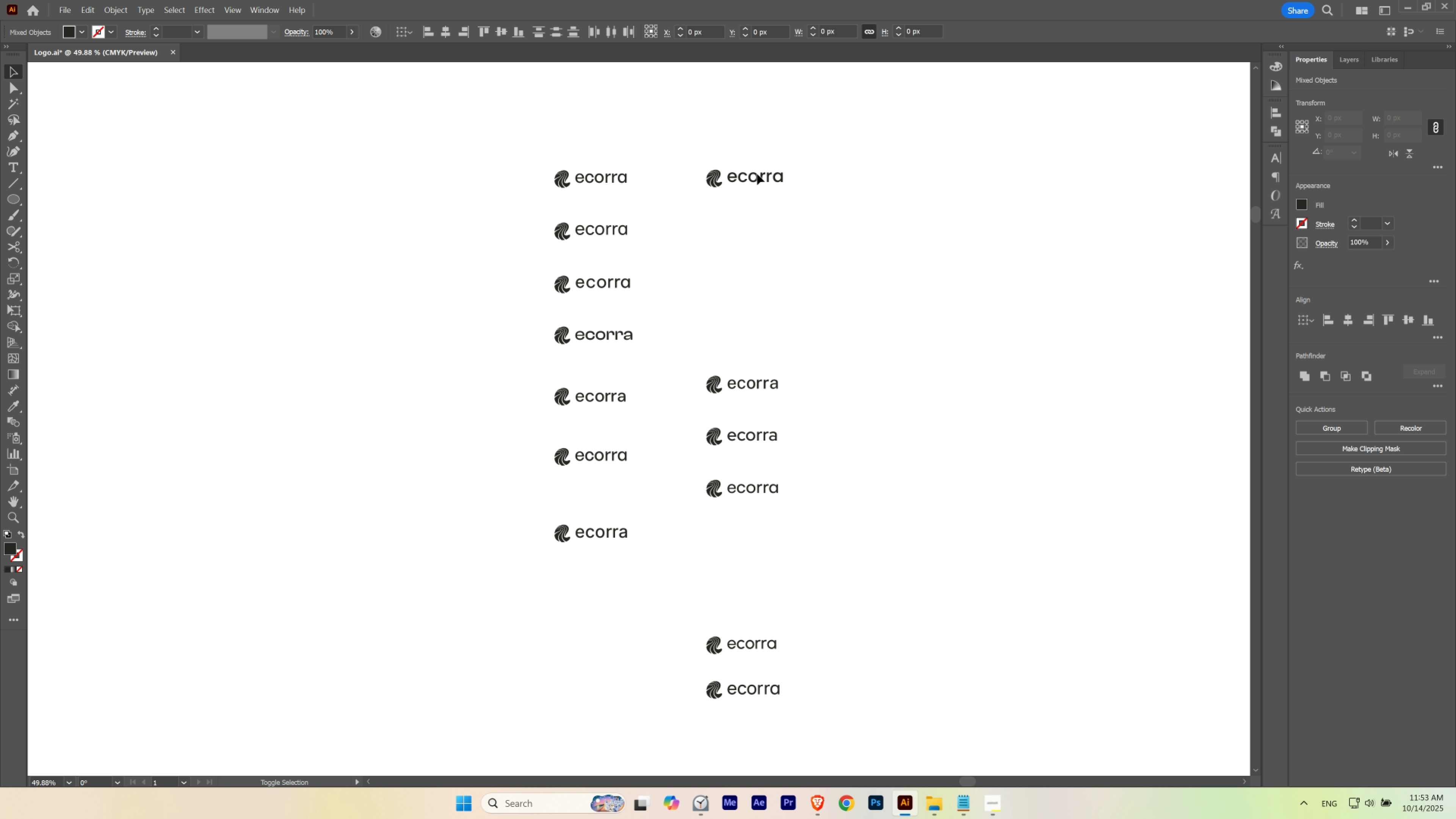 
key(Shift+ShiftLeft)
 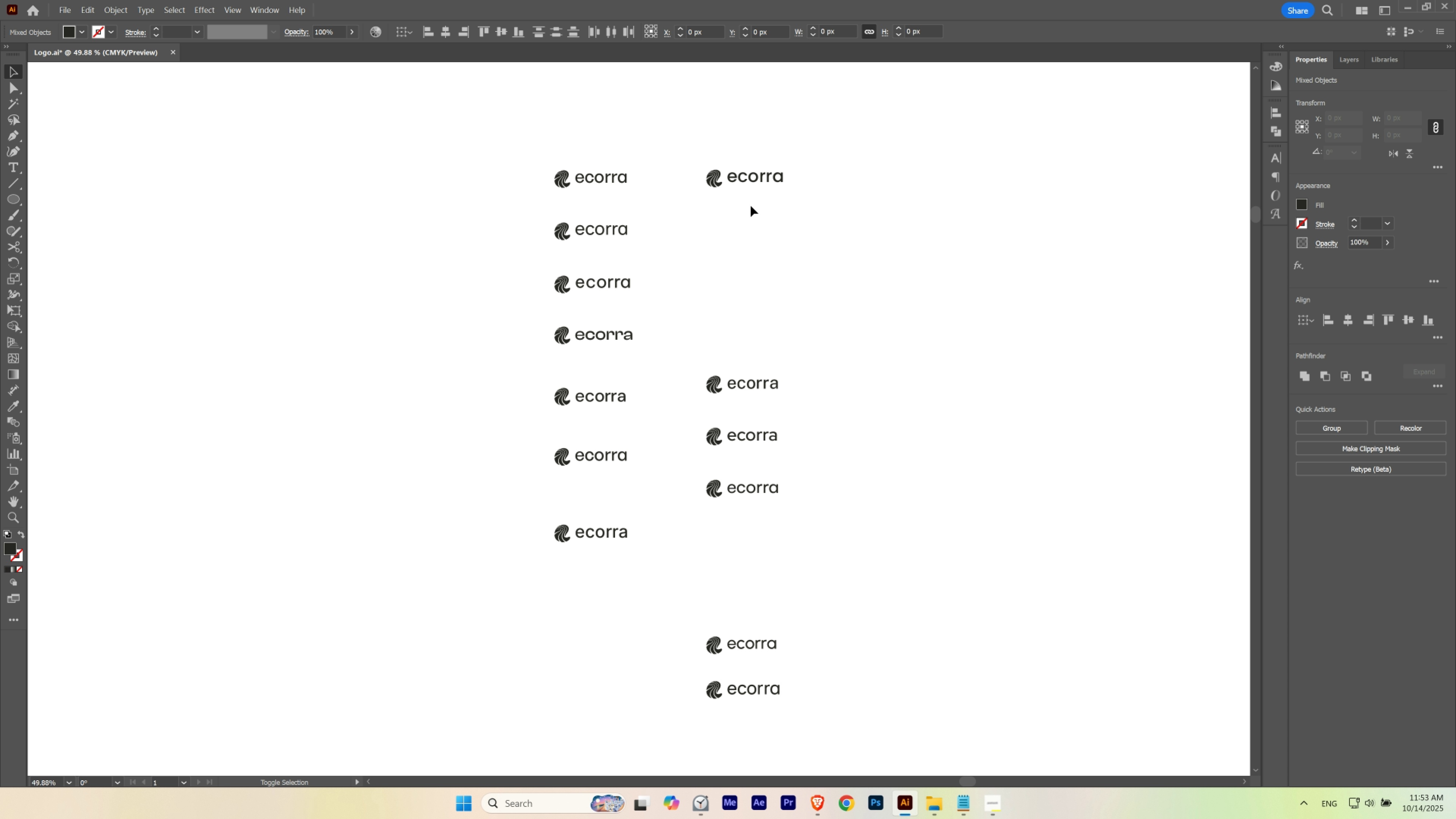 
key(Shift+ShiftLeft)
 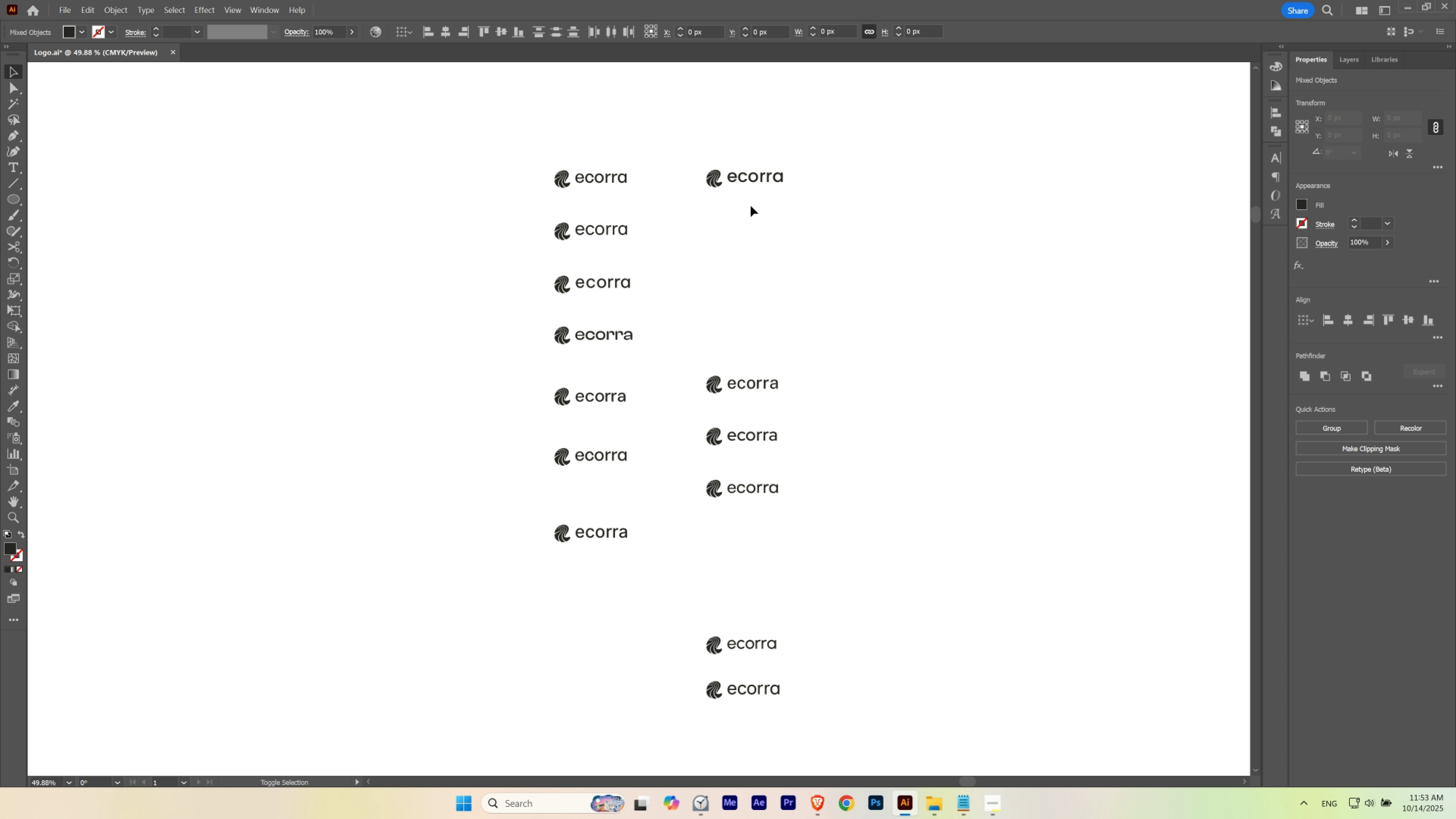 
key(Shift+ShiftLeft)
 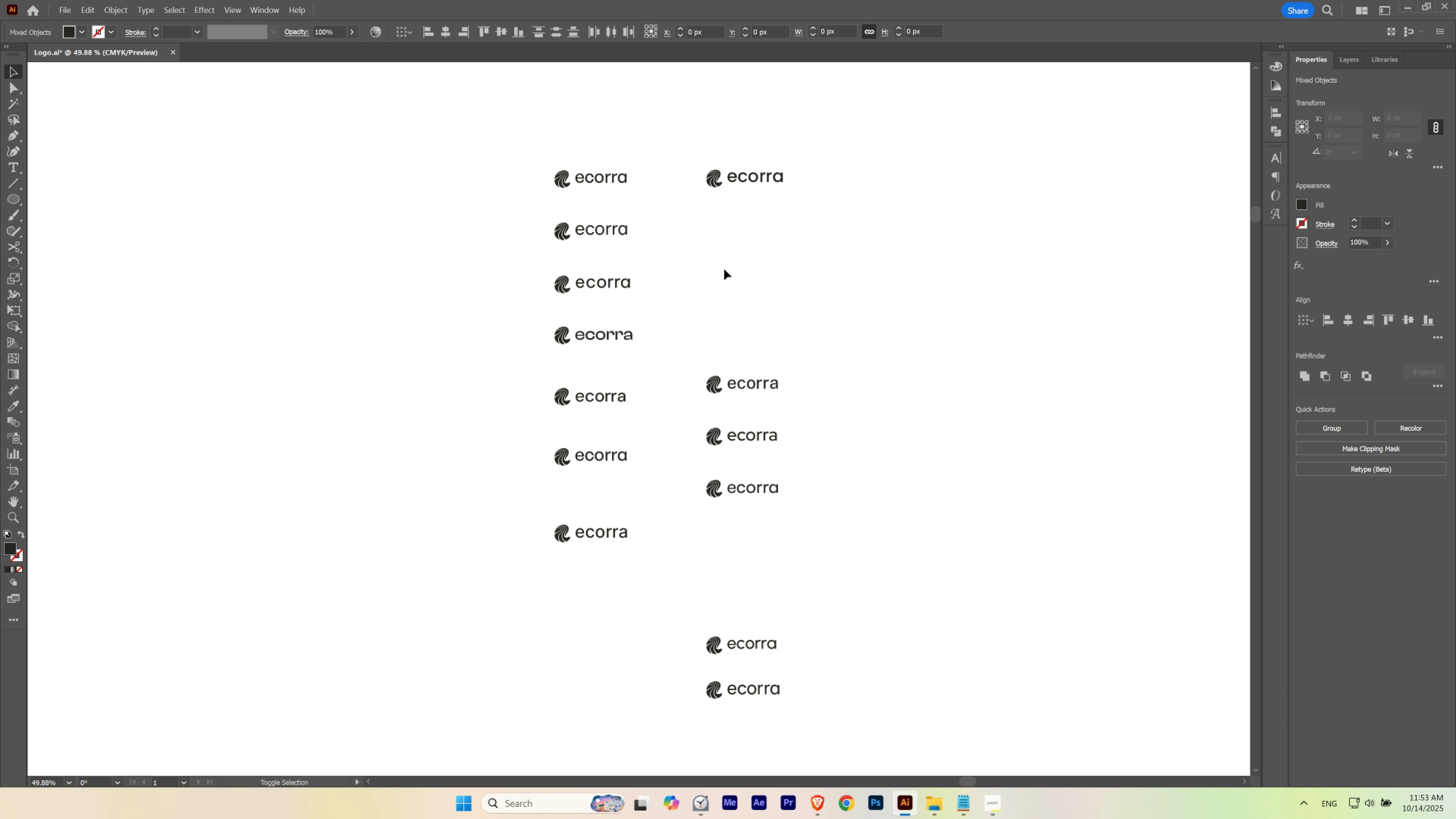 
key(Shift+ShiftLeft)
 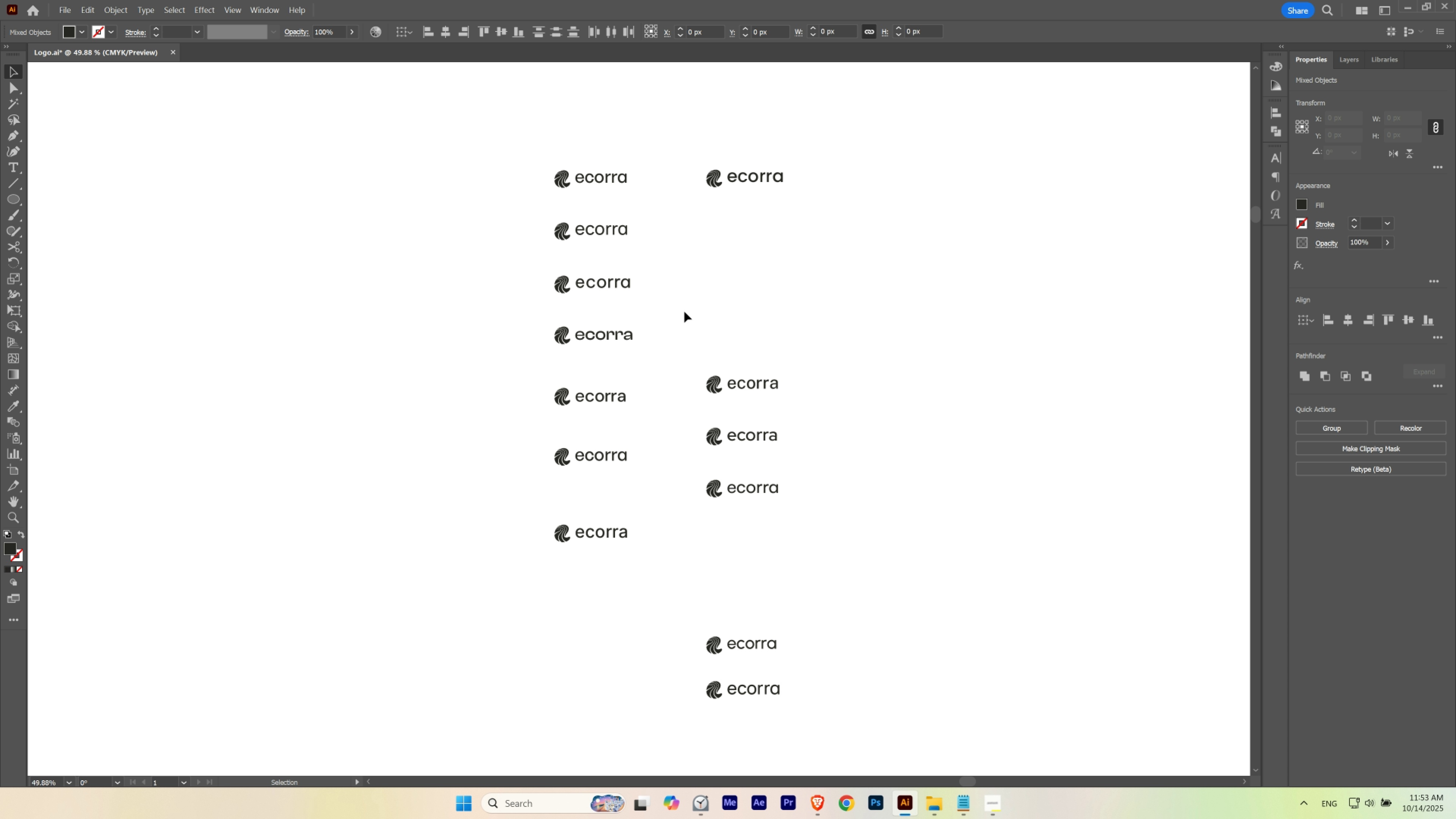 
key(Shift+ShiftLeft)
 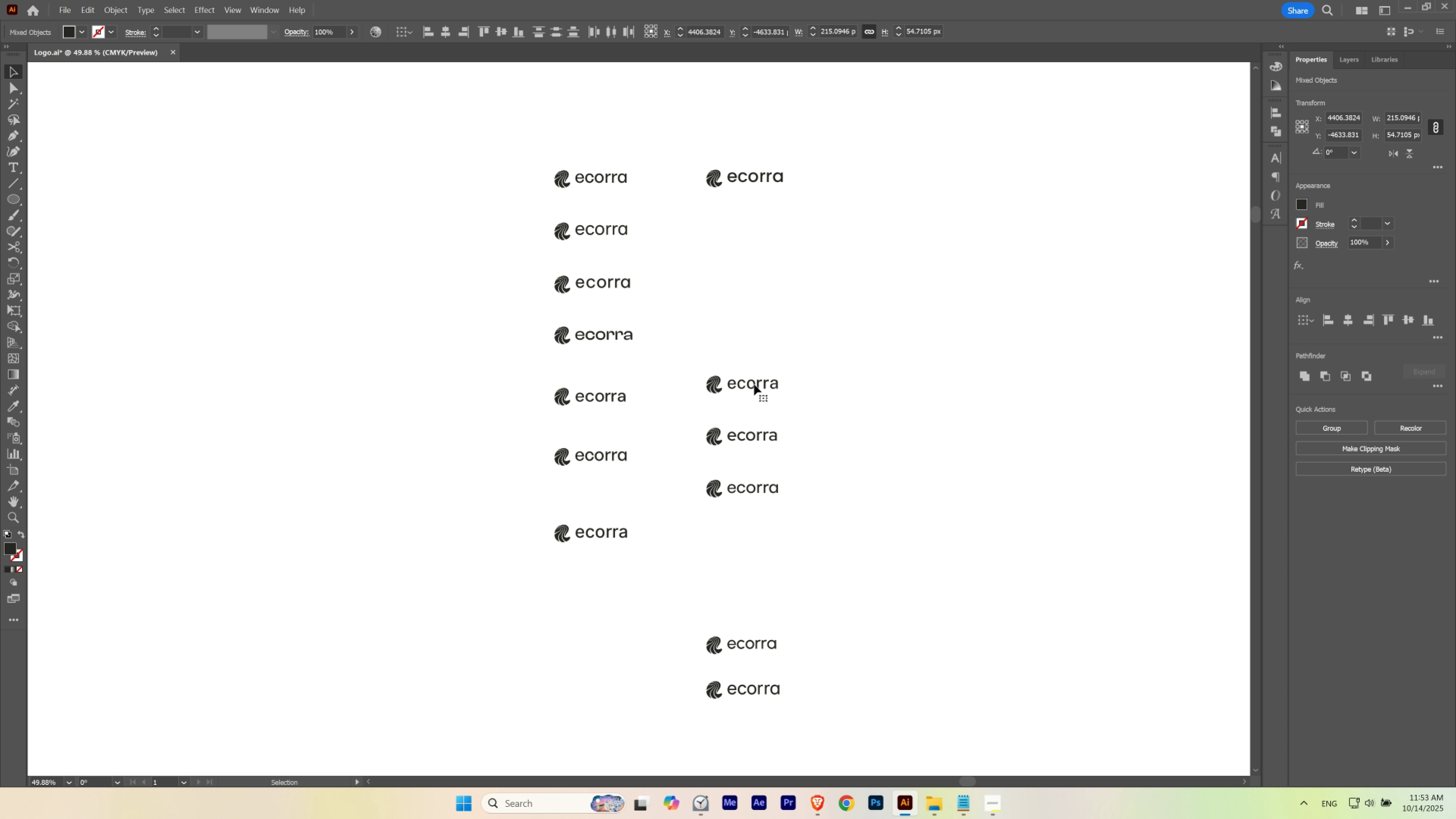 
hold_key(key=ShiftLeft, duration=1.53)
 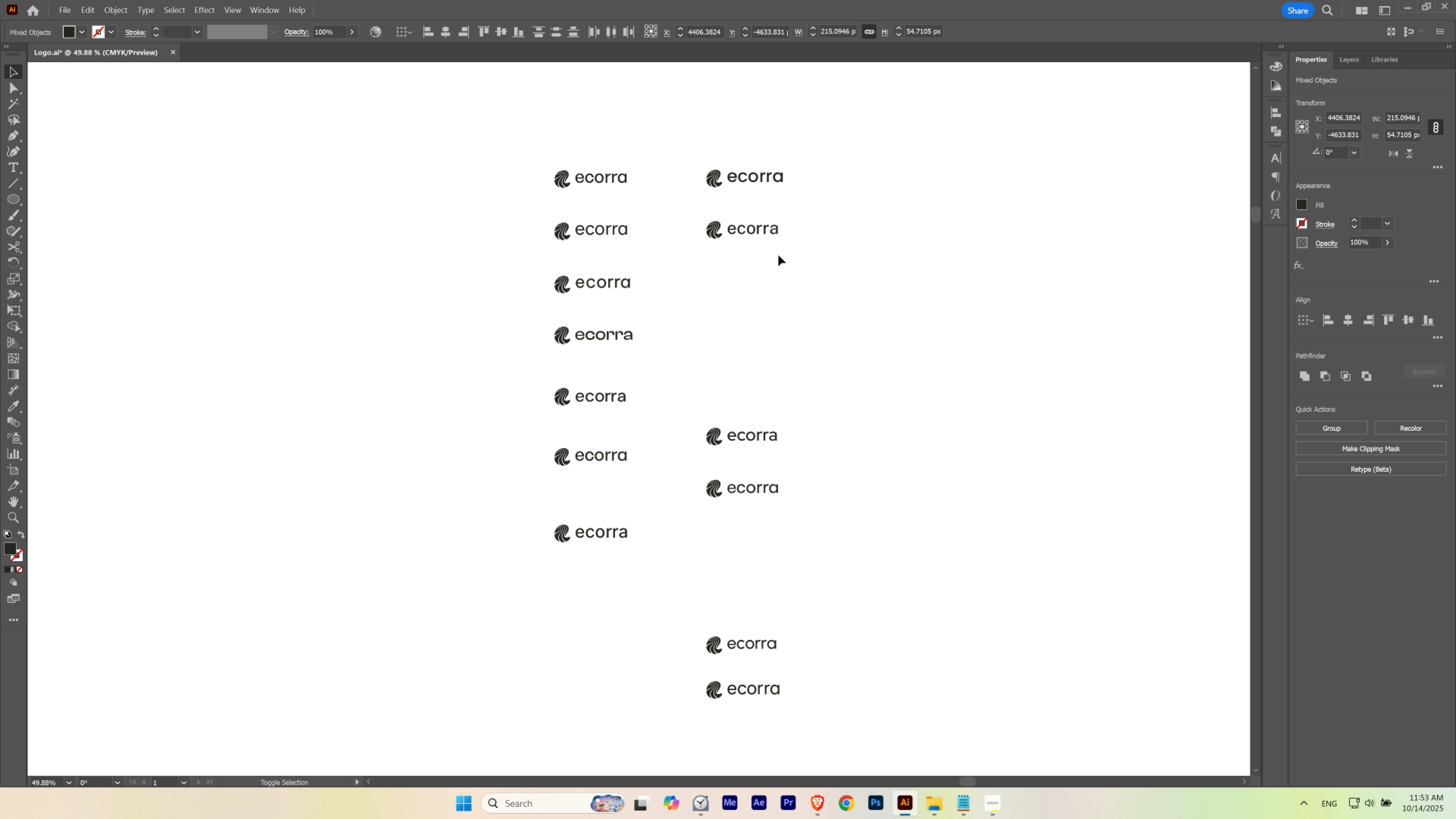 
hold_key(key=ShiftLeft, duration=0.65)
 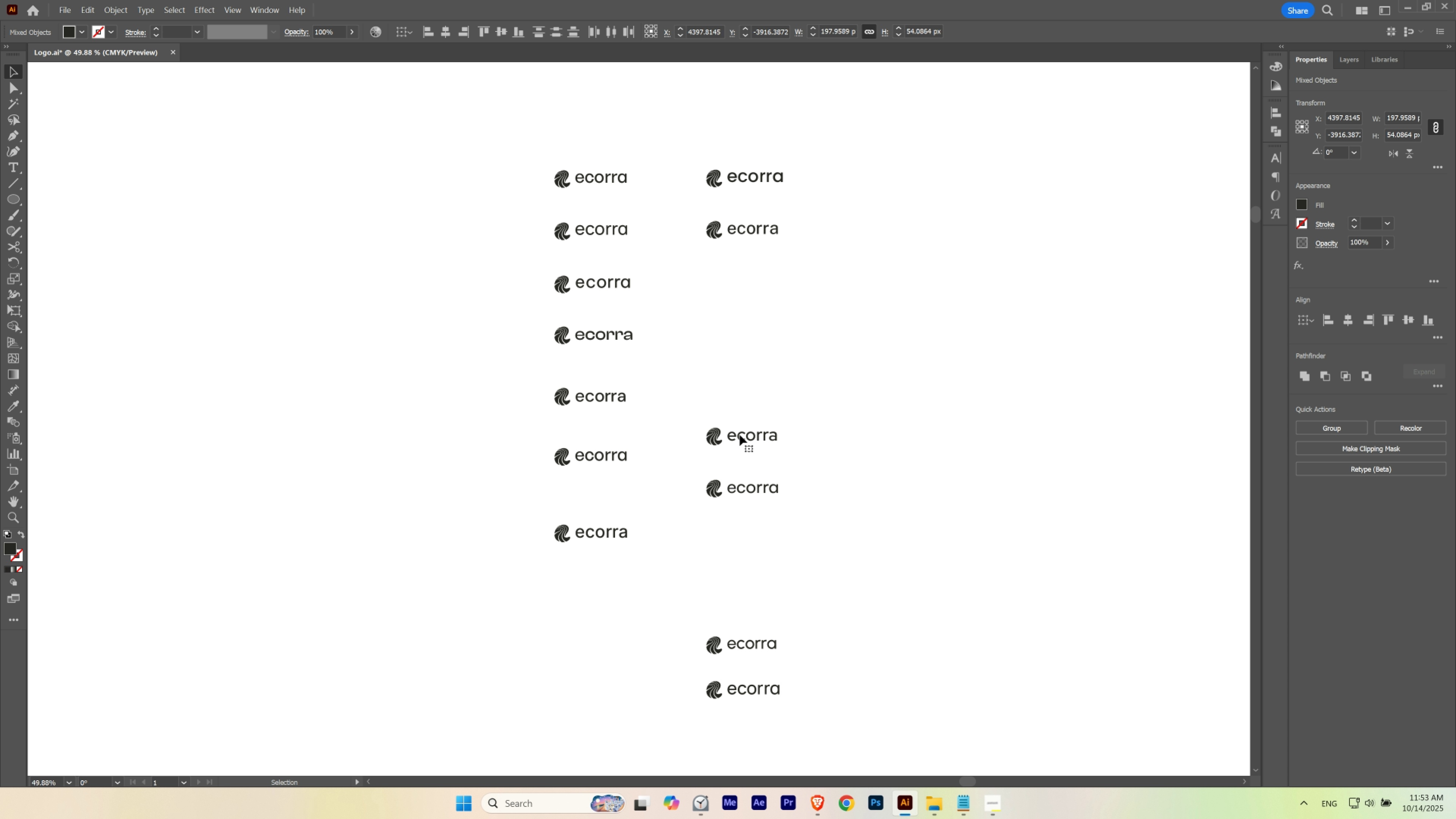 
hold_key(key=ShiftLeft, duration=1.5)
 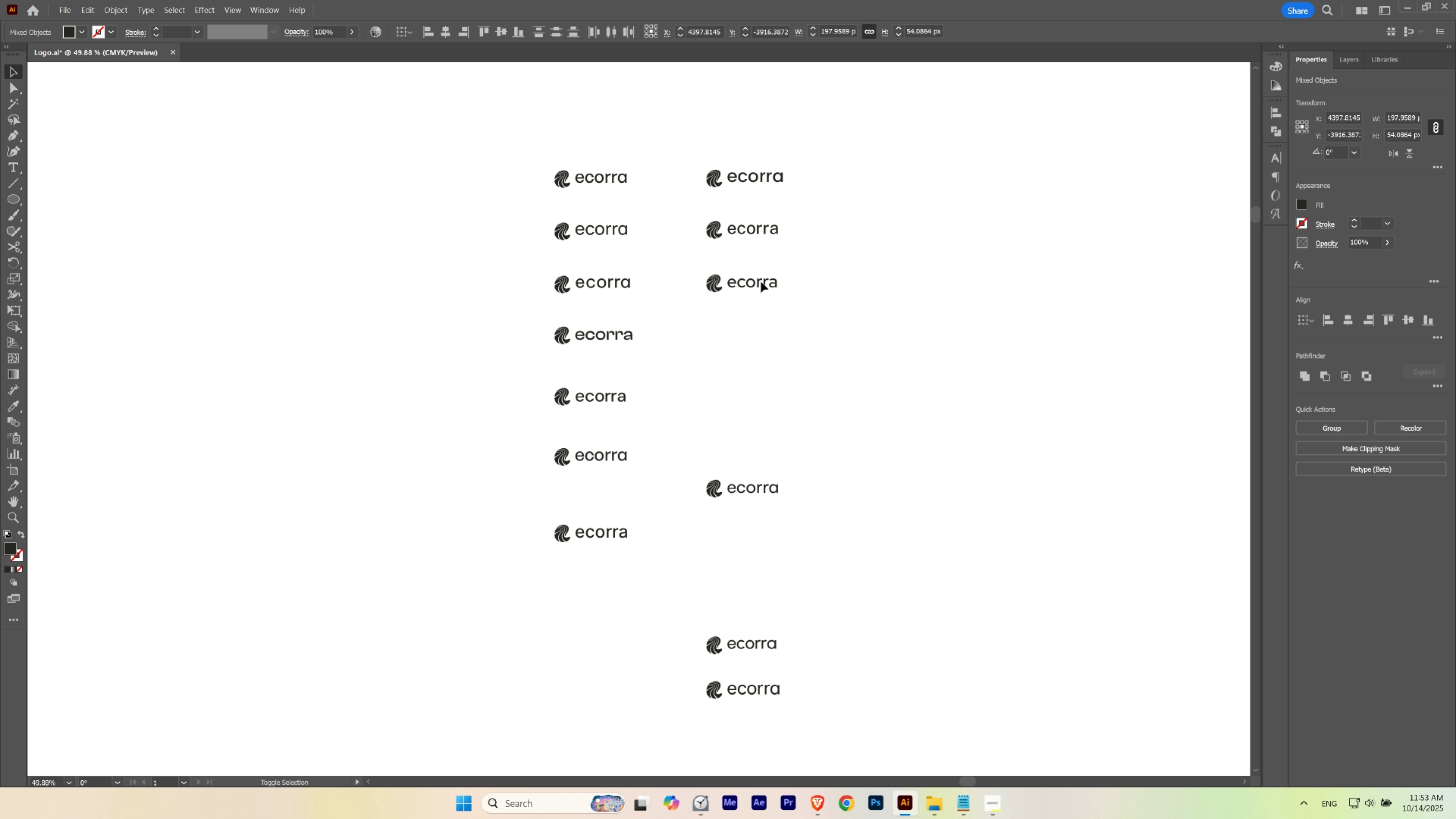 
hold_key(key=ShiftLeft, duration=0.69)
 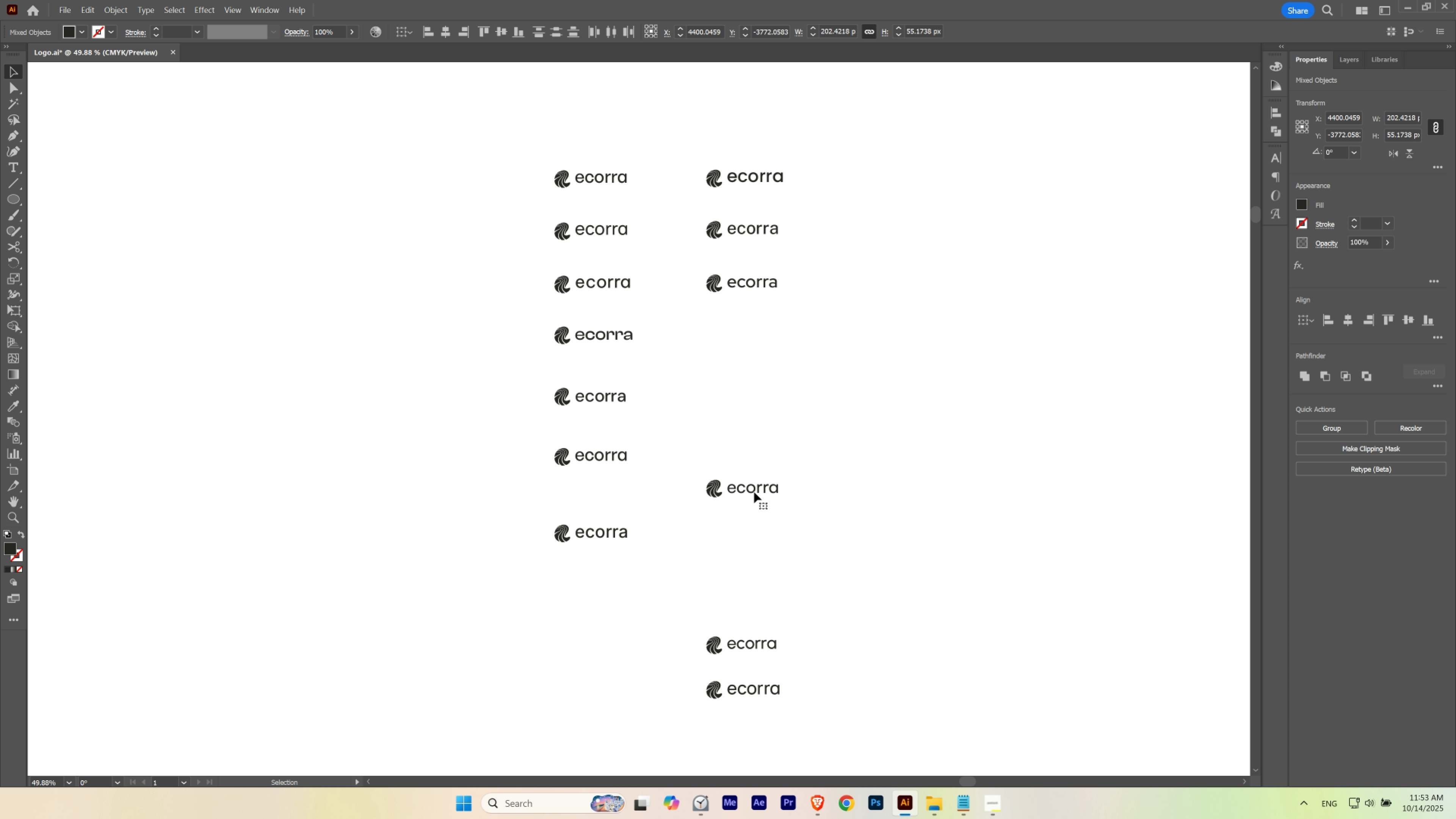 
hold_key(key=ShiftLeft, duration=1.52)
 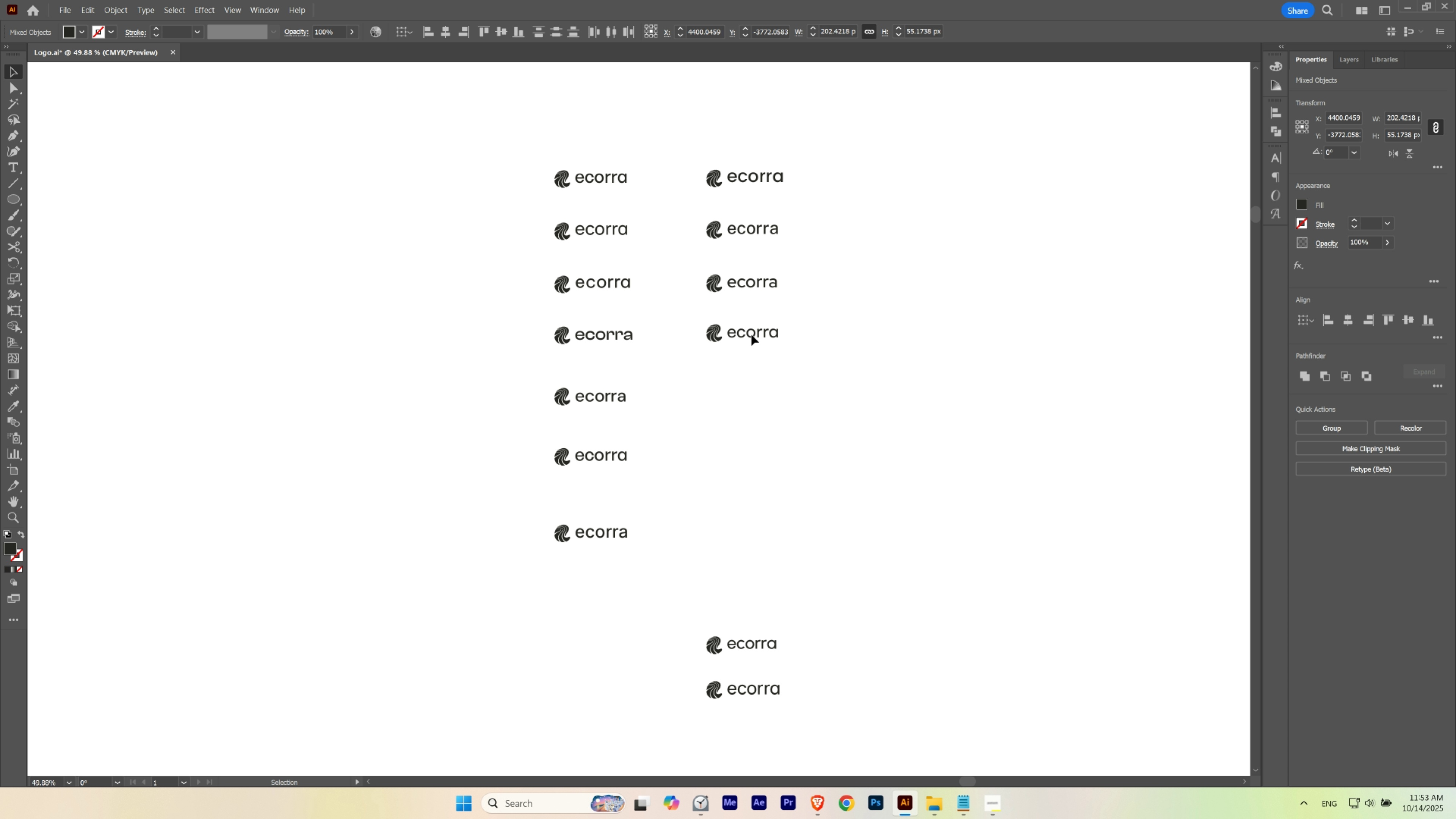 
hold_key(key=ShiftLeft, duration=1.04)
 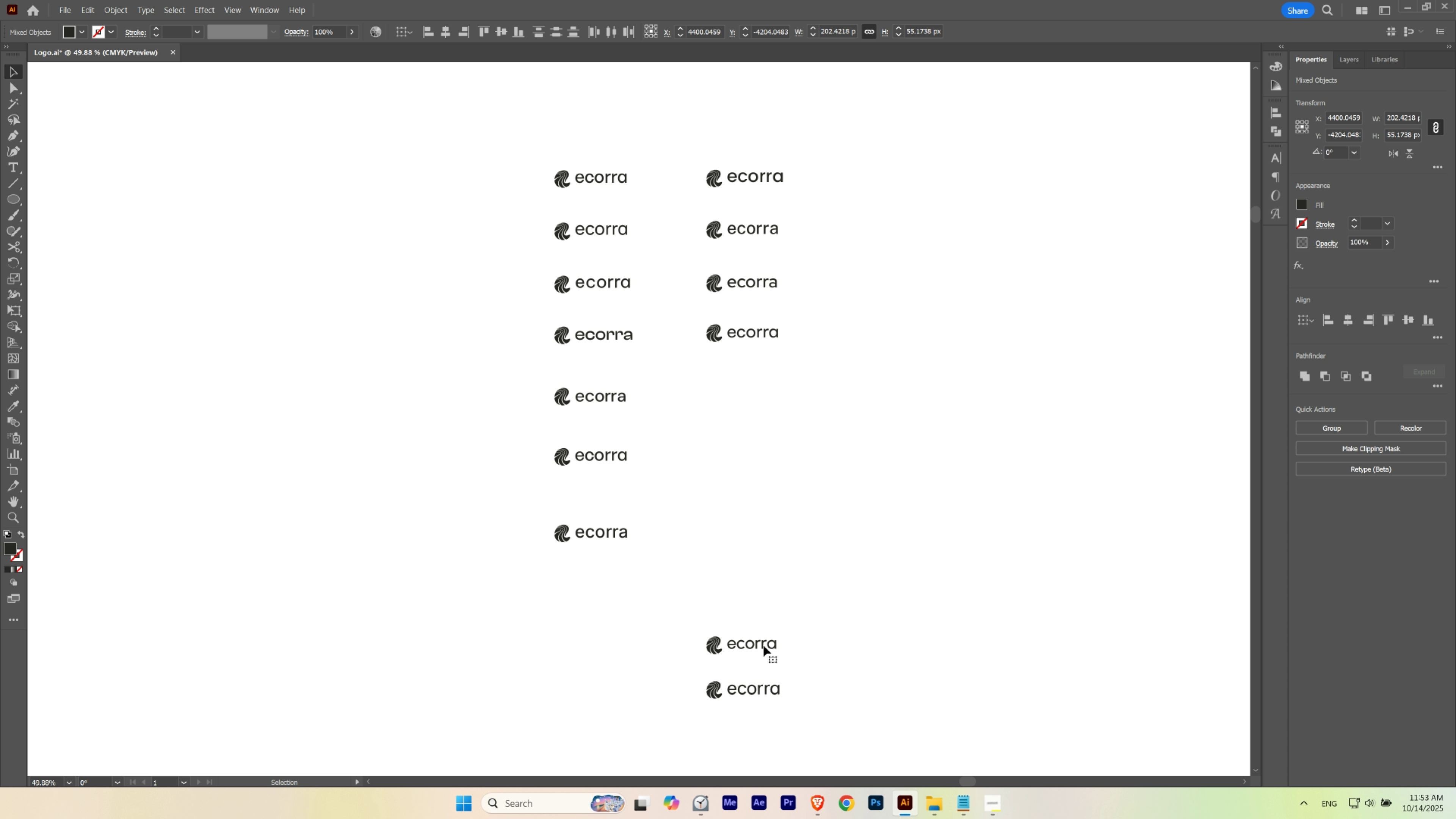 
hold_key(key=ShiftLeft, duration=1.5)
 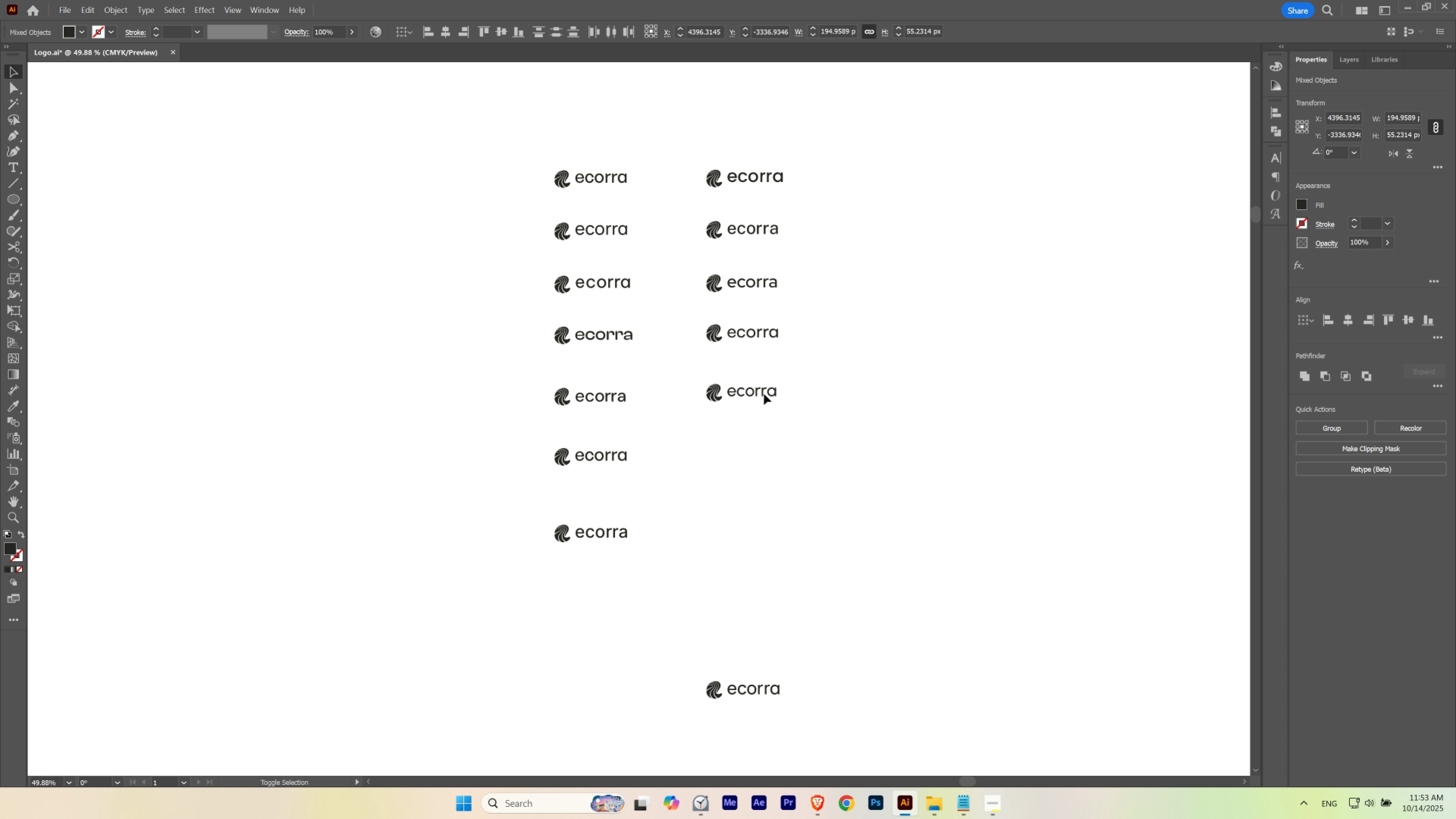 
hold_key(key=ShiftLeft, duration=0.89)
 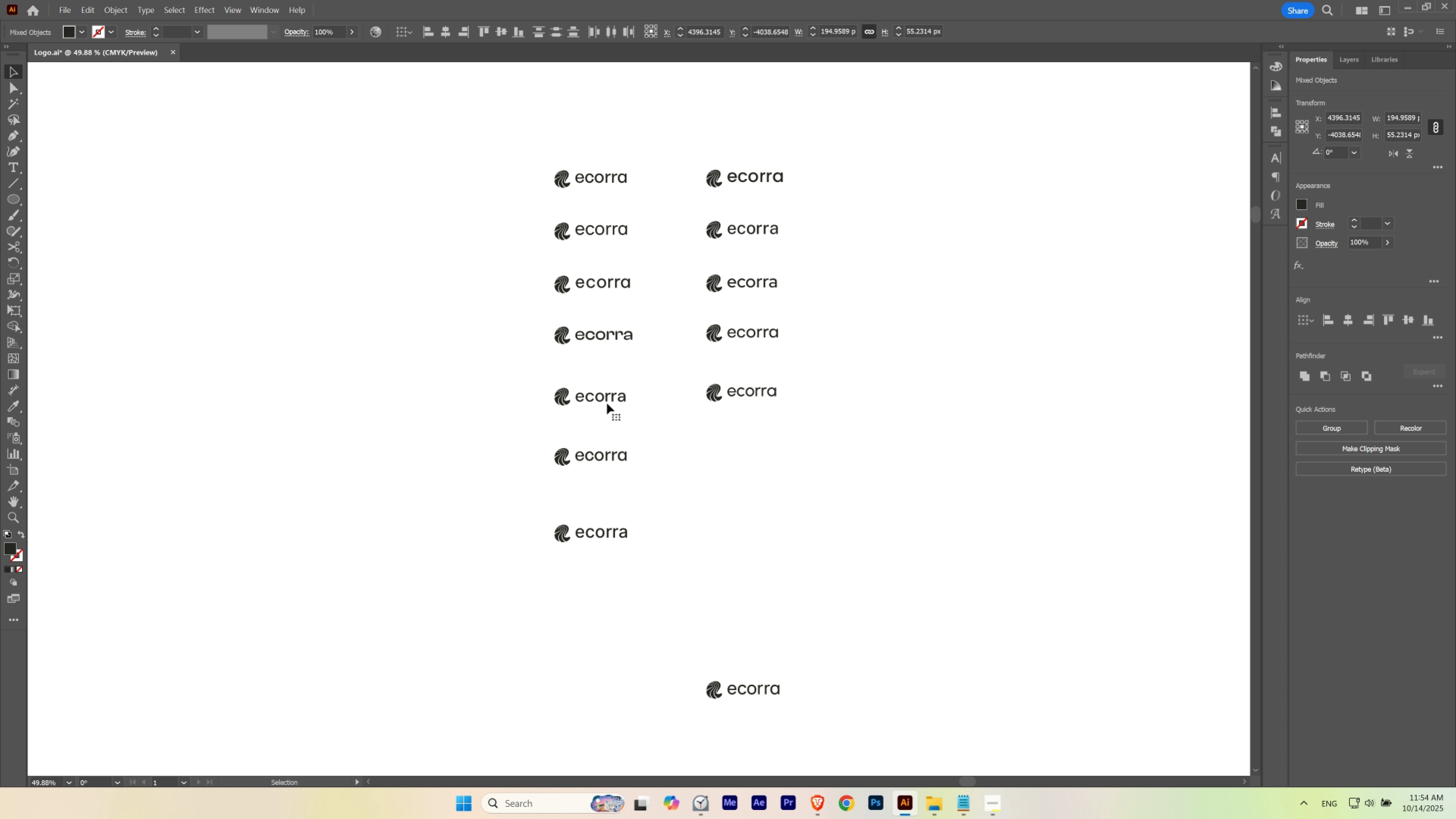 
hold_key(key=ShiftLeft, duration=0.7)
 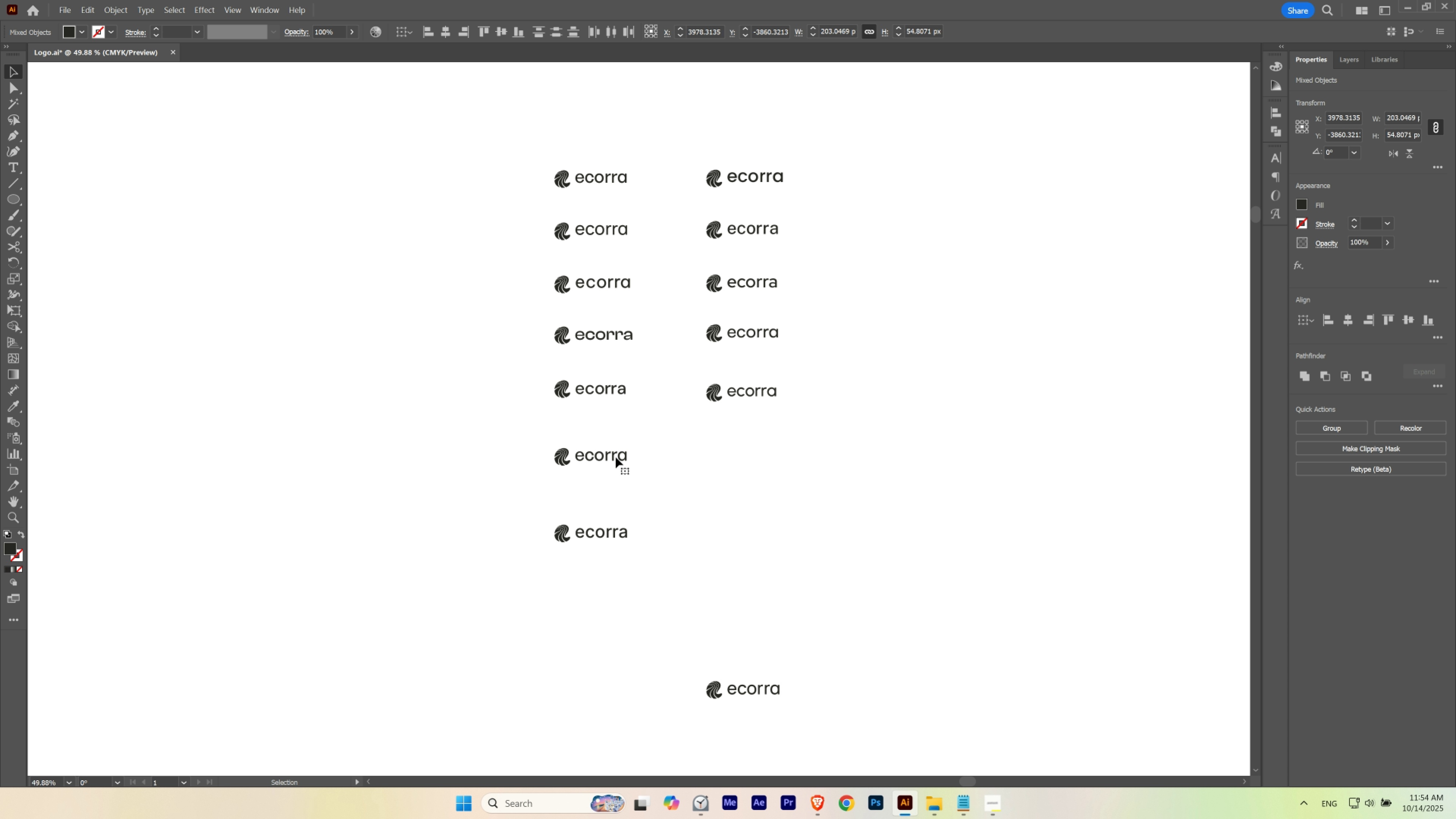 
hold_key(key=ShiftLeft, duration=0.63)
 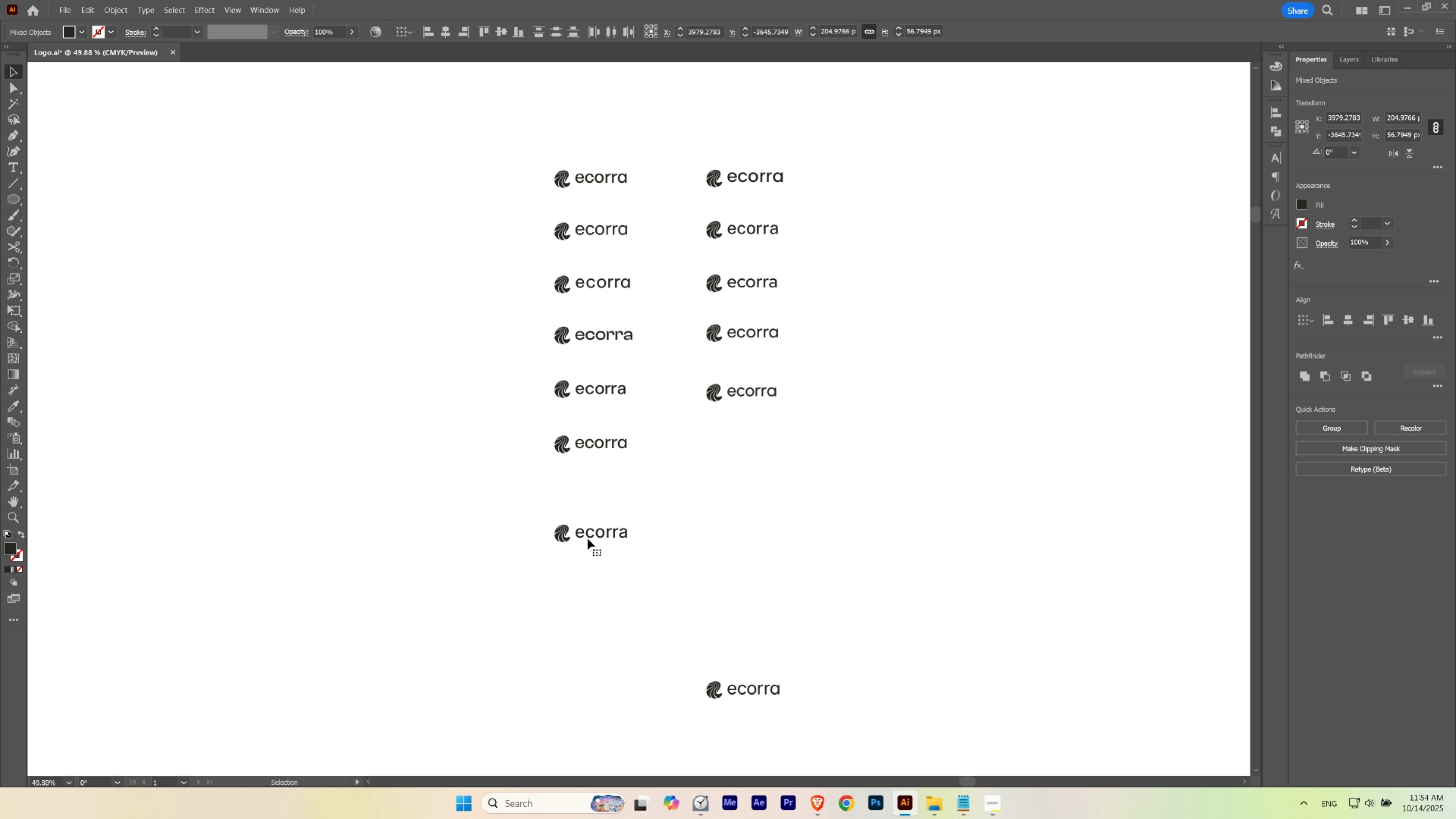 
hold_key(key=ShiftLeft, duration=1.47)
 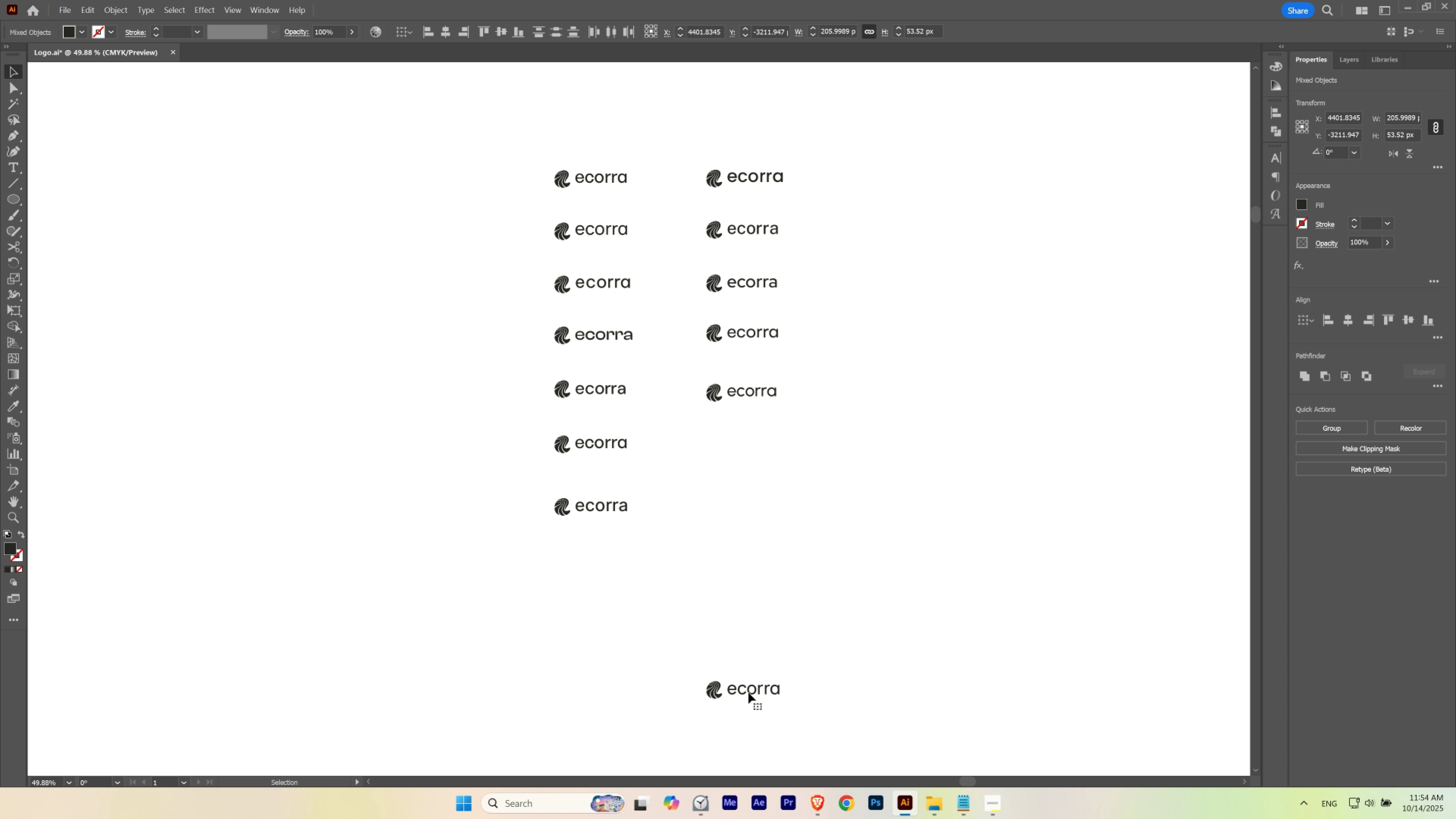 
hold_key(key=ShiftLeft, duration=1.5)
 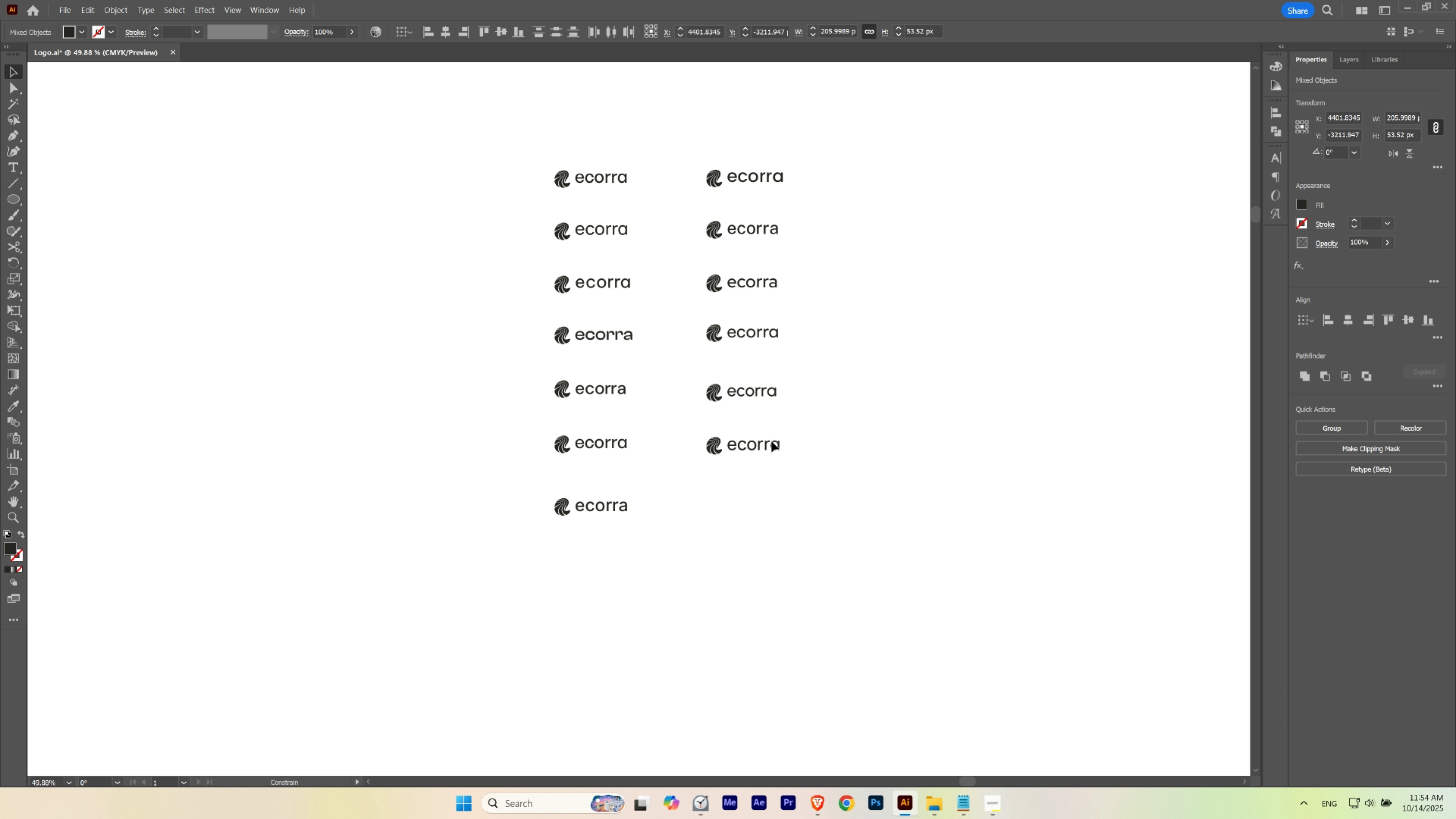 
hold_key(key=ShiftLeft, duration=1.51)
 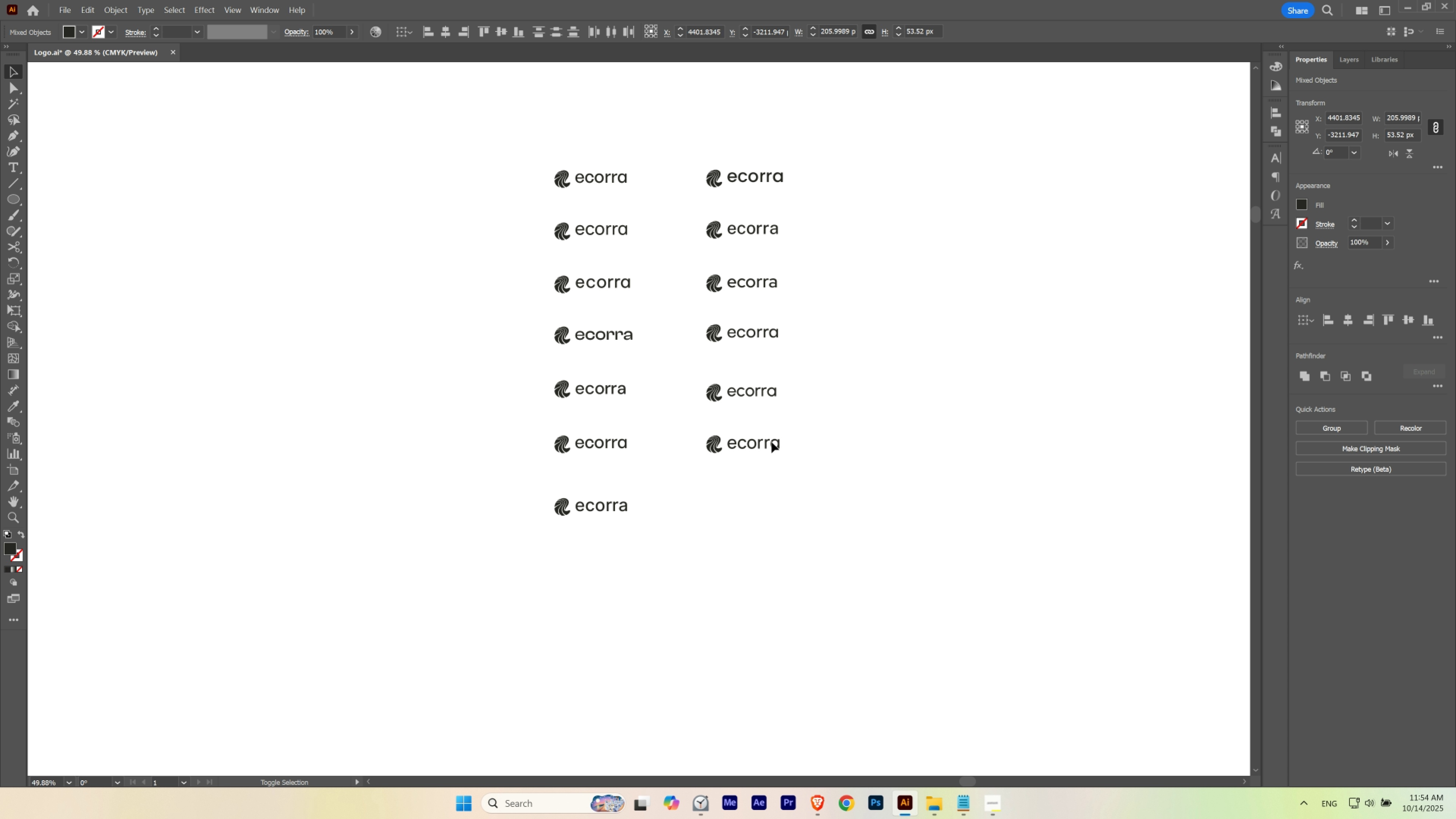 
key(Shift+ShiftLeft)
 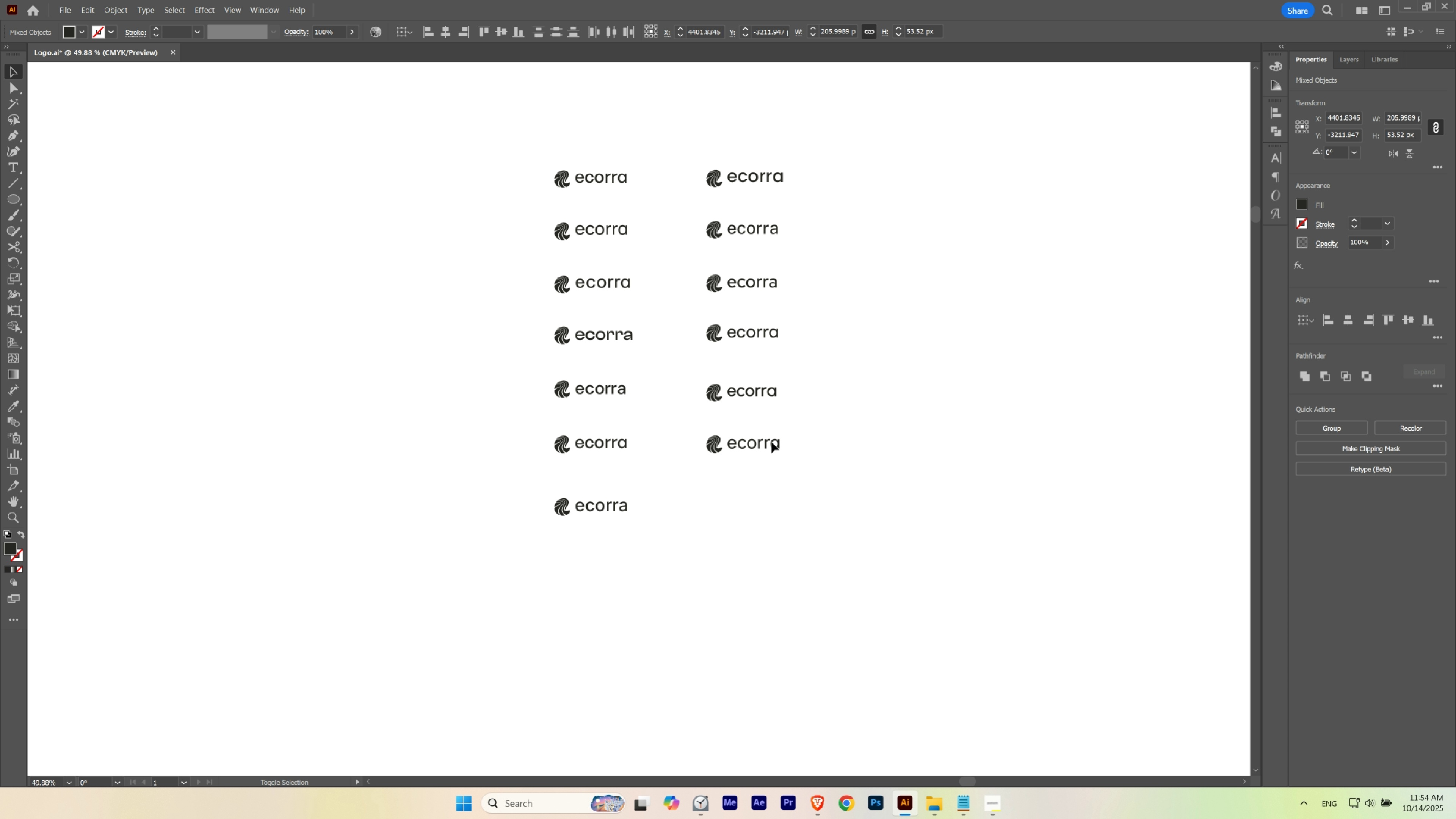 
key(Shift+ShiftLeft)
 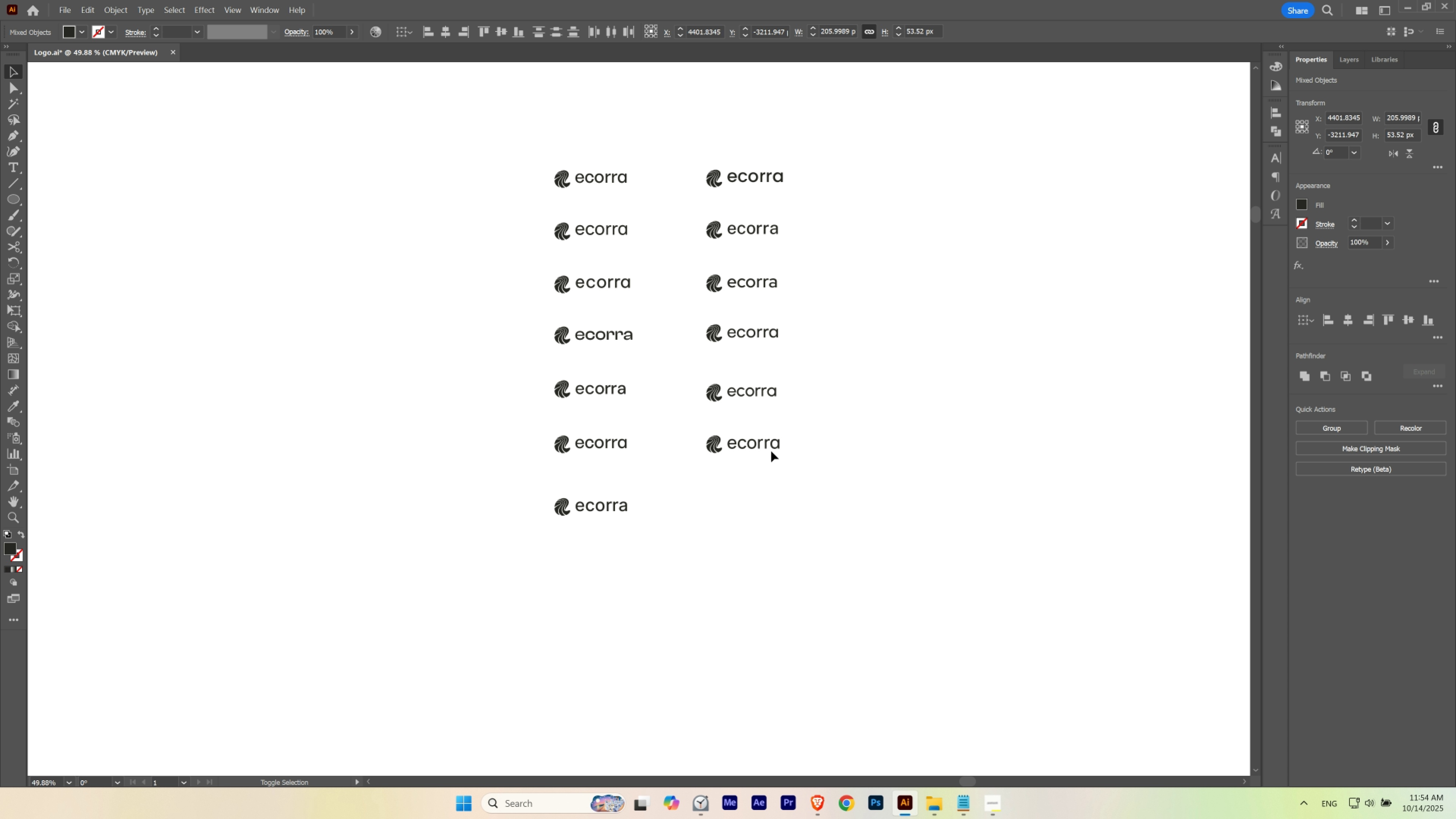 
key(Shift+ShiftLeft)
 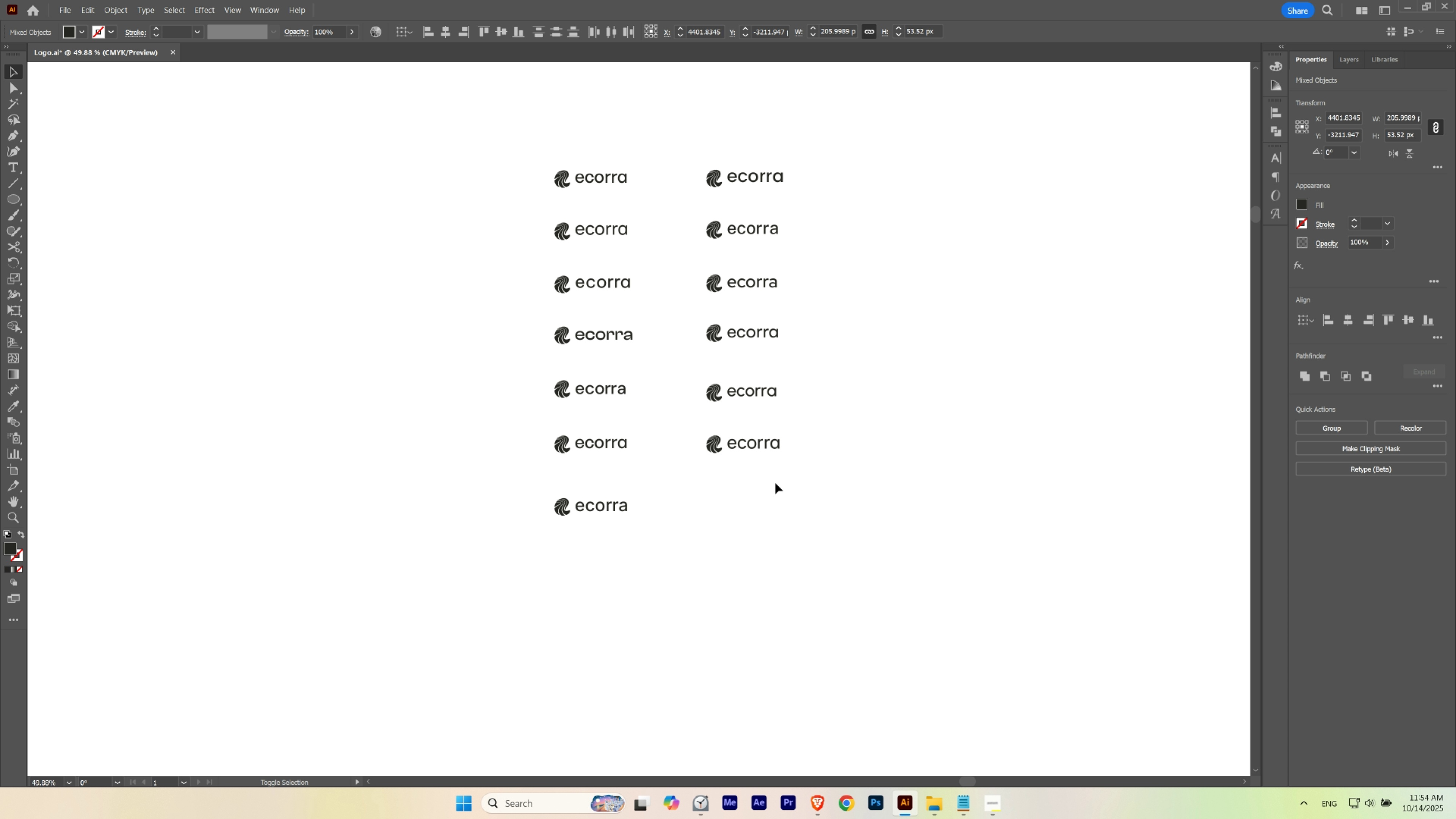 
key(Shift+ShiftLeft)
 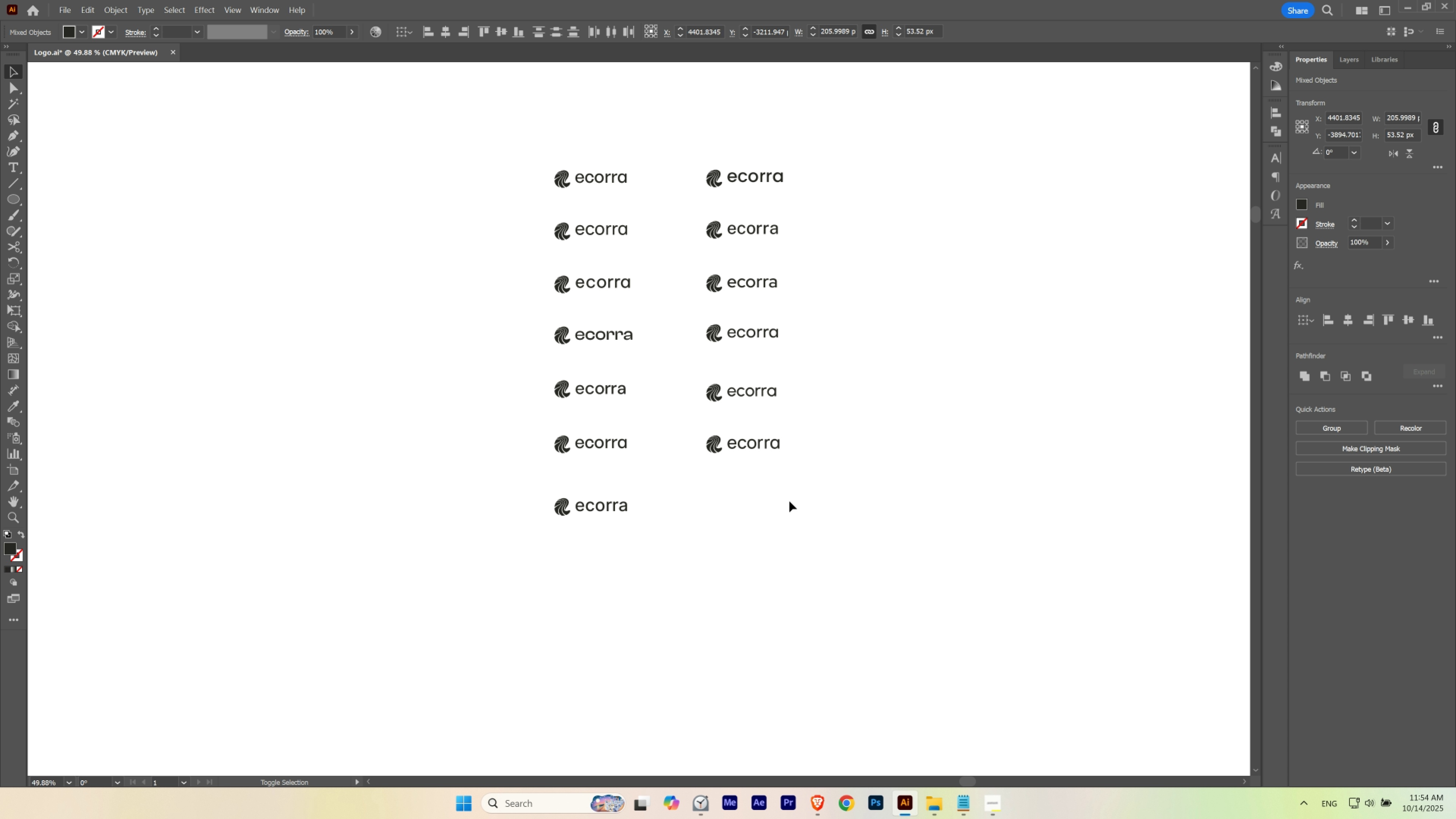 
key(Shift+ShiftLeft)
 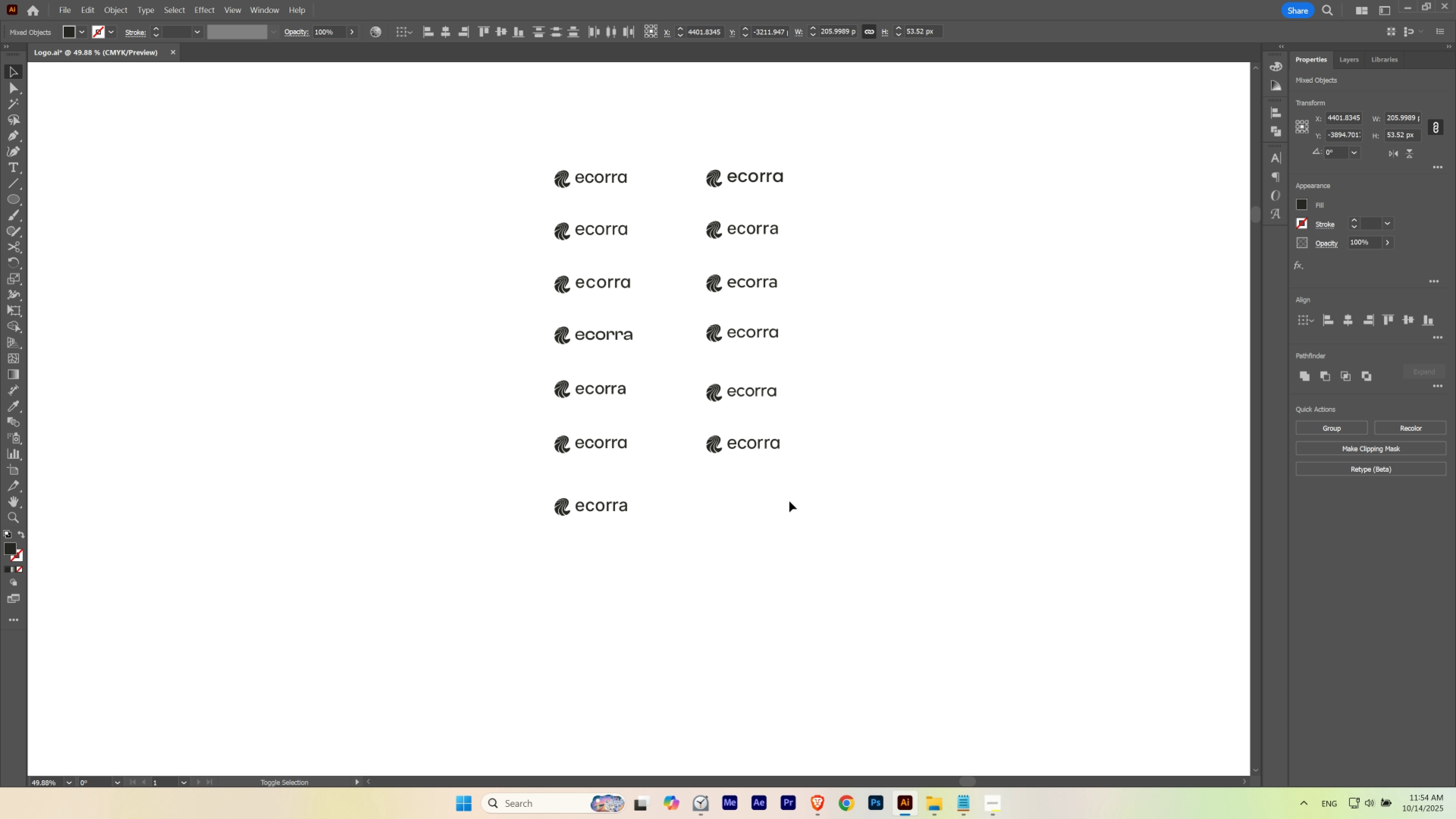 
key(Shift+ShiftLeft)
 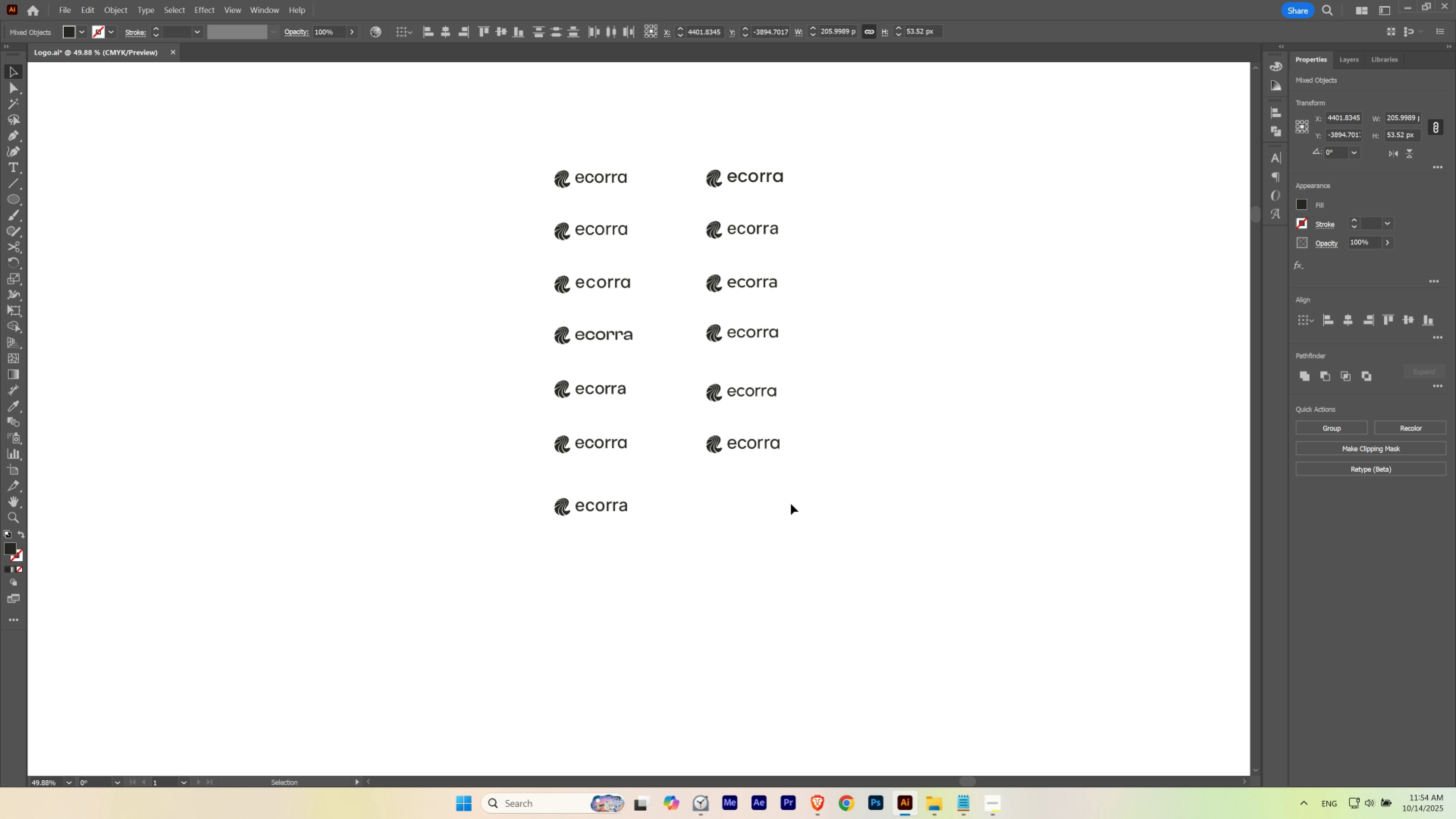 
key(Shift+ShiftLeft)
 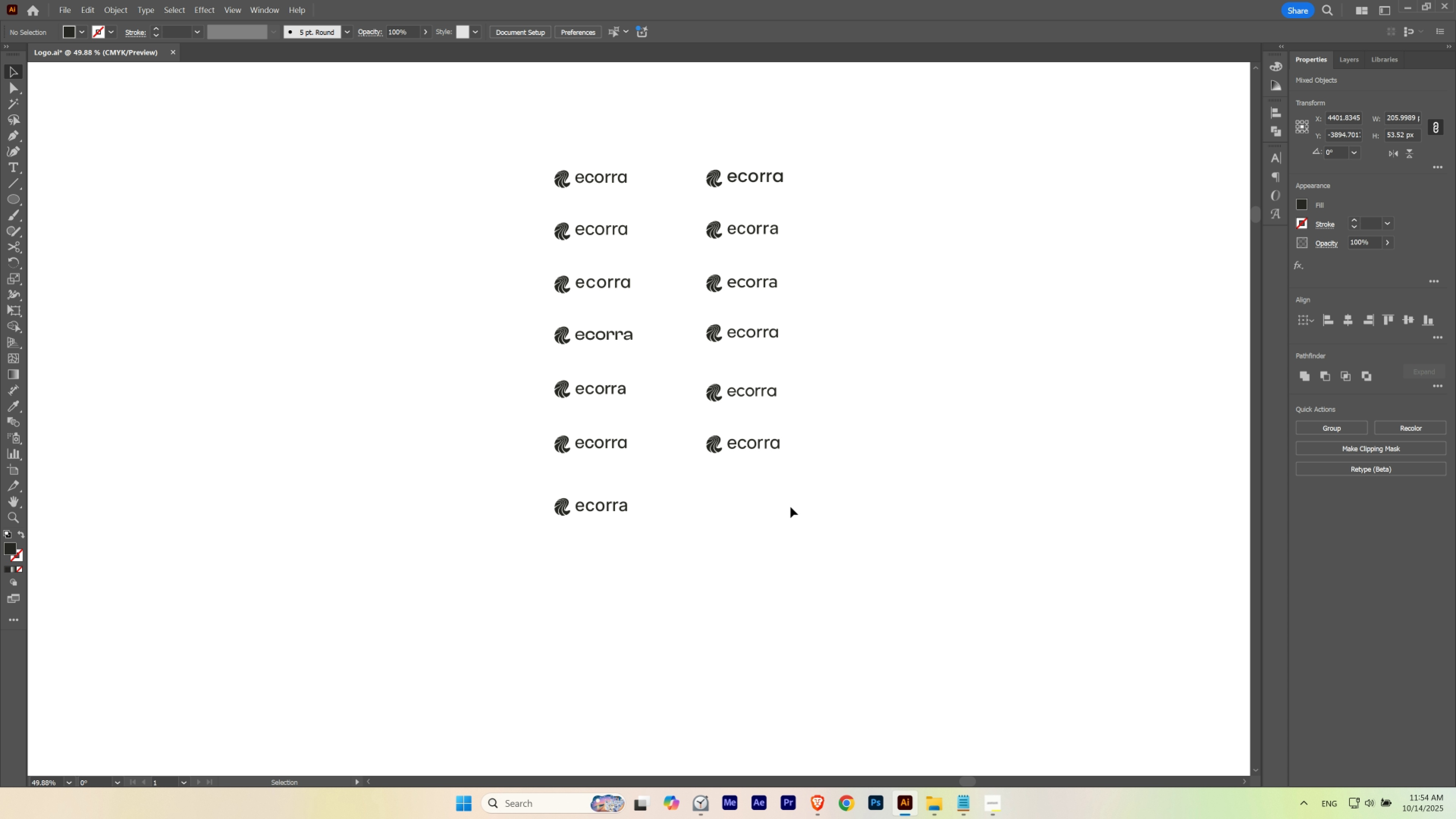 
hold_key(key=ControlLeft, duration=0.75)
 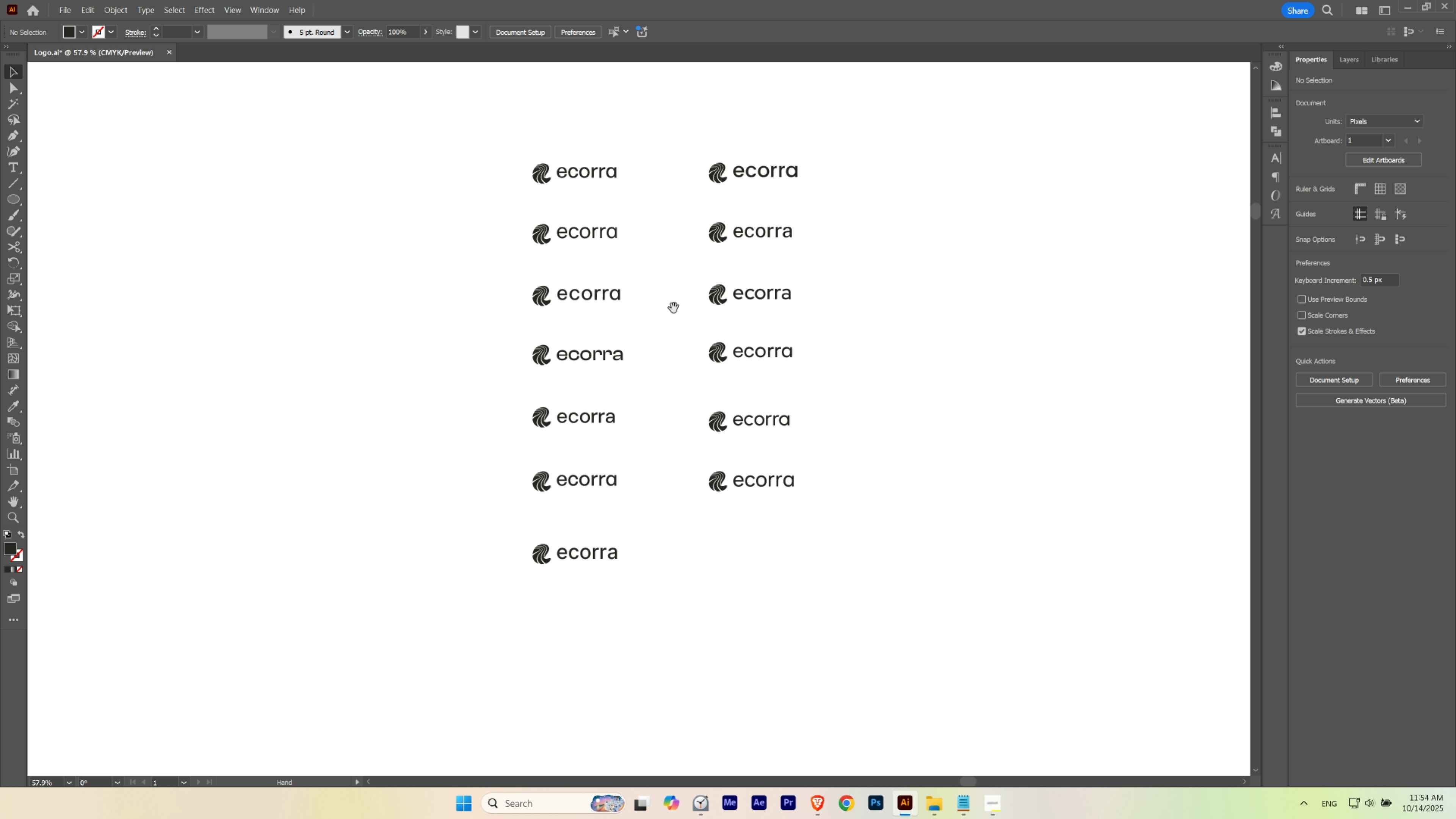 
hold_key(key=Space, duration=1.41)
 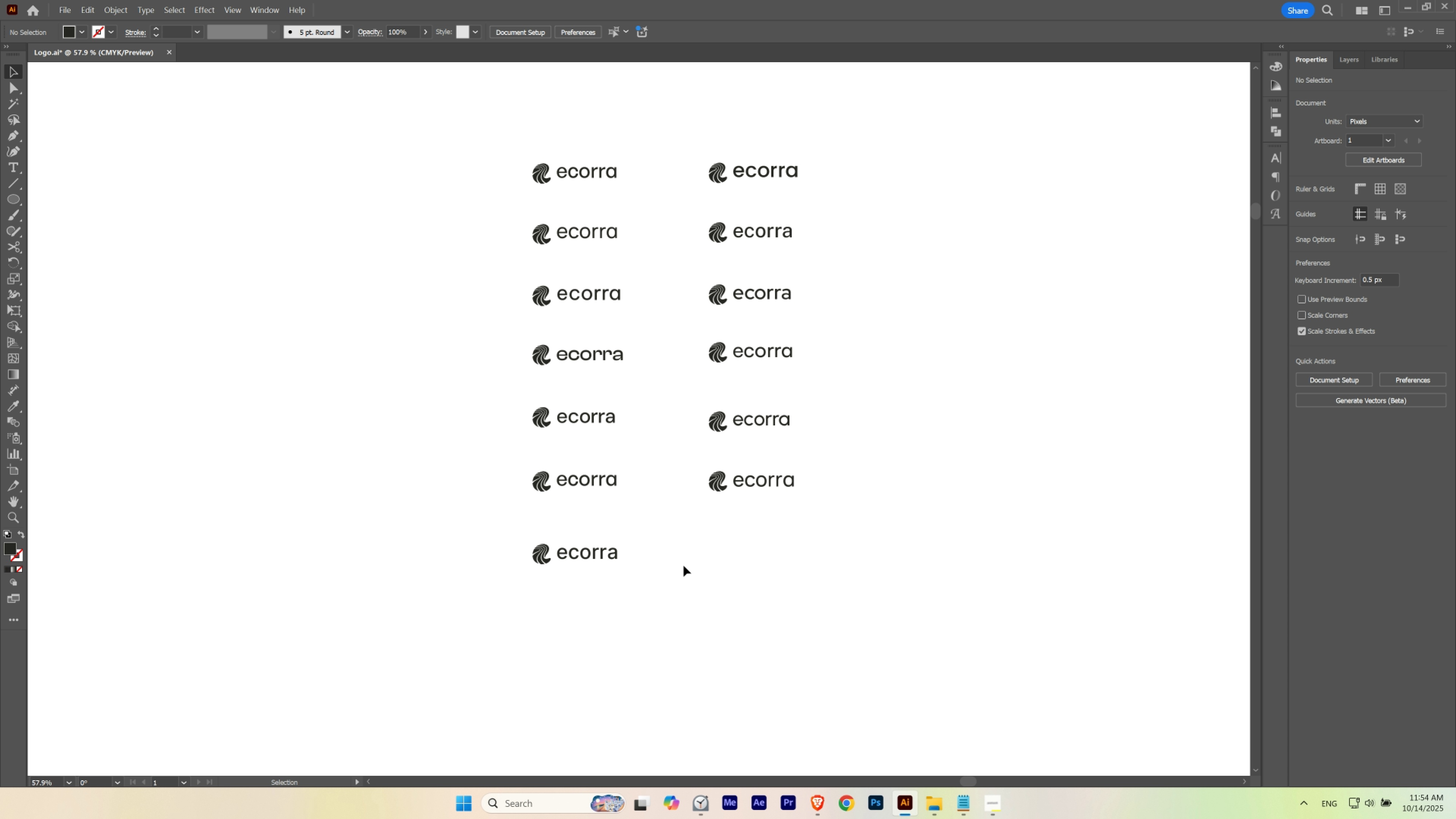 
left_click([683, 565])
 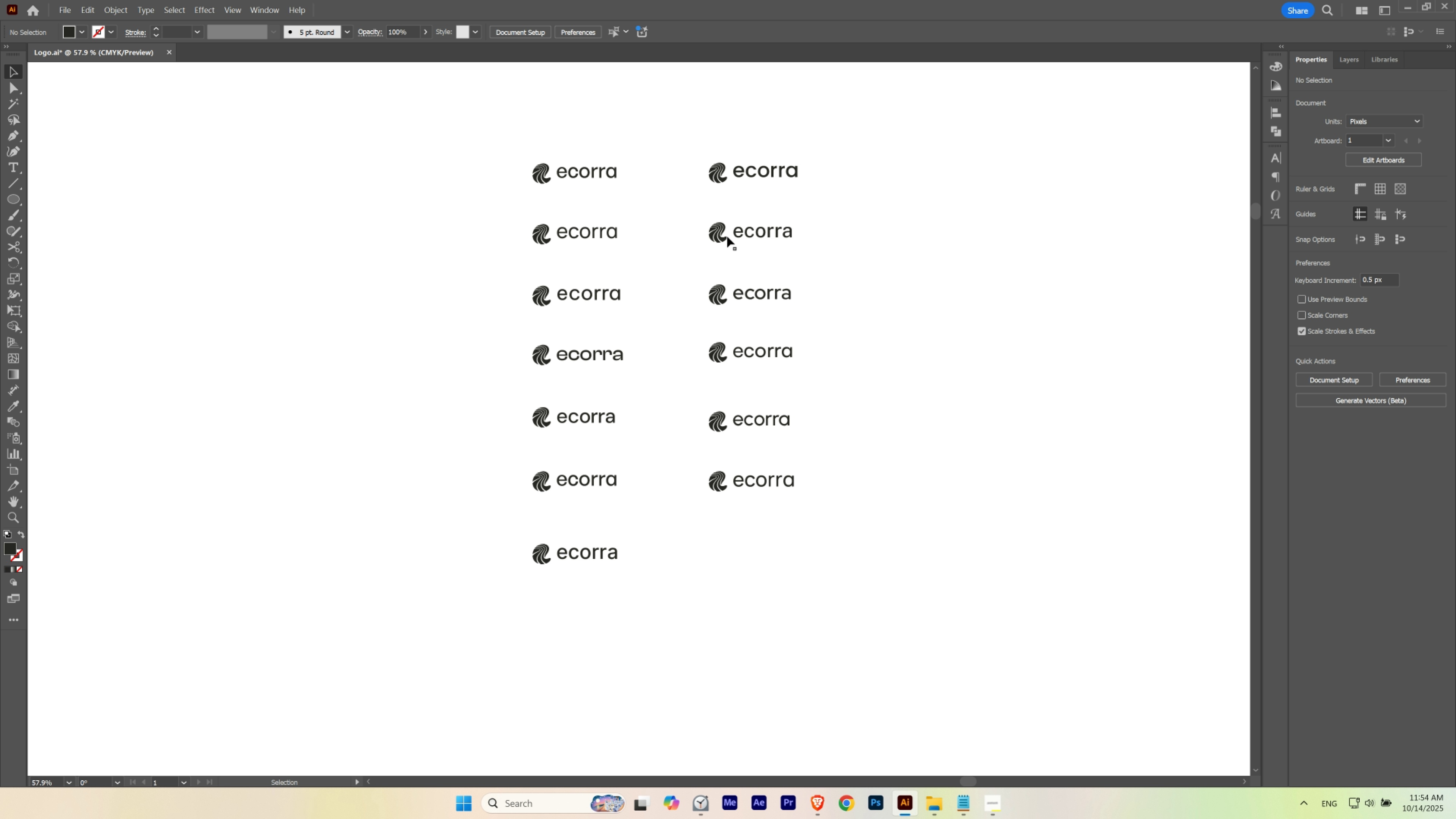 
hold_key(key=Space, duration=1.54)
 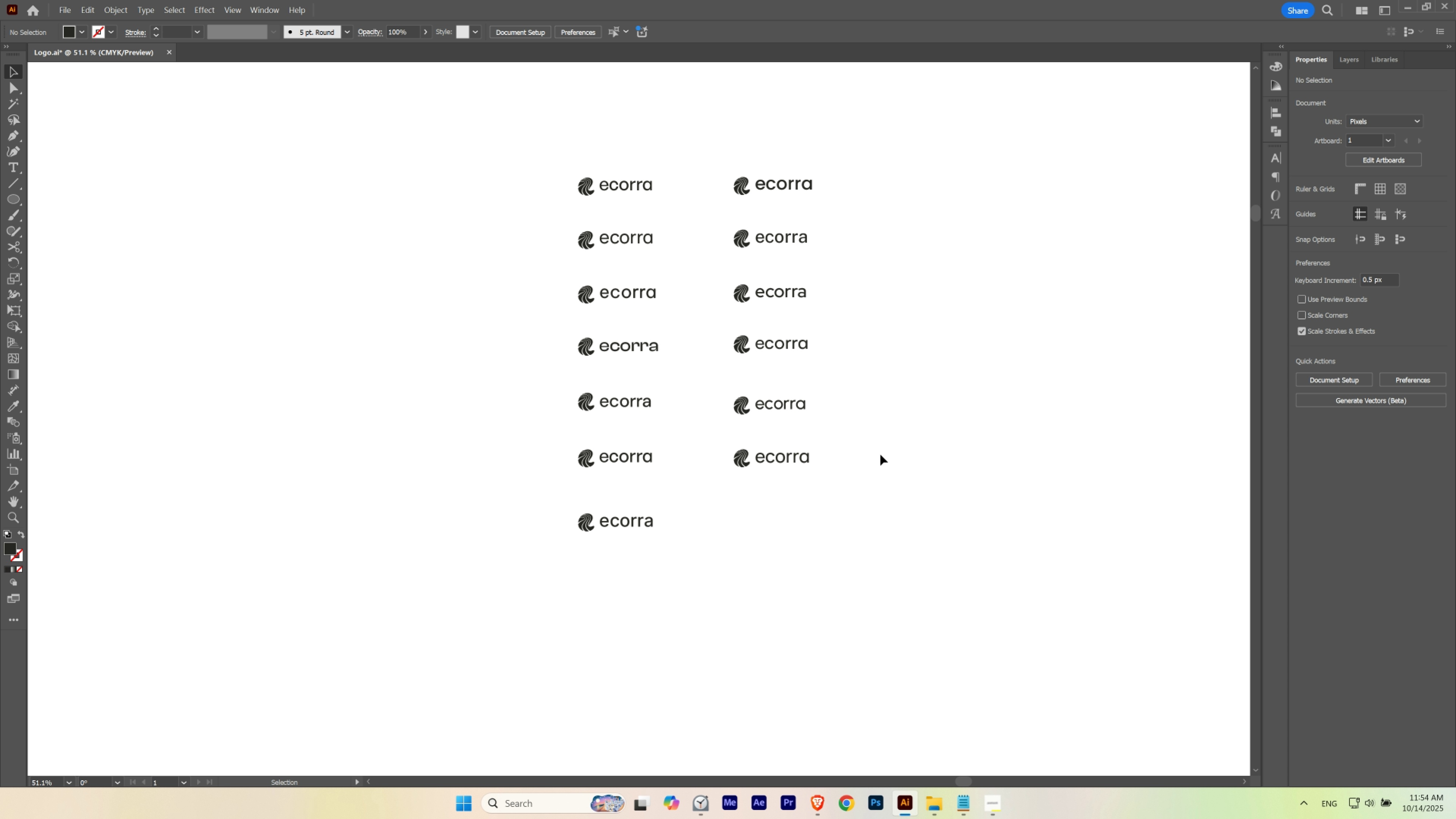 
hold_key(key=ControlLeft, duration=0.71)
 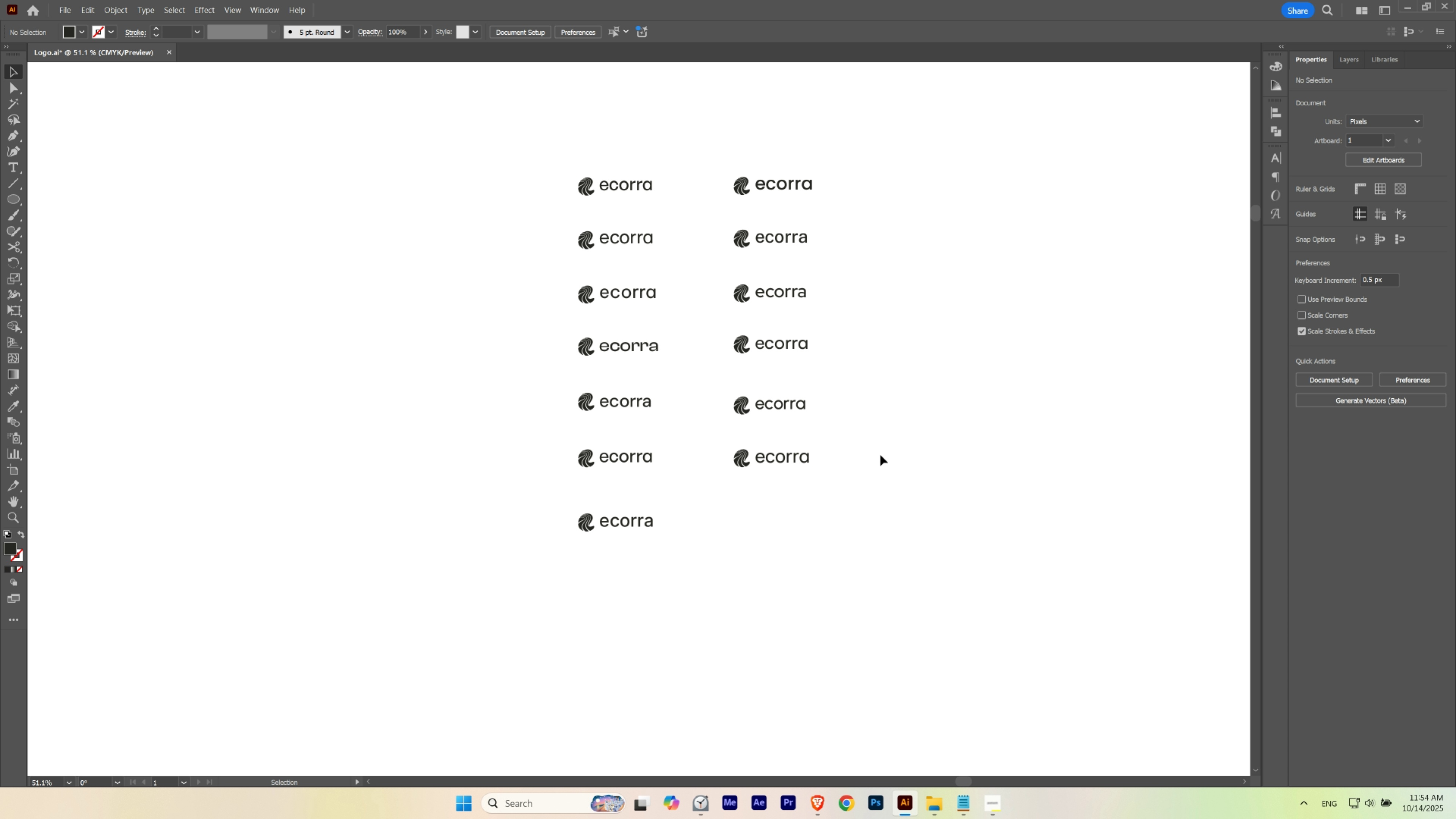 
left_click([880, 454])
 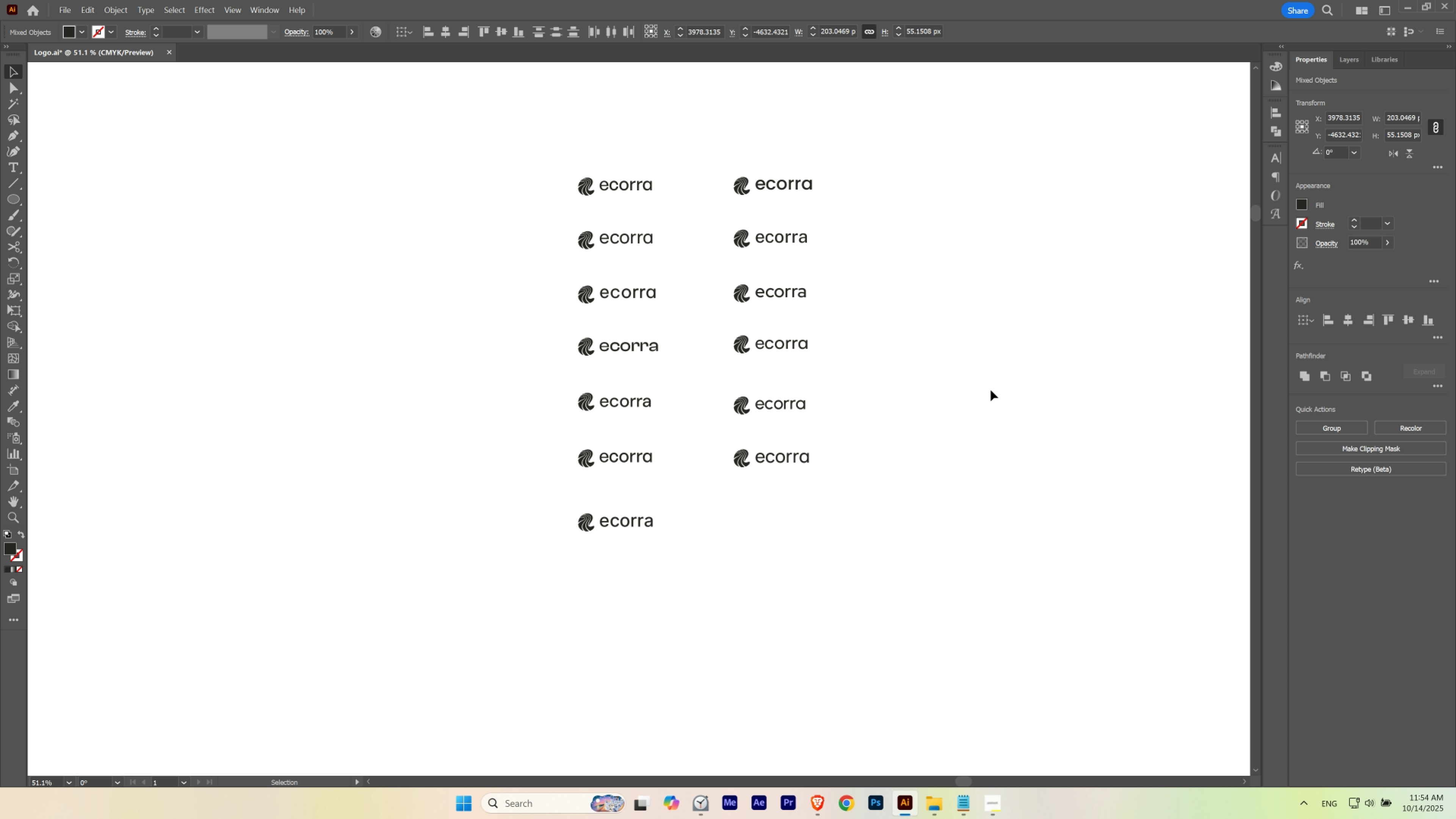 
wait(5.25)
 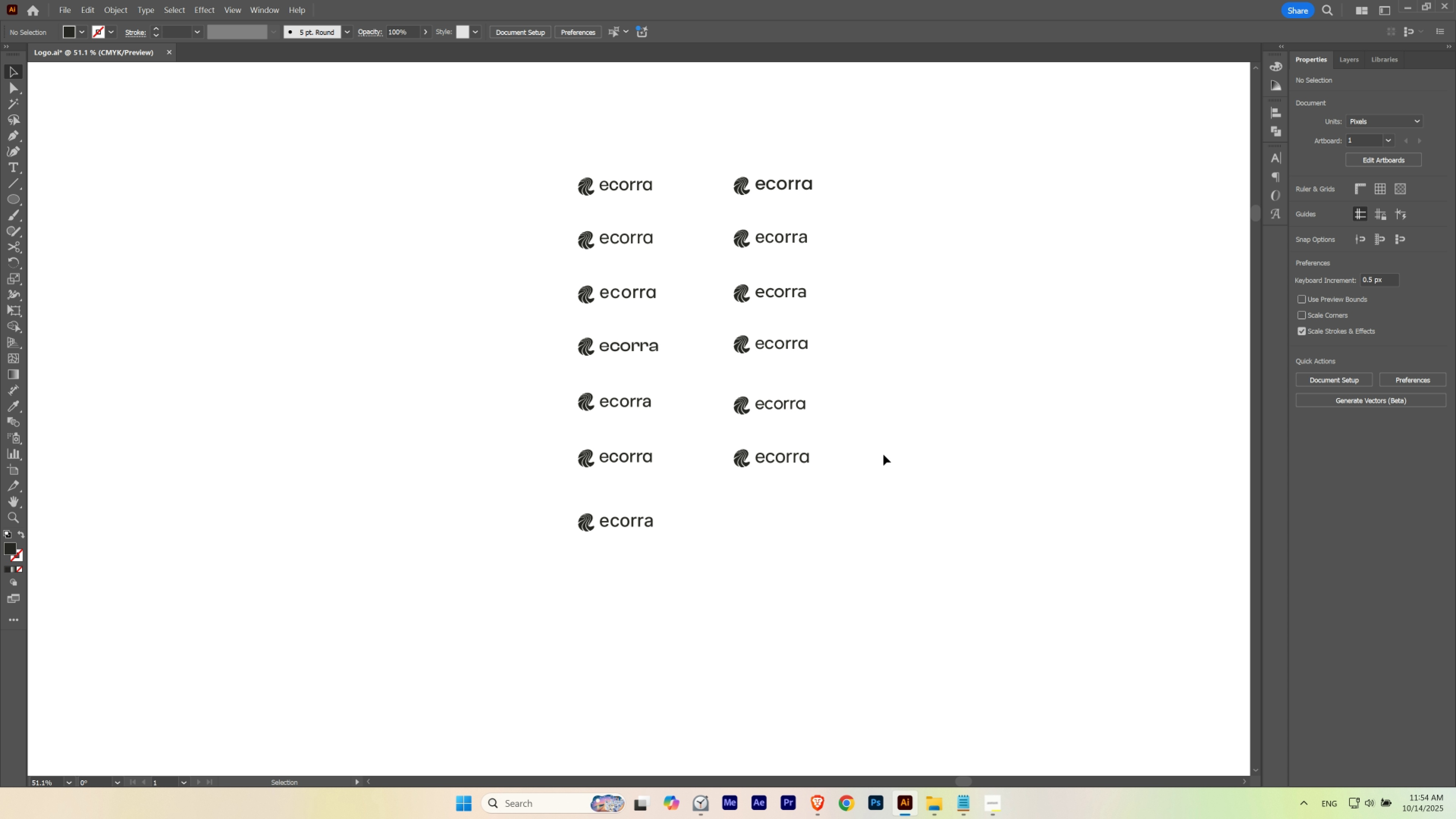 
hold_key(key=ShiftLeft, duration=1.5)
 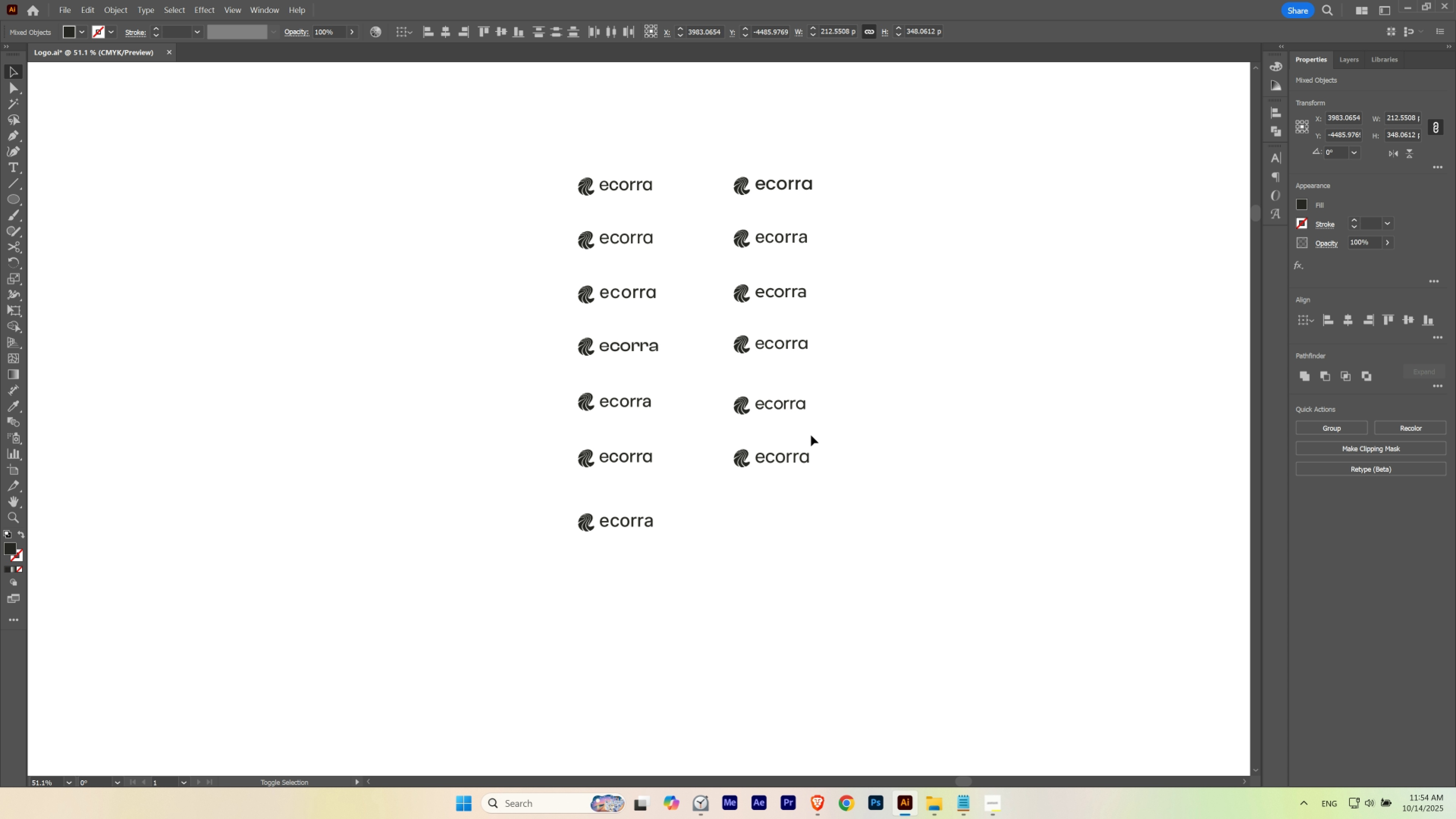 
key(Shift+ShiftLeft)
 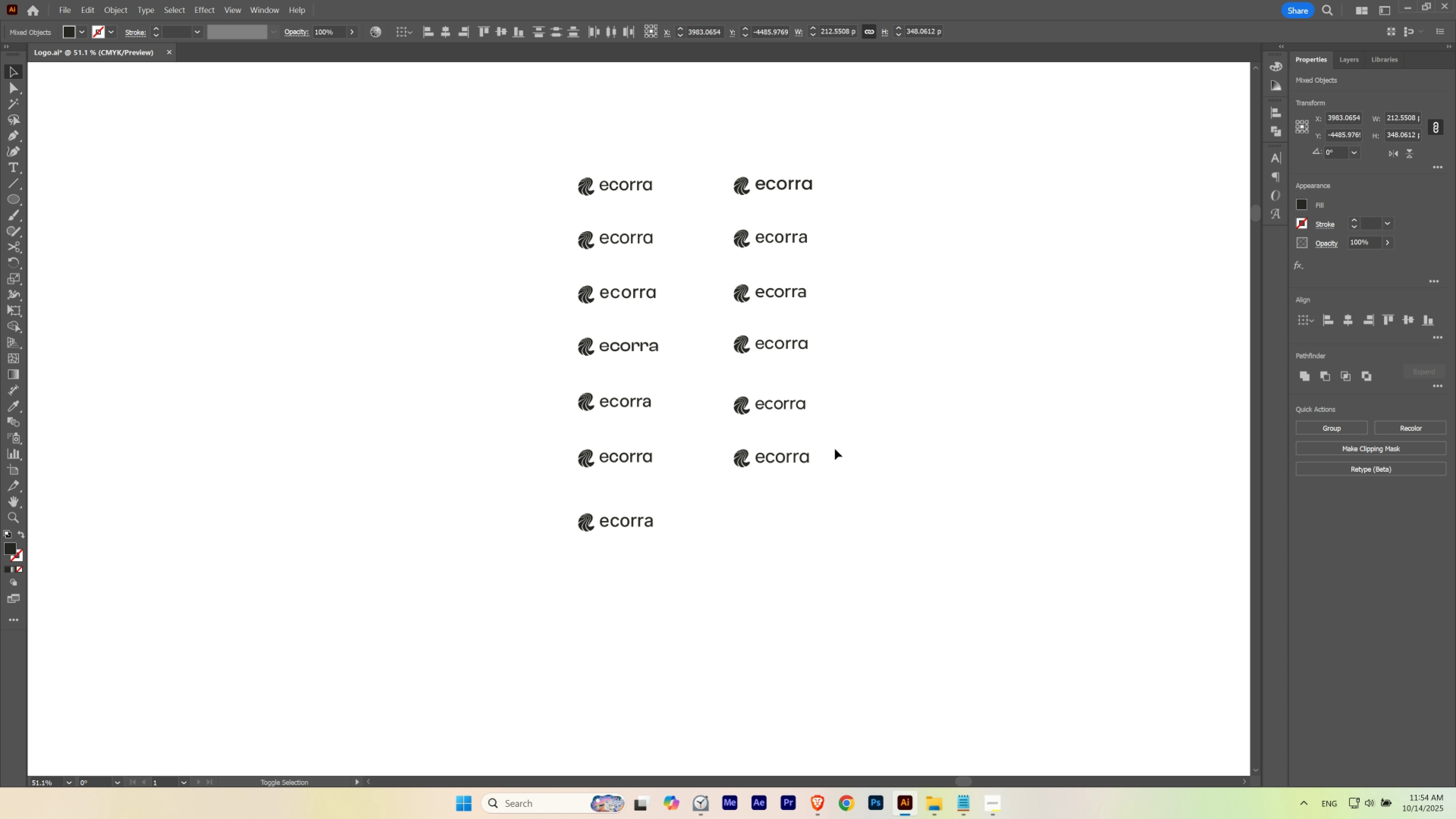 
key(Shift+ShiftLeft)
 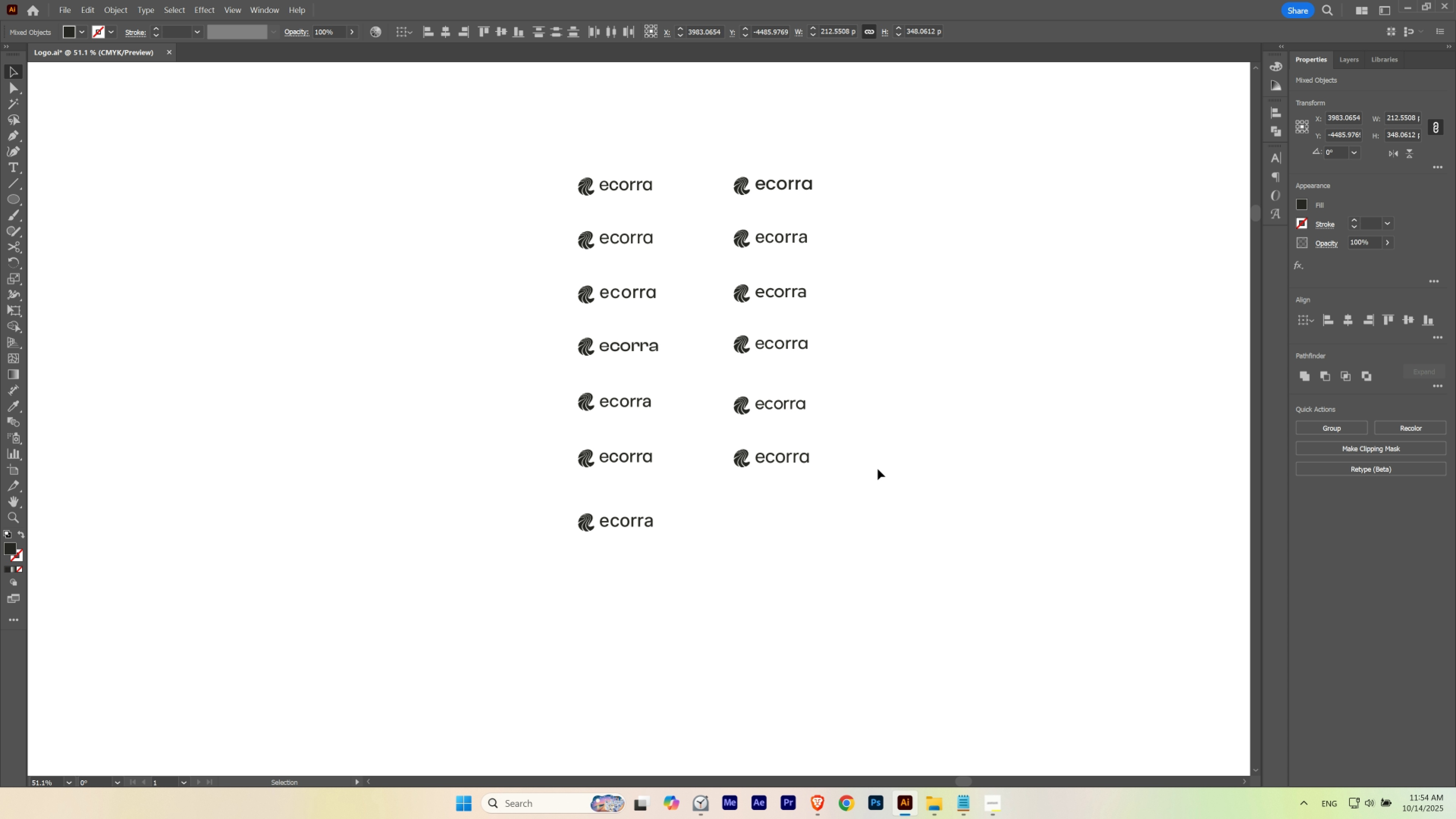 
key(Shift+ShiftLeft)
 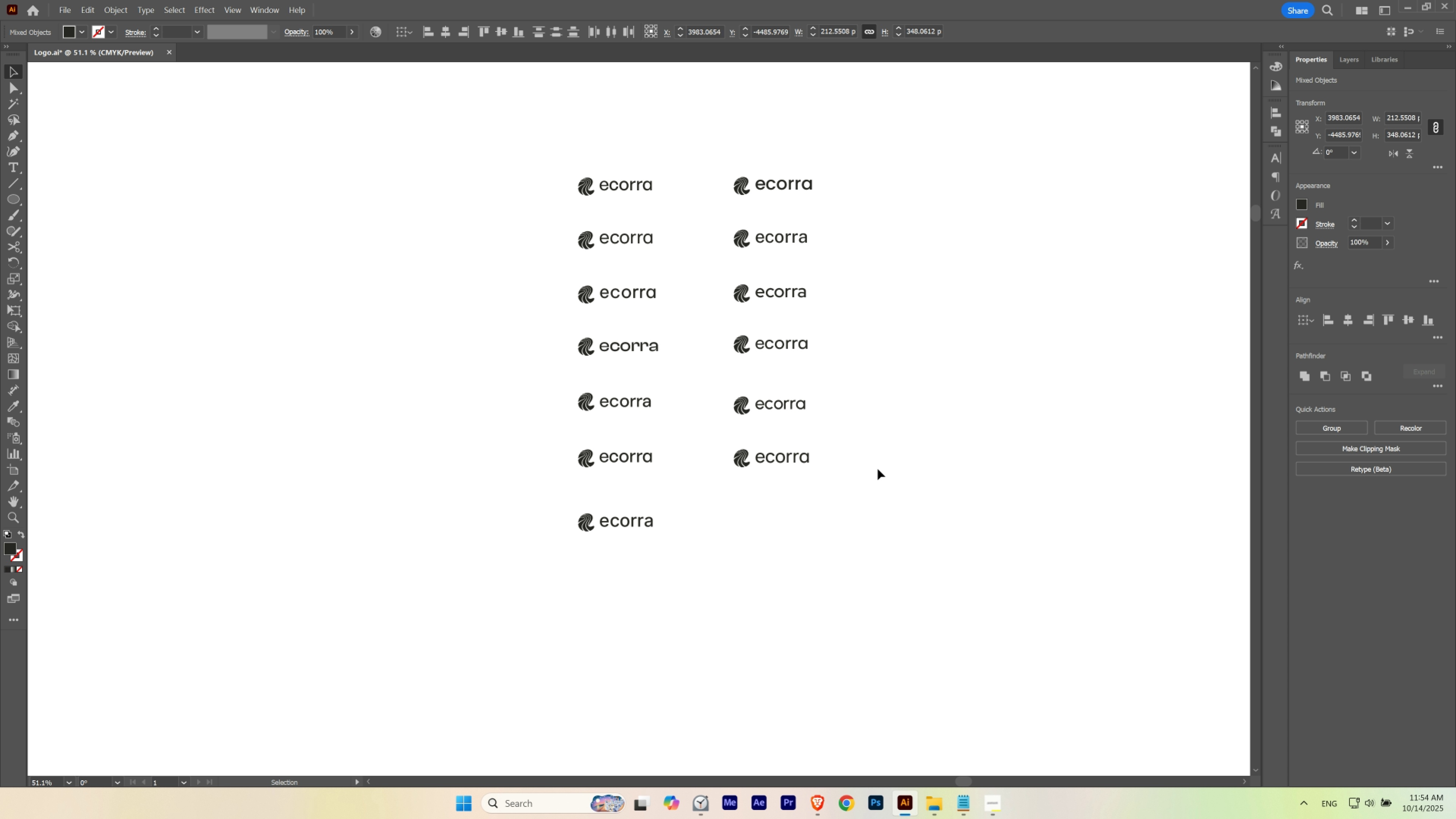 
key(Shift+ShiftLeft)
 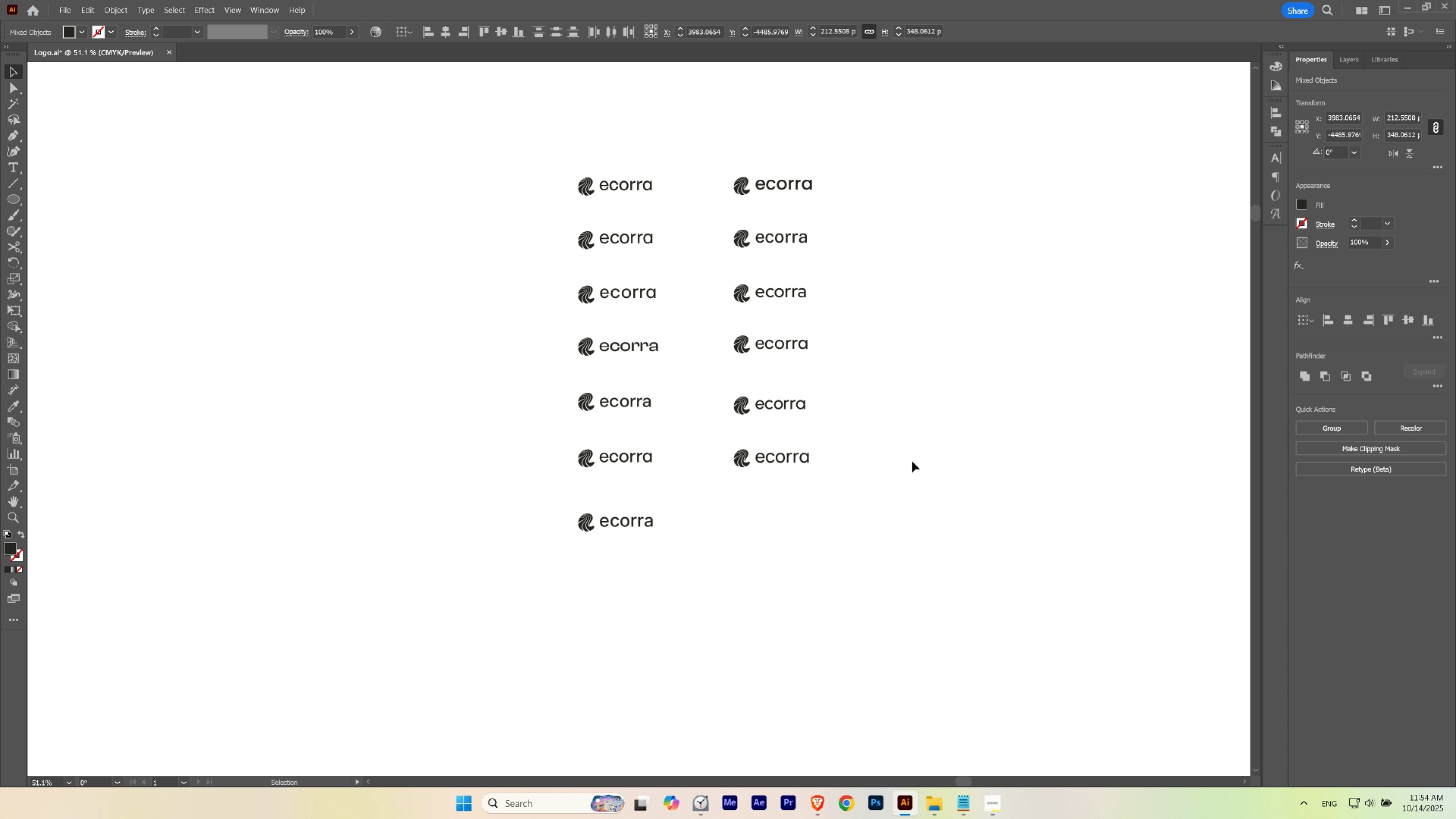 
hold_key(key=ShiftLeft, duration=1.53)
 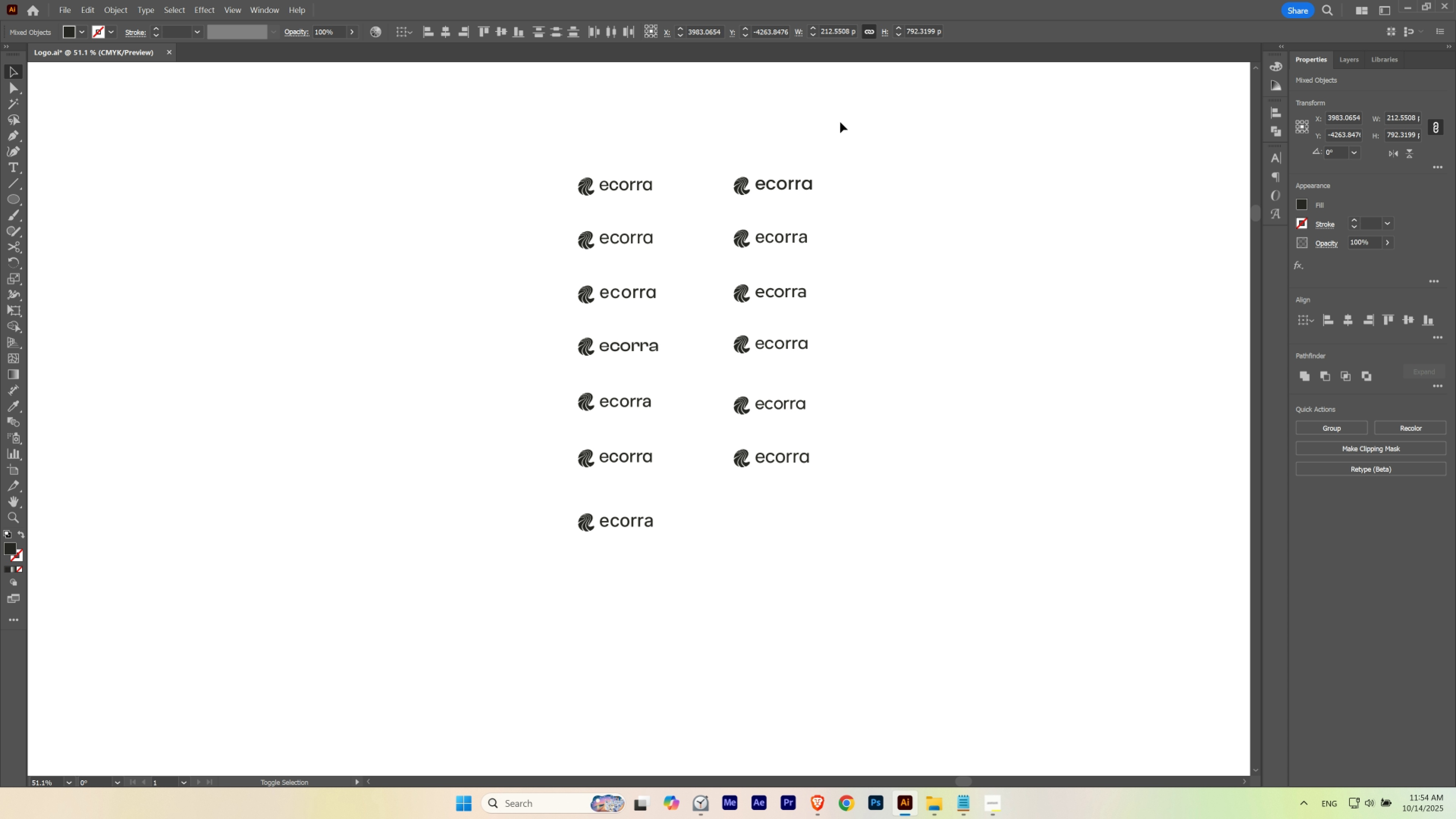 
hold_key(key=ShiftLeft, duration=1.52)
 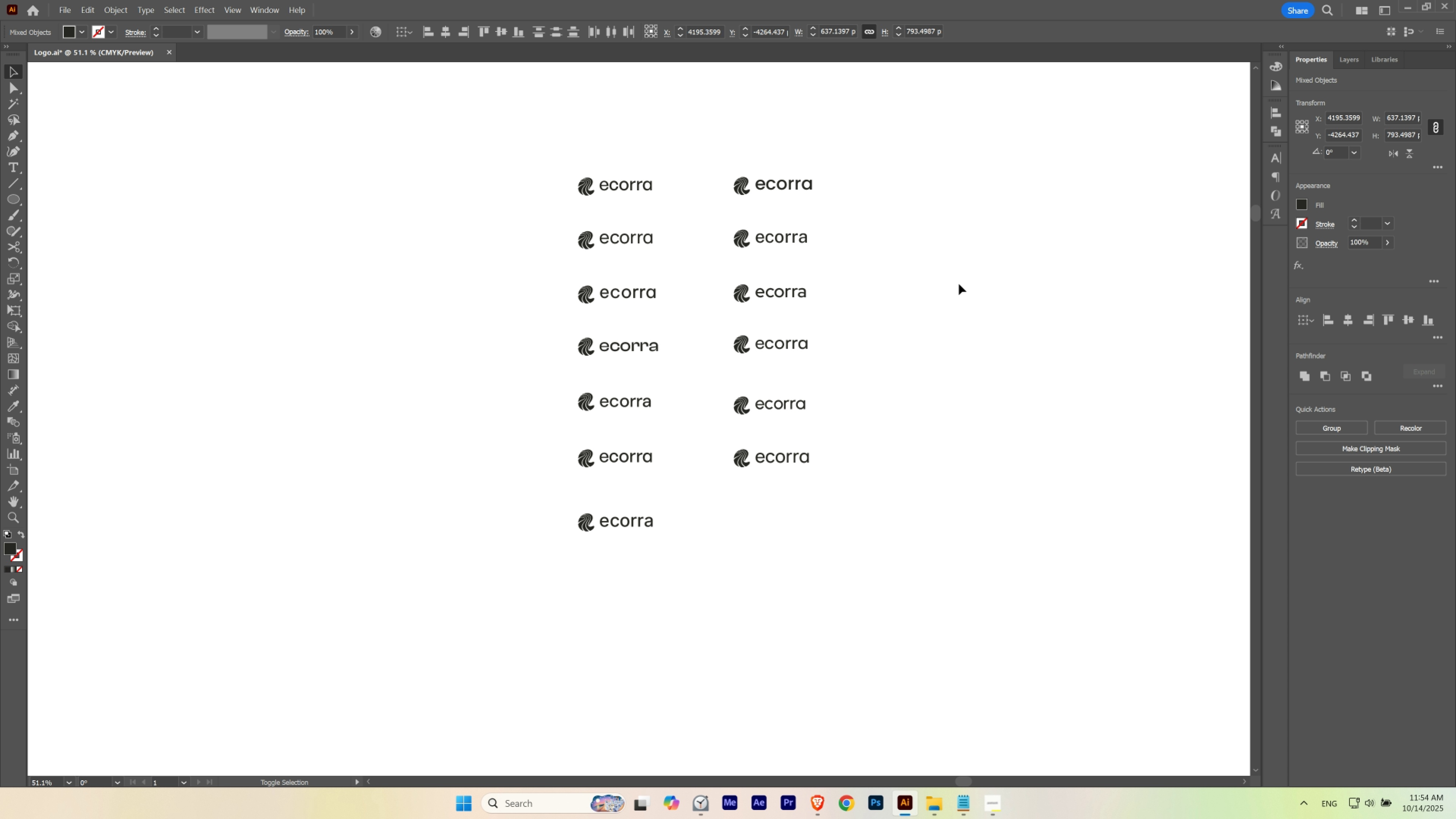 
key(Shift+ShiftLeft)
 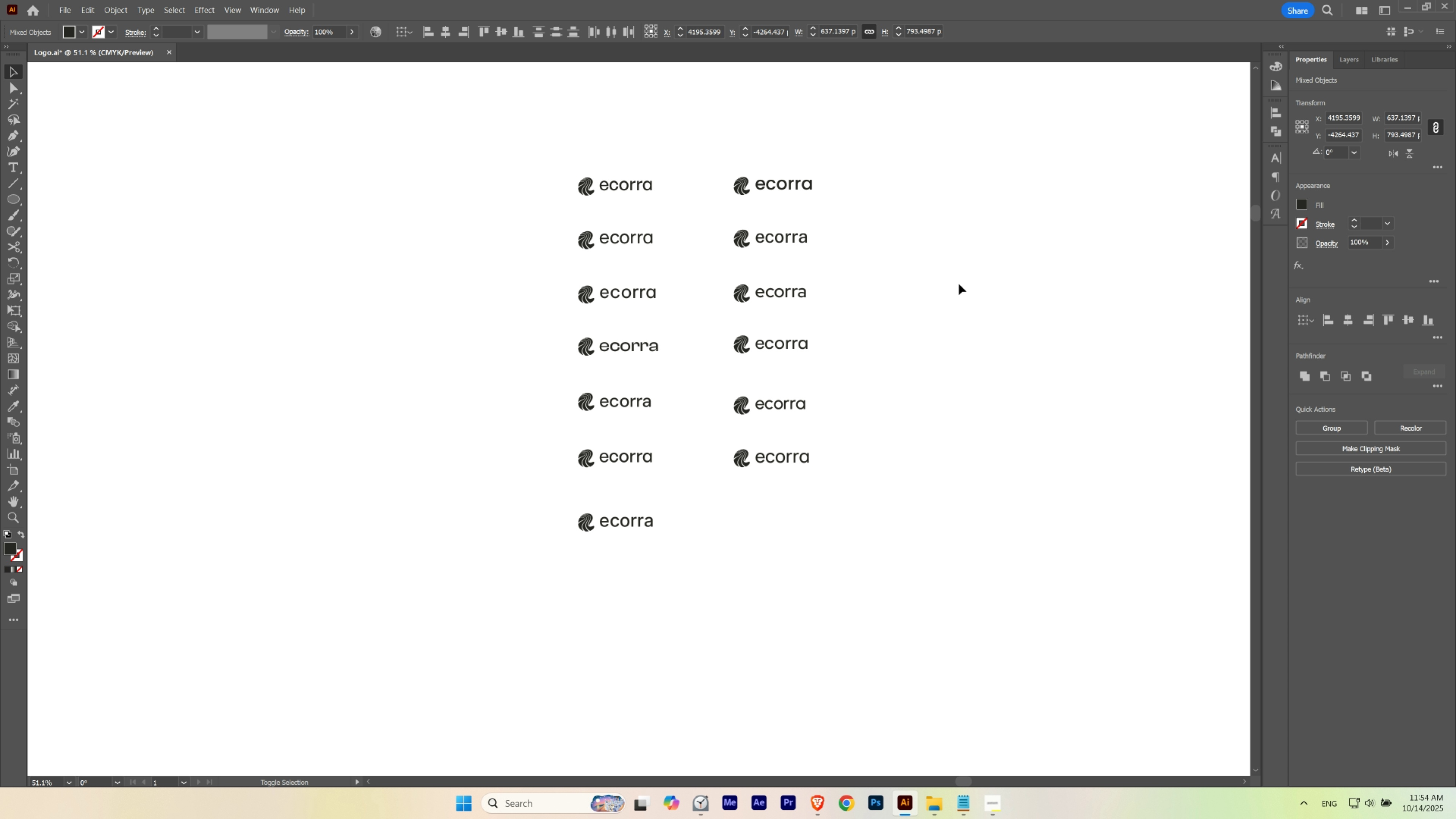 
key(Shift+ShiftLeft)
 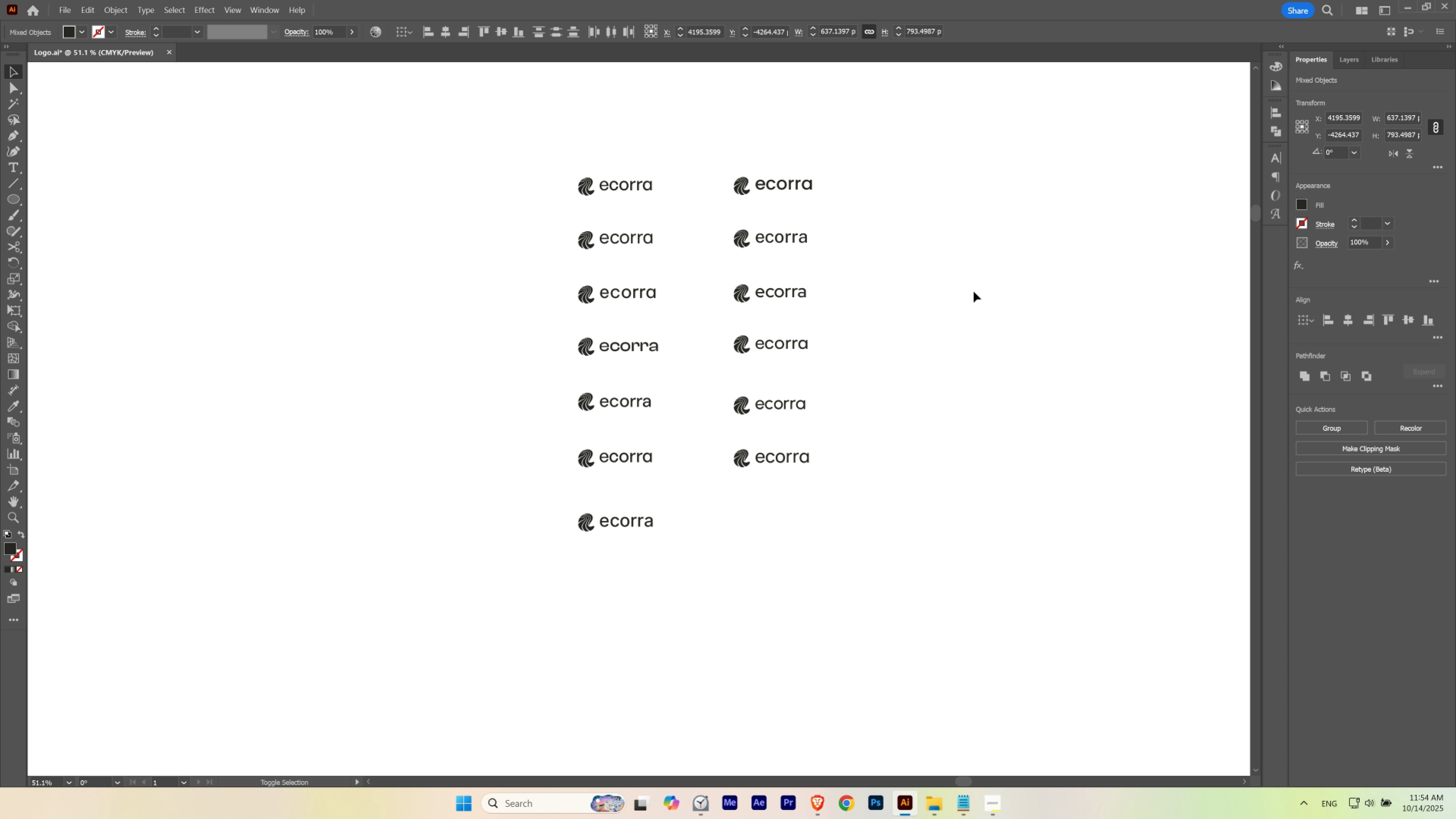 
key(Shift+ShiftLeft)
 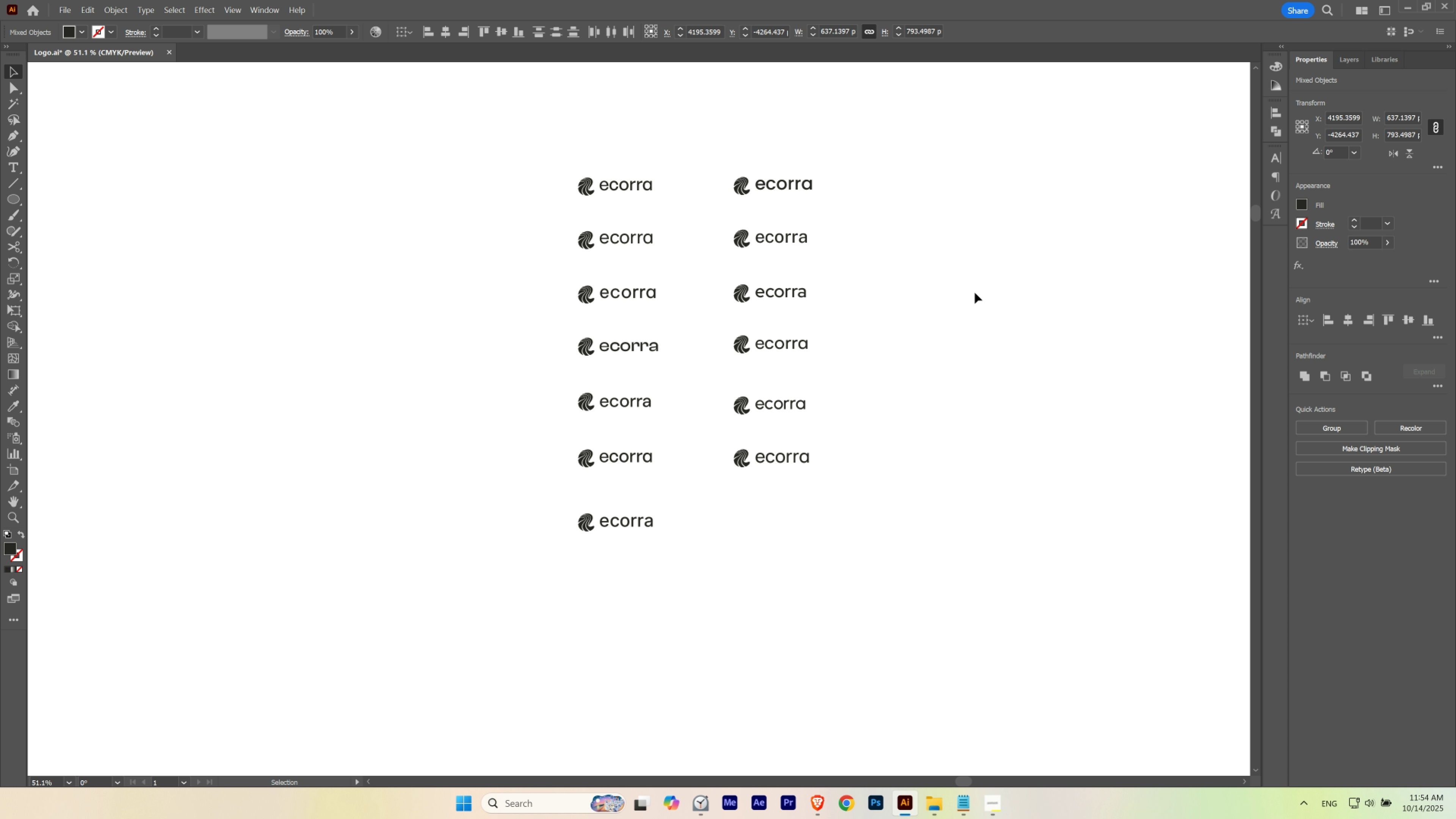 
key(Shift+ShiftLeft)
 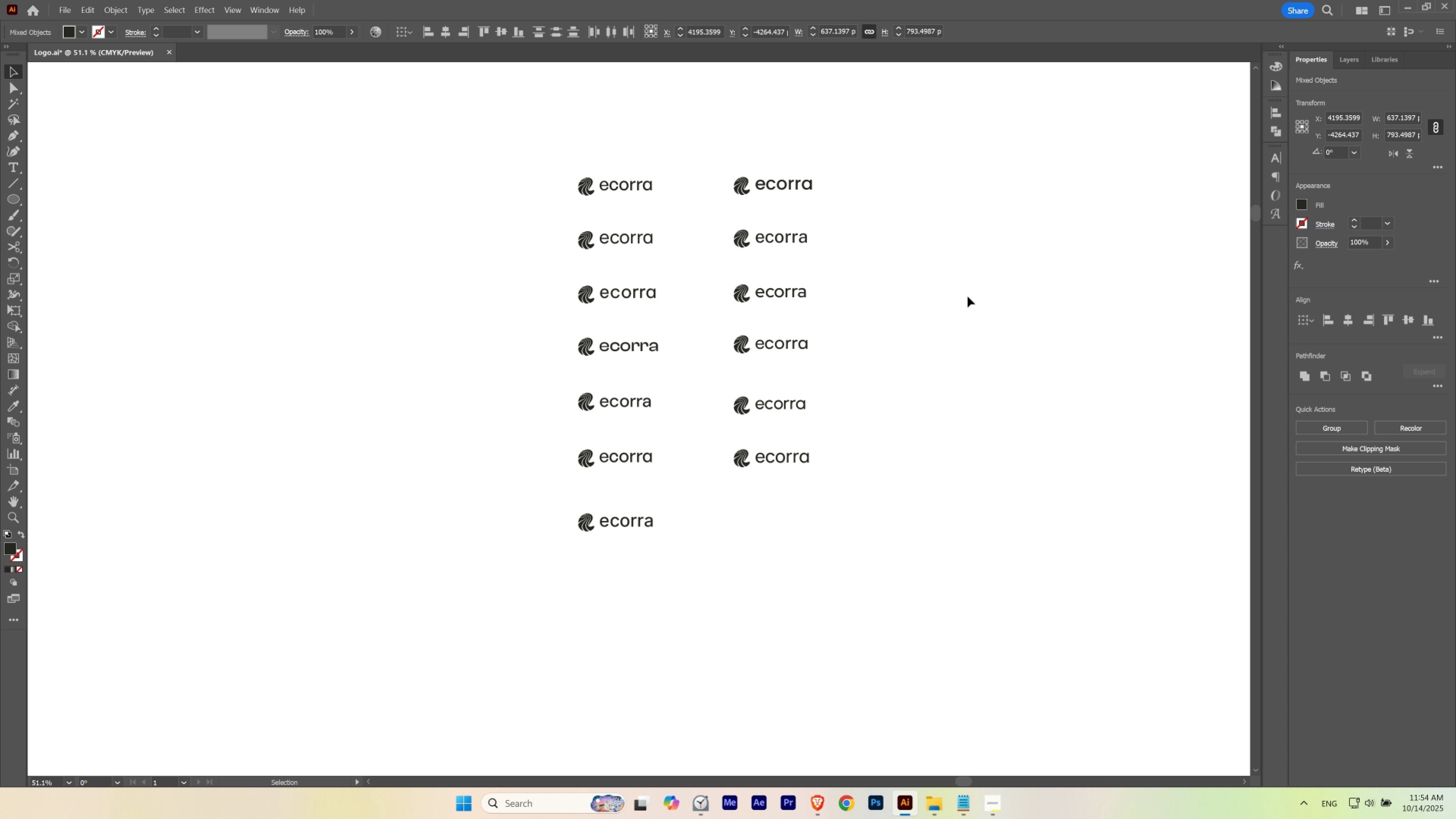 
wait(6.21)
 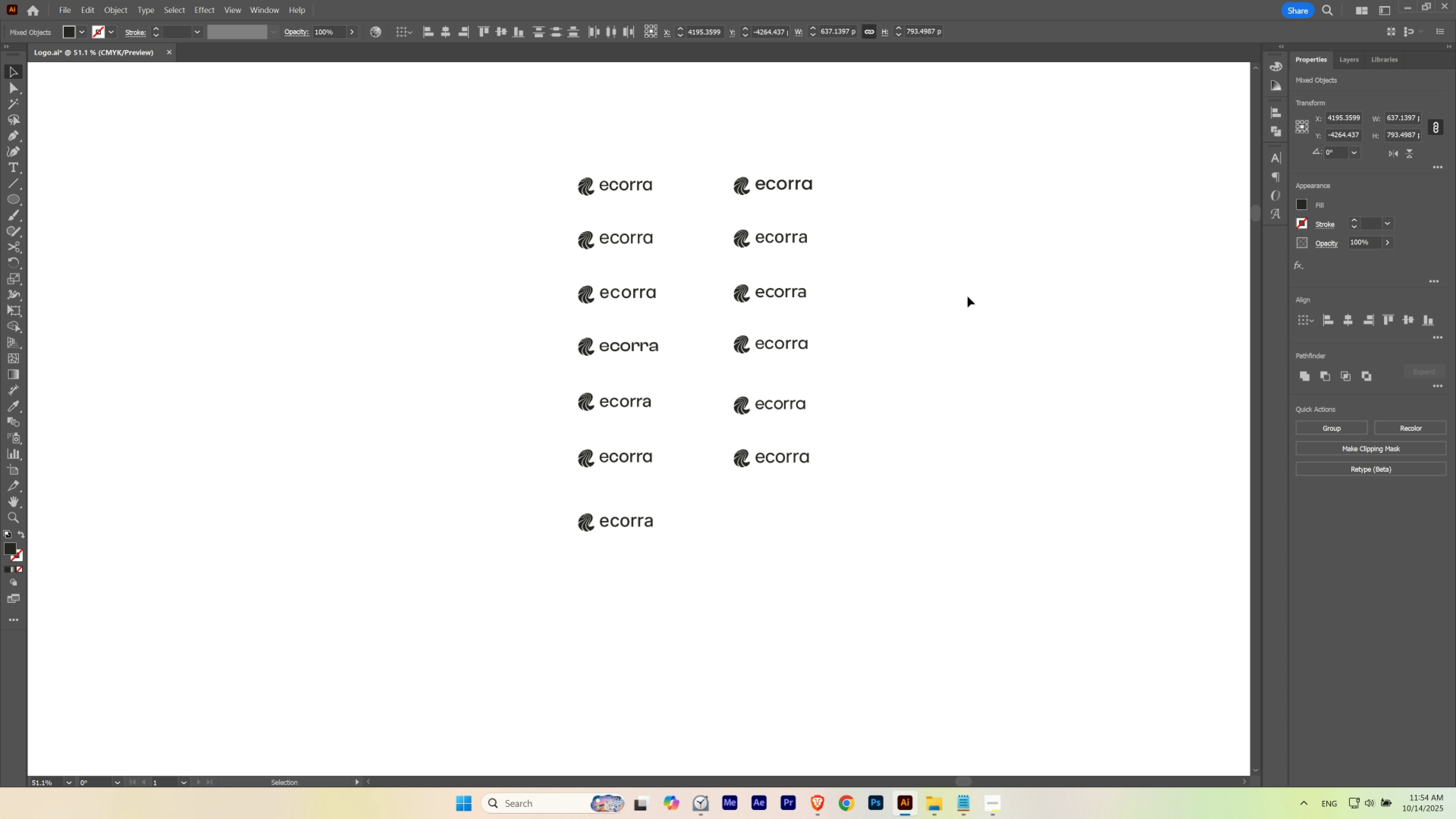 
hold_key(key=ShiftLeft, duration=1.34)
 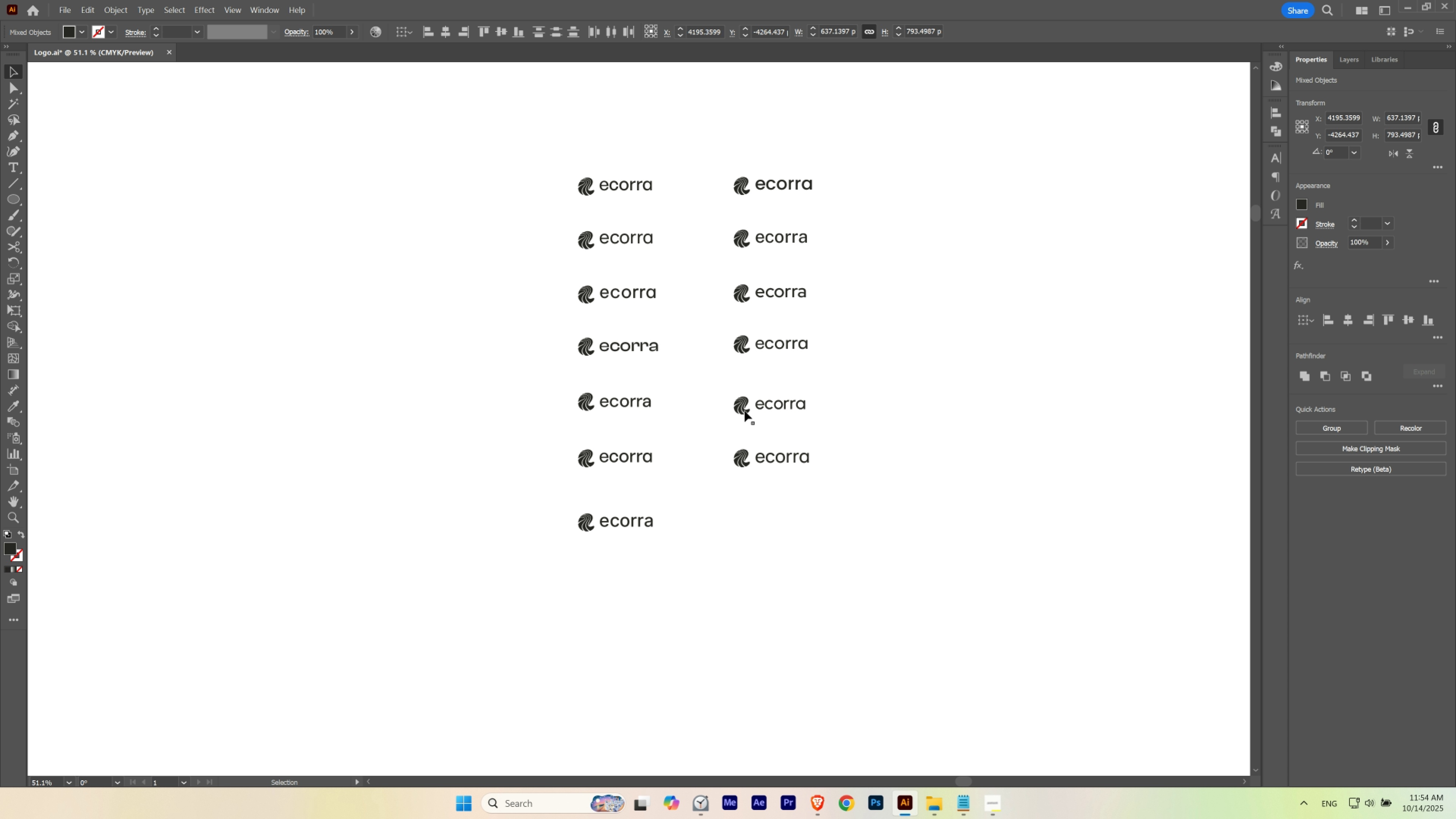 
key(Control+ControlLeft)
 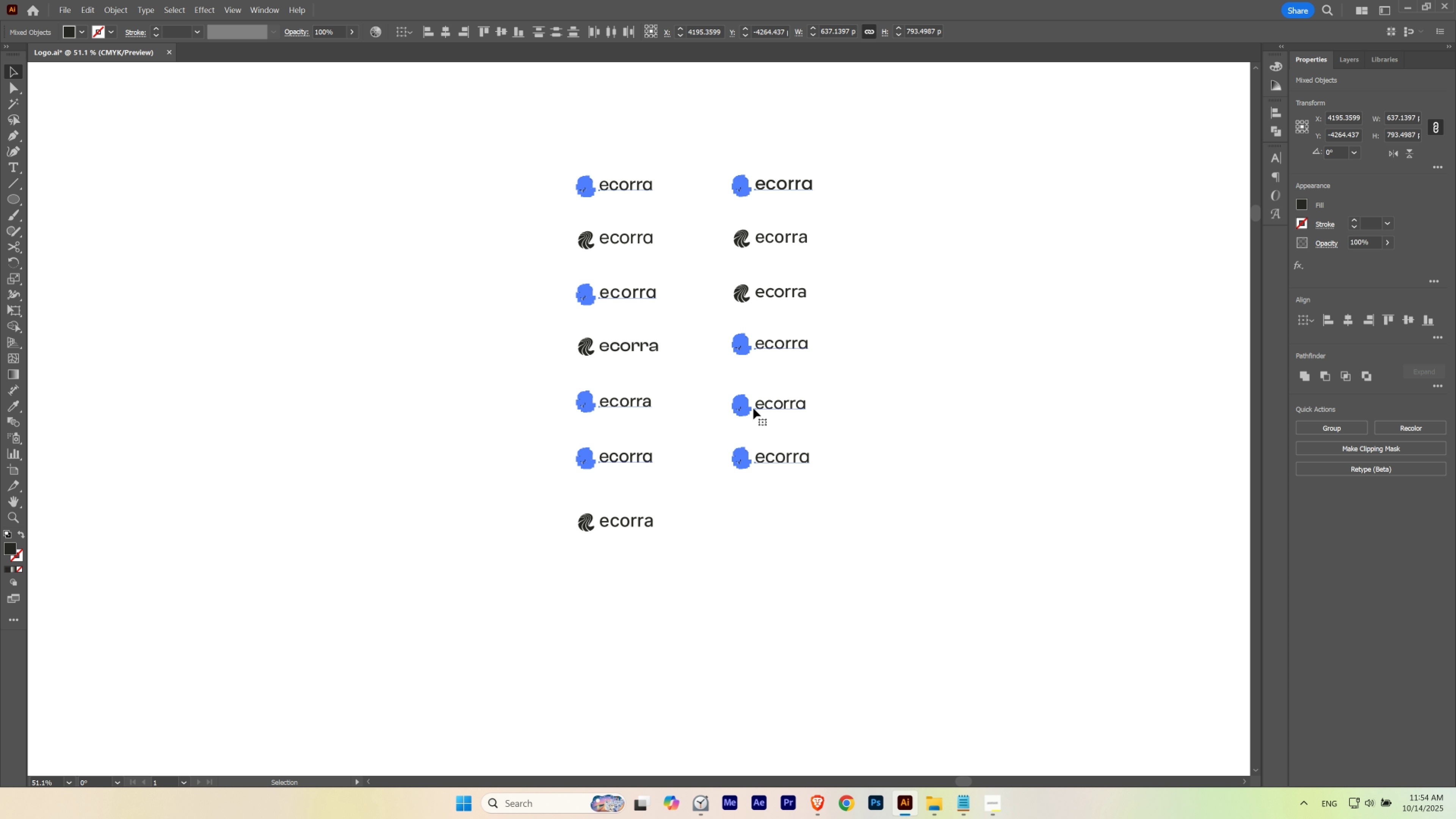 
key(Control+H)
 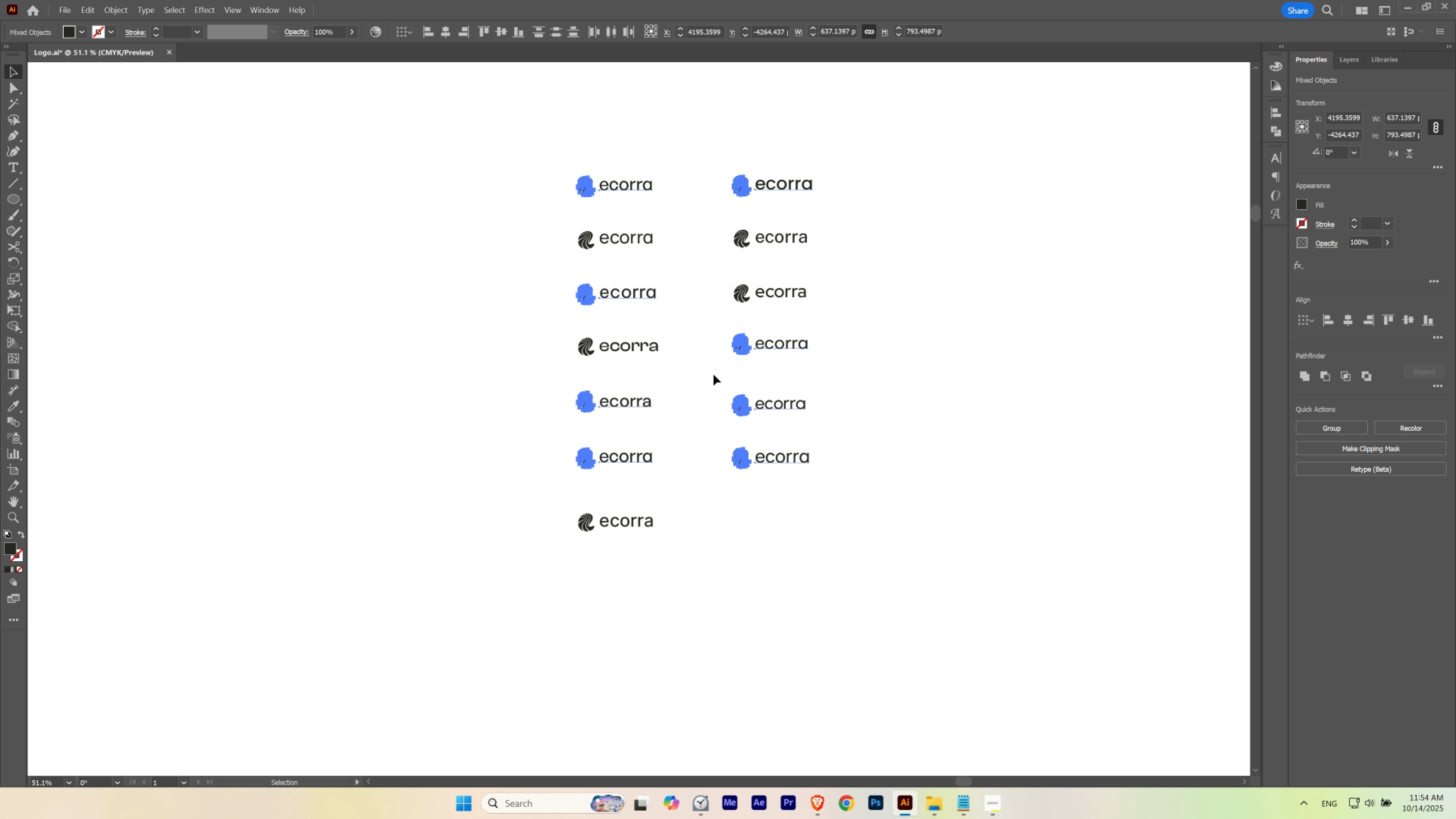 
hold_key(key=ControlLeft, duration=0.48)
 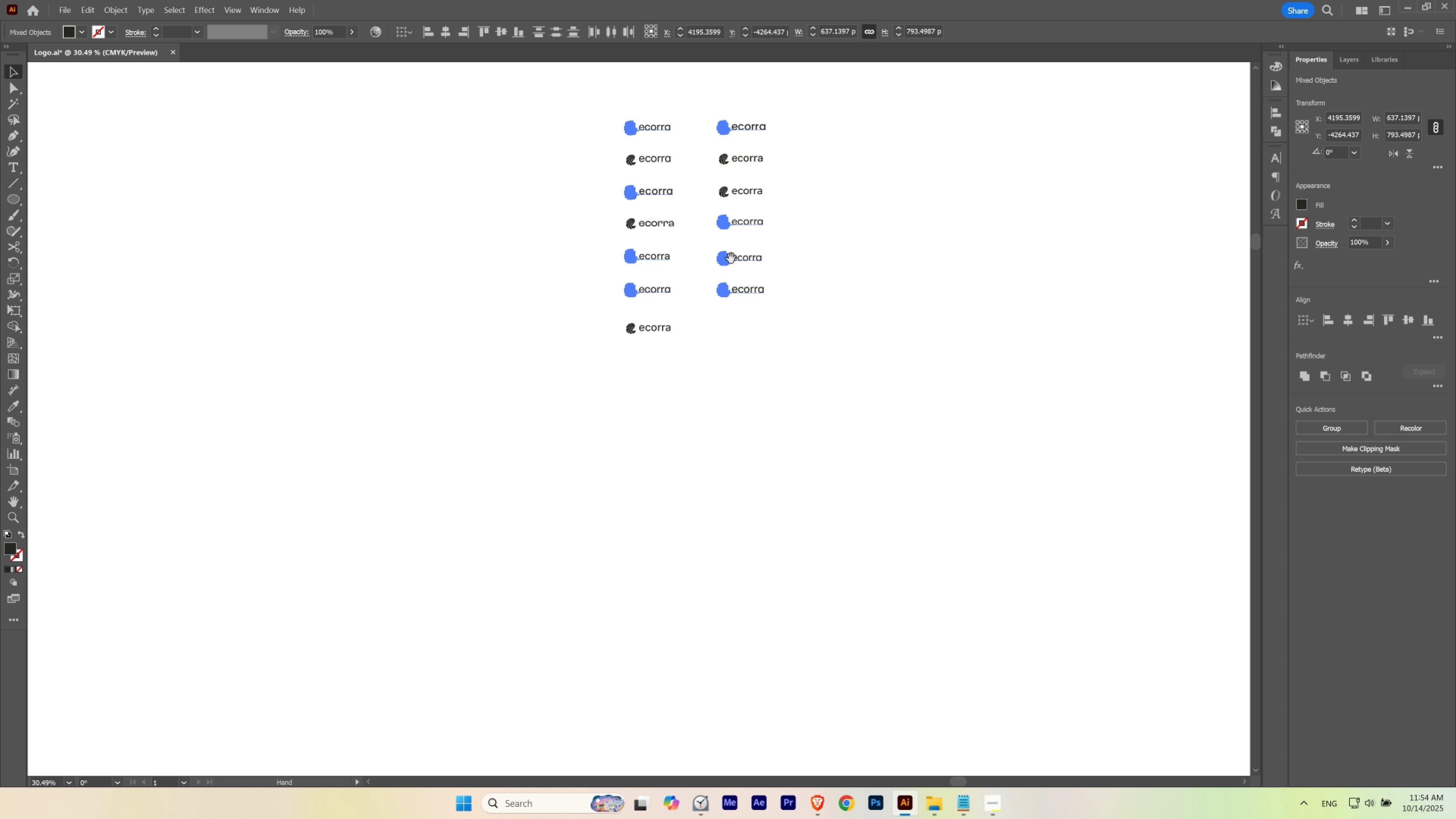 
hold_key(key=Space, duration=1.08)
 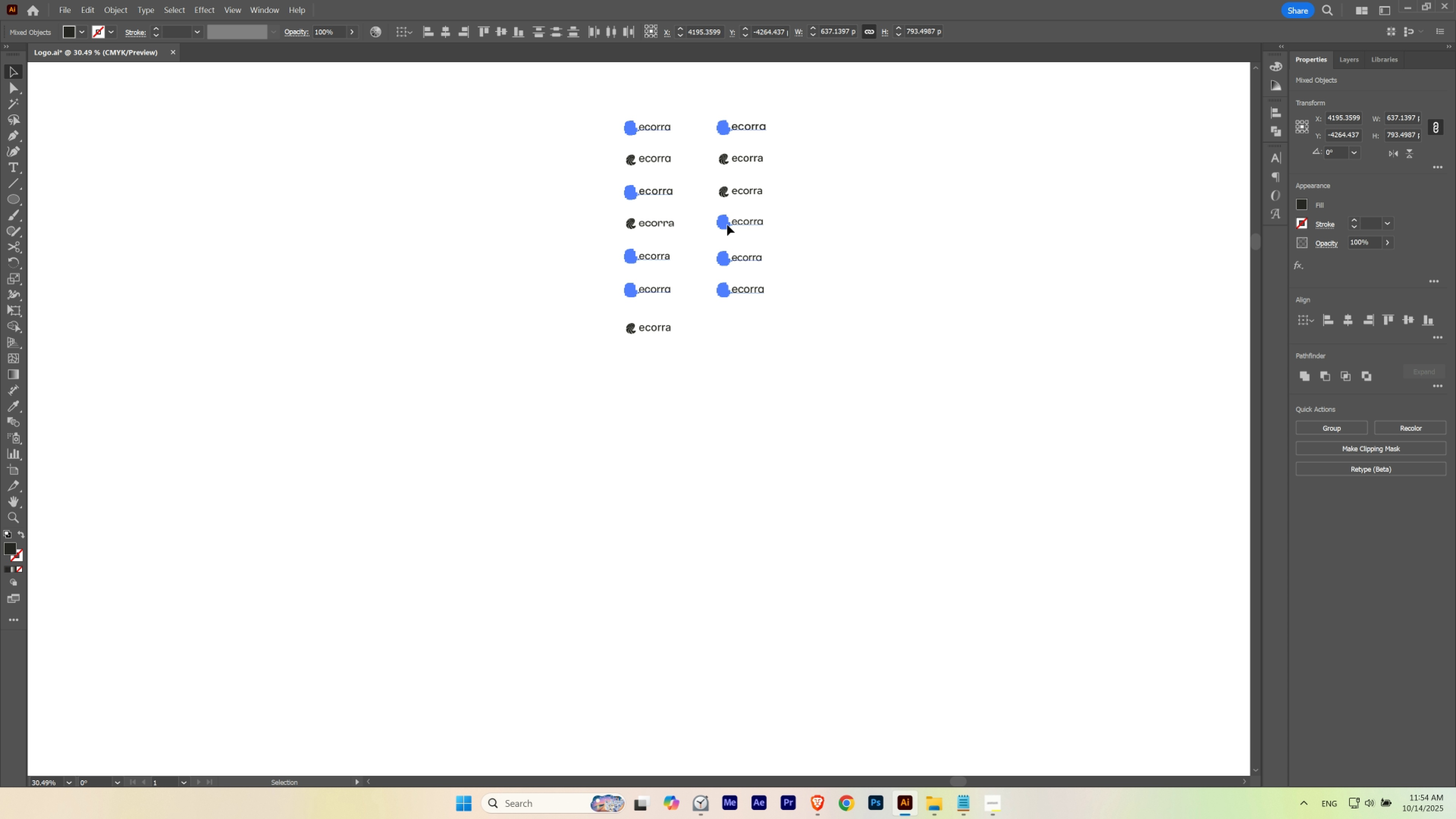 
hold_key(key=ShiftLeft, duration=1.53)
 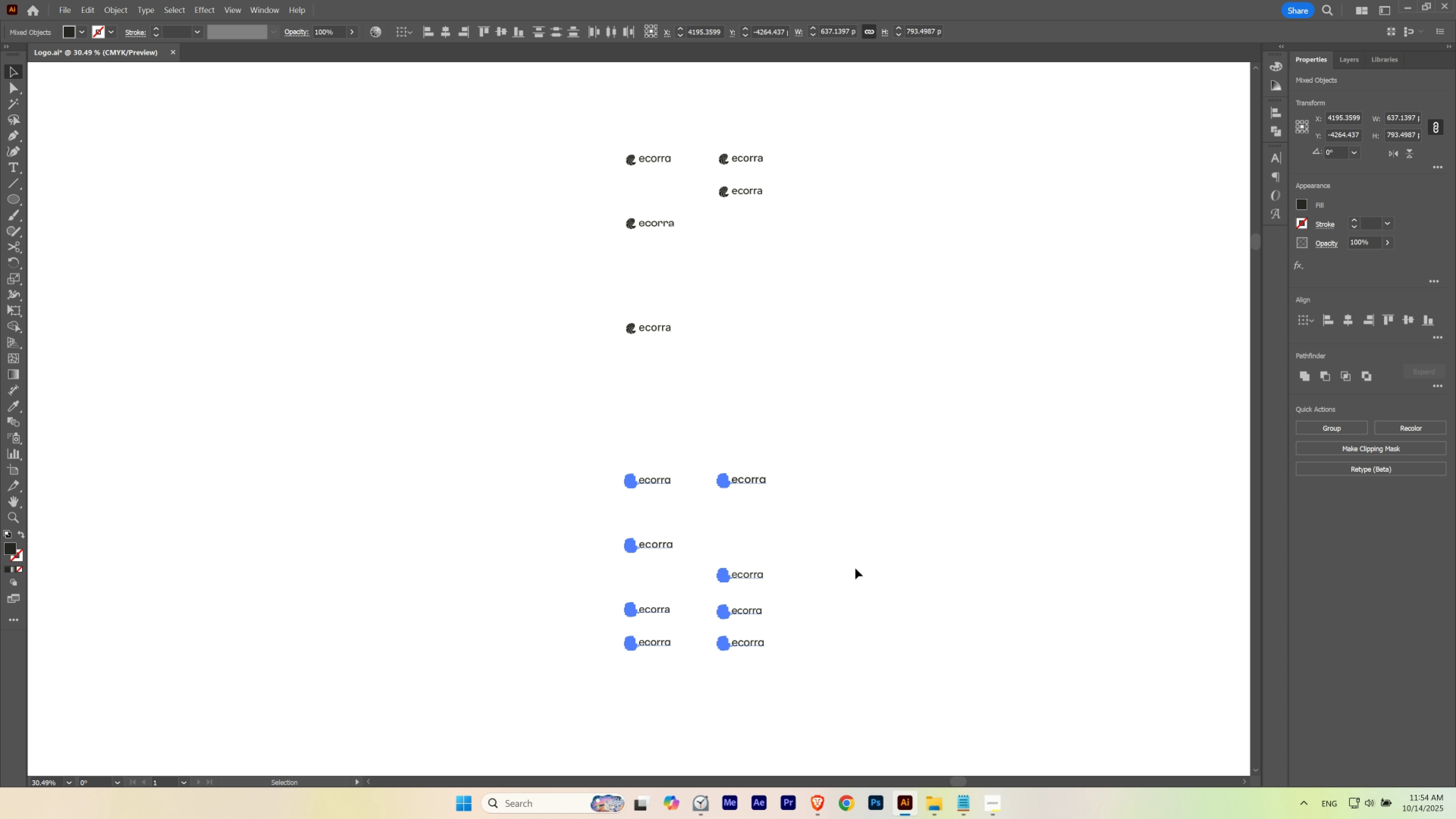 
hold_key(key=ShiftLeft, duration=0.49)
 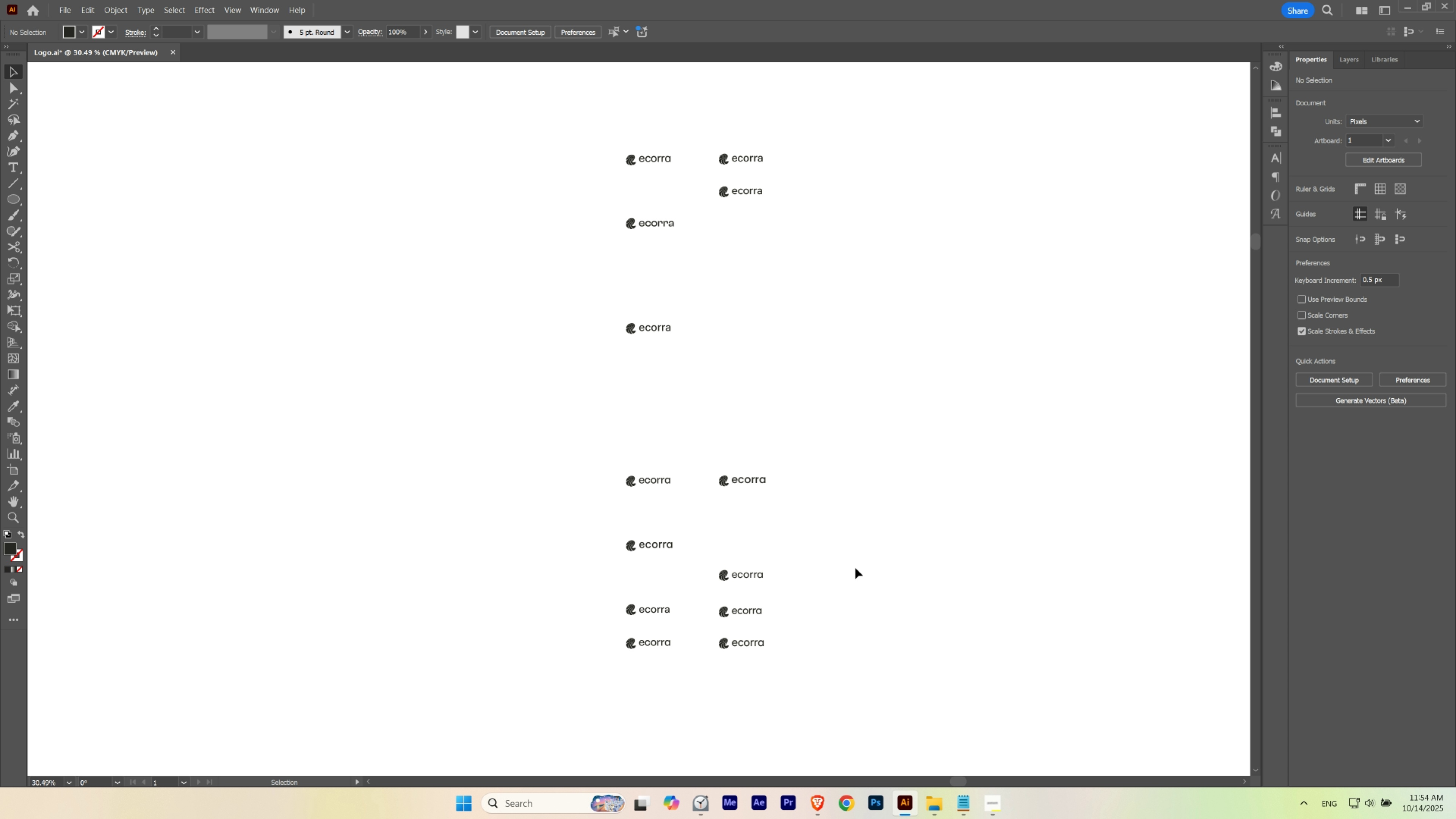 
hold_key(key=Space, duration=1.96)
 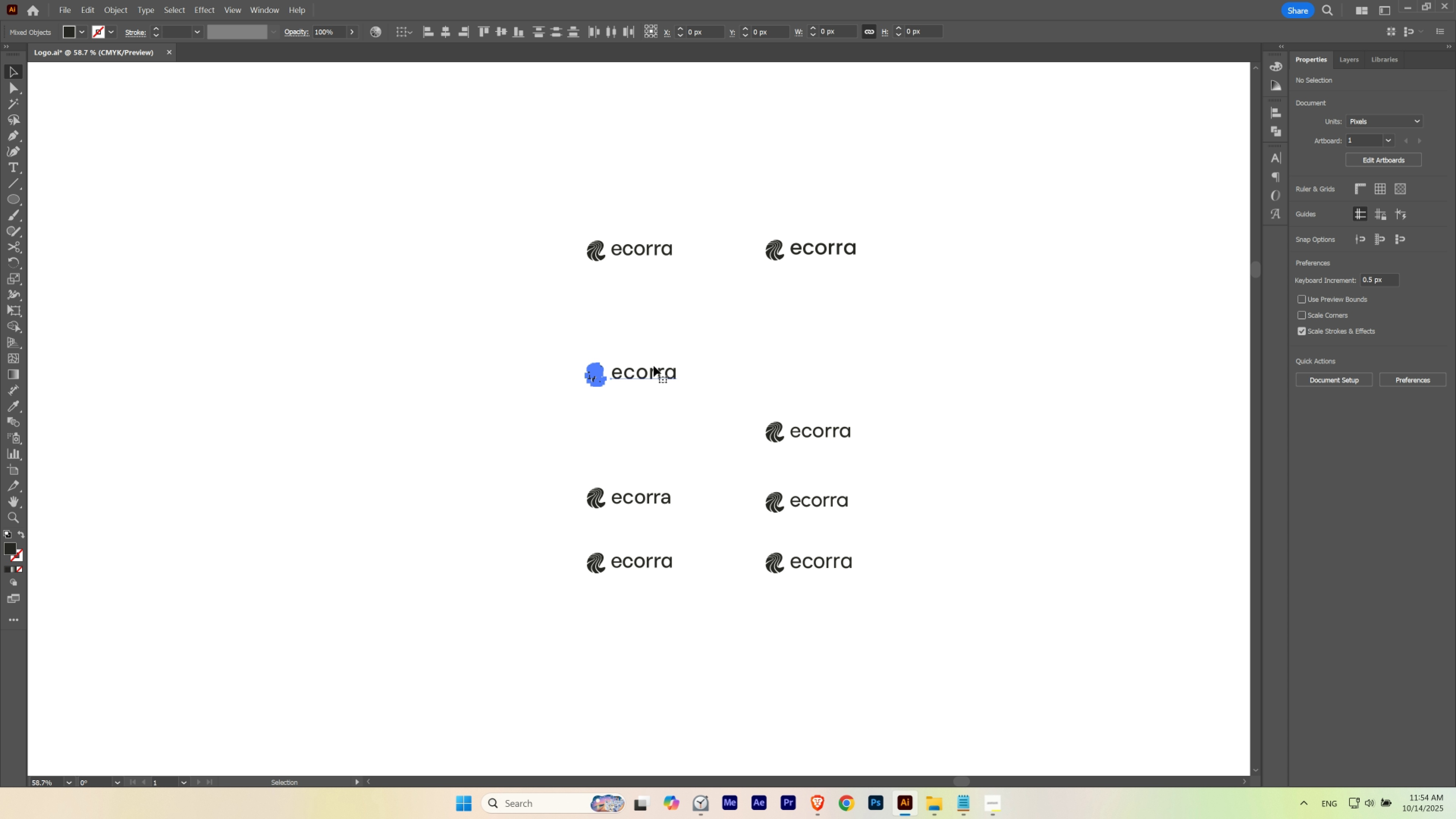 
hold_key(key=ControlLeft, duration=0.7)
 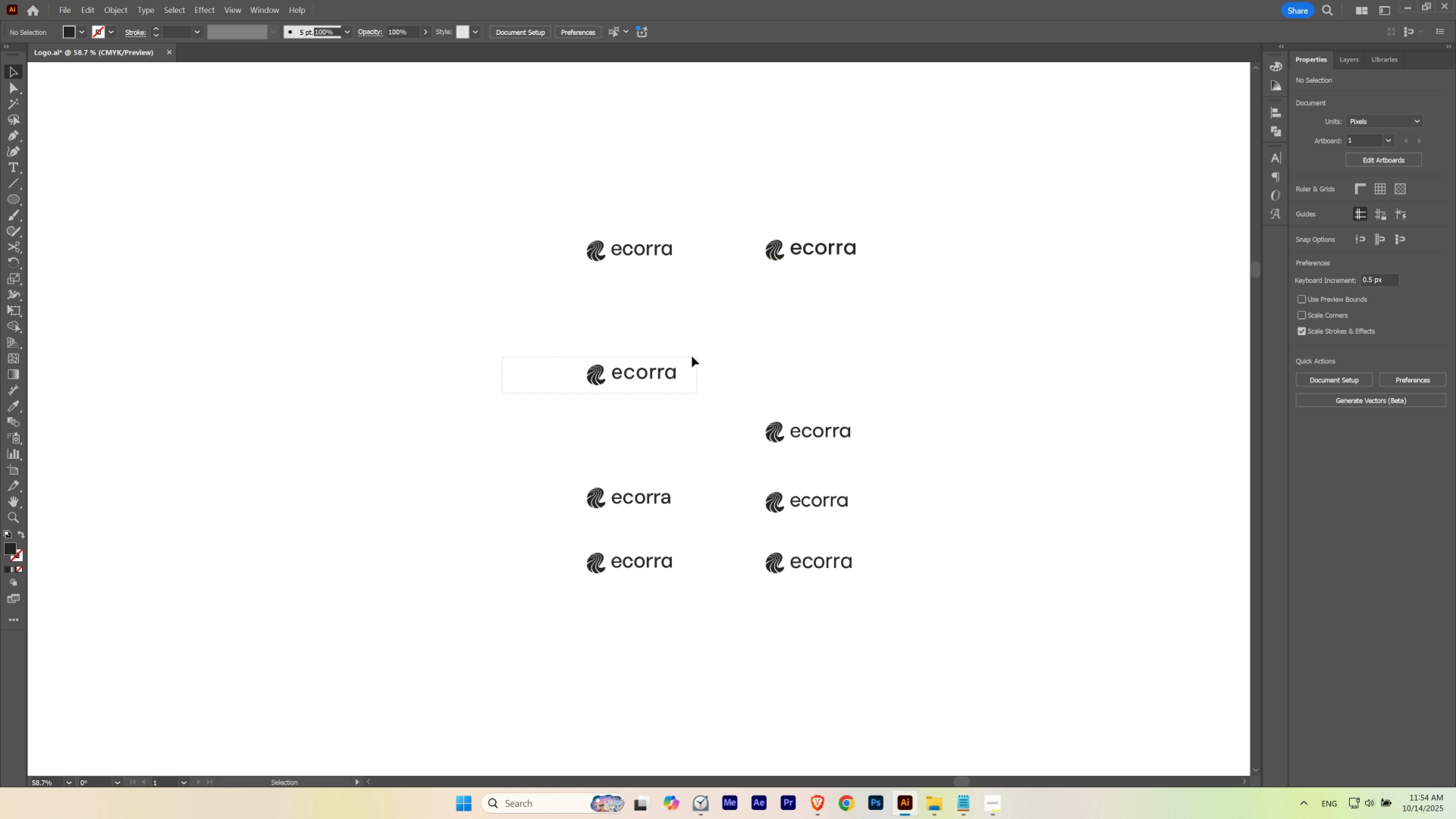 
hold_key(key=ShiftLeft, duration=1.53)
 